 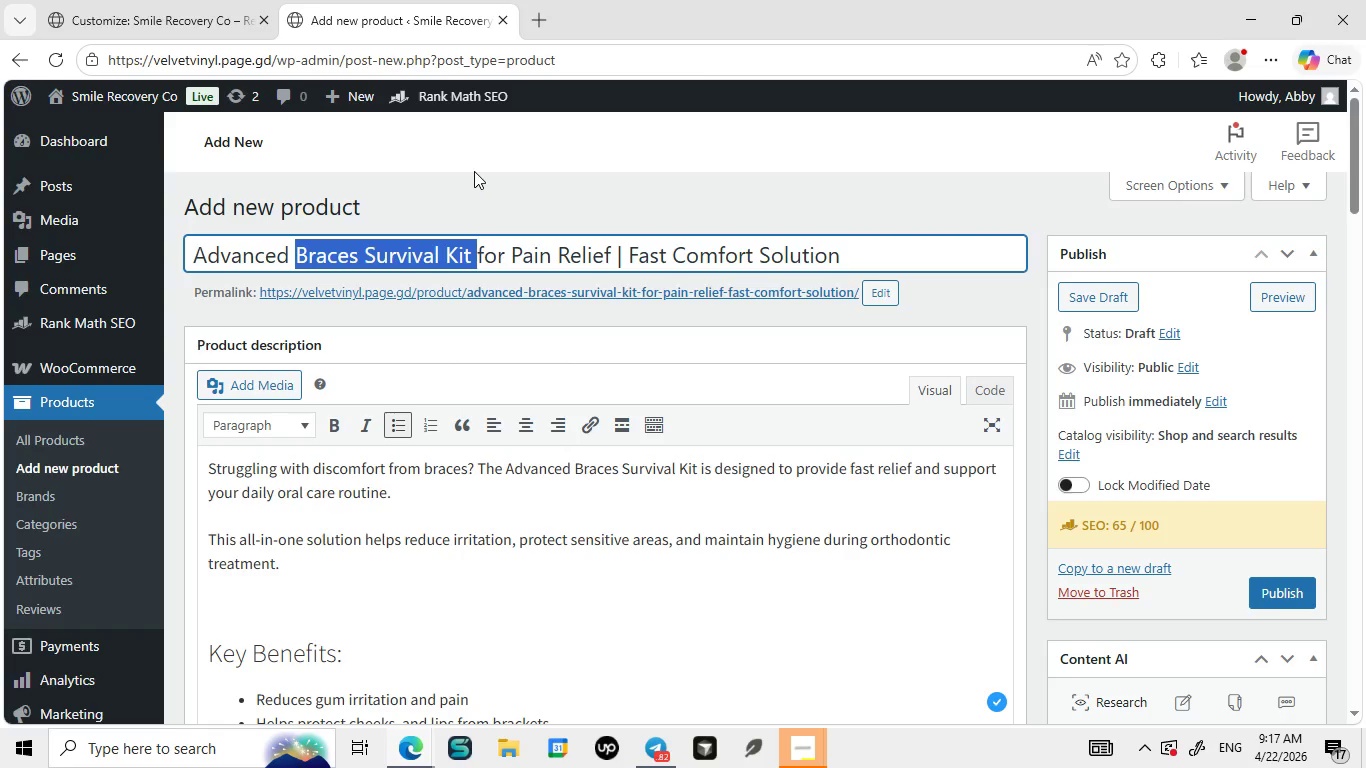 
key(Control+C)
 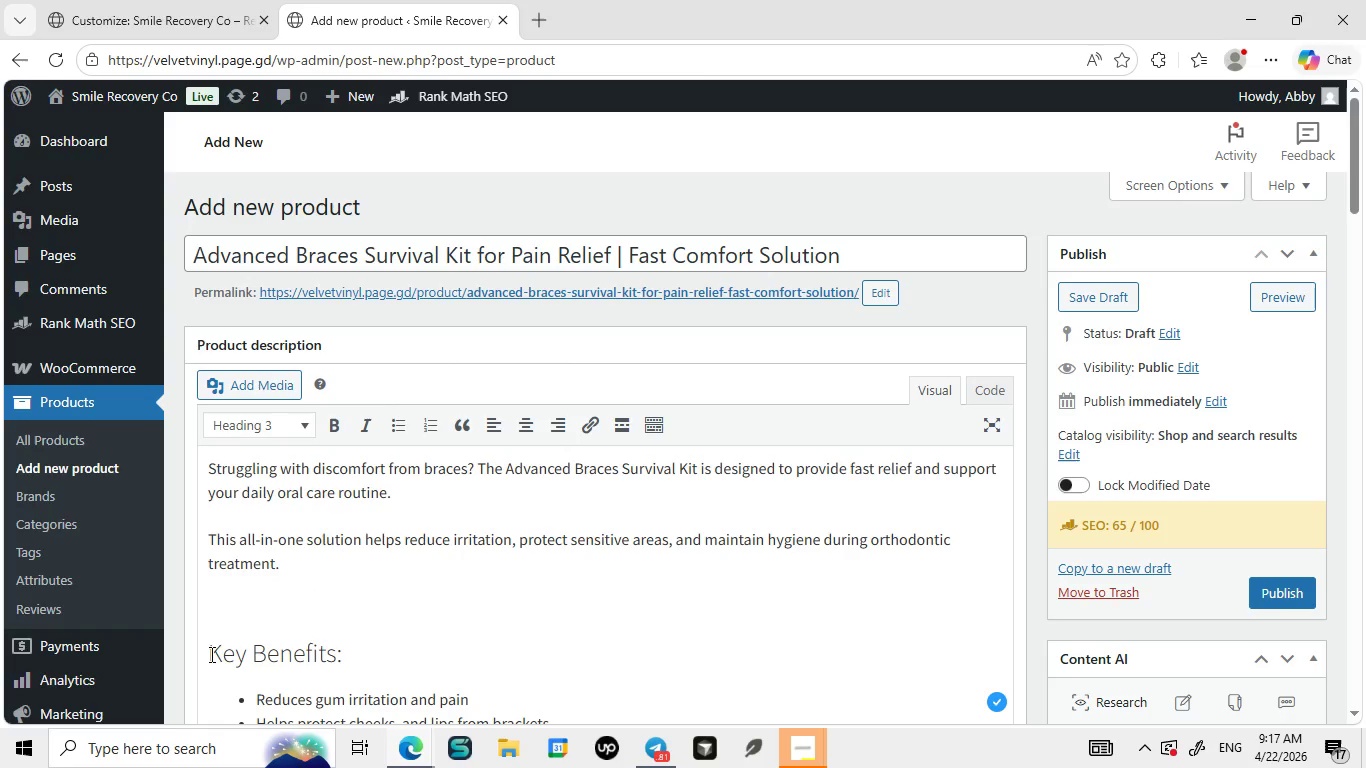 
left_click([208, 650])
 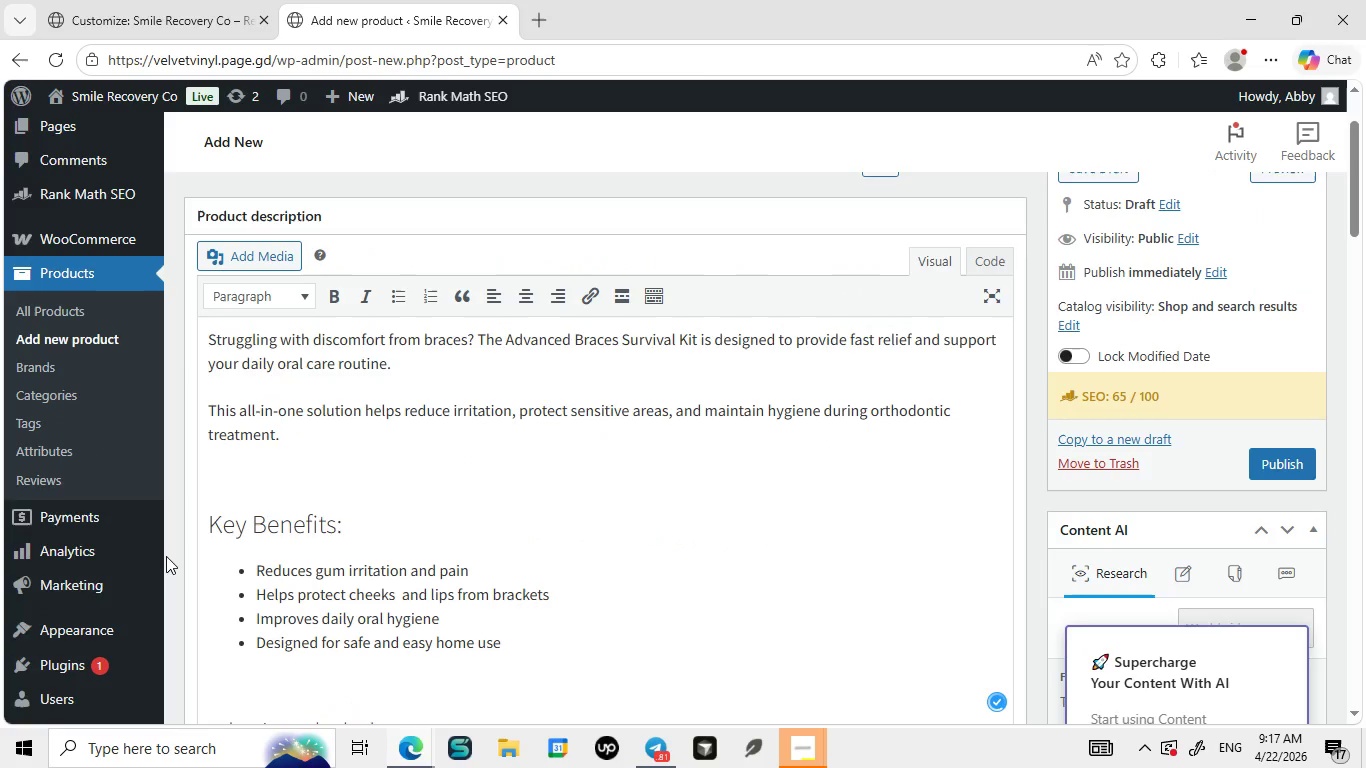 
key(Control+V)
 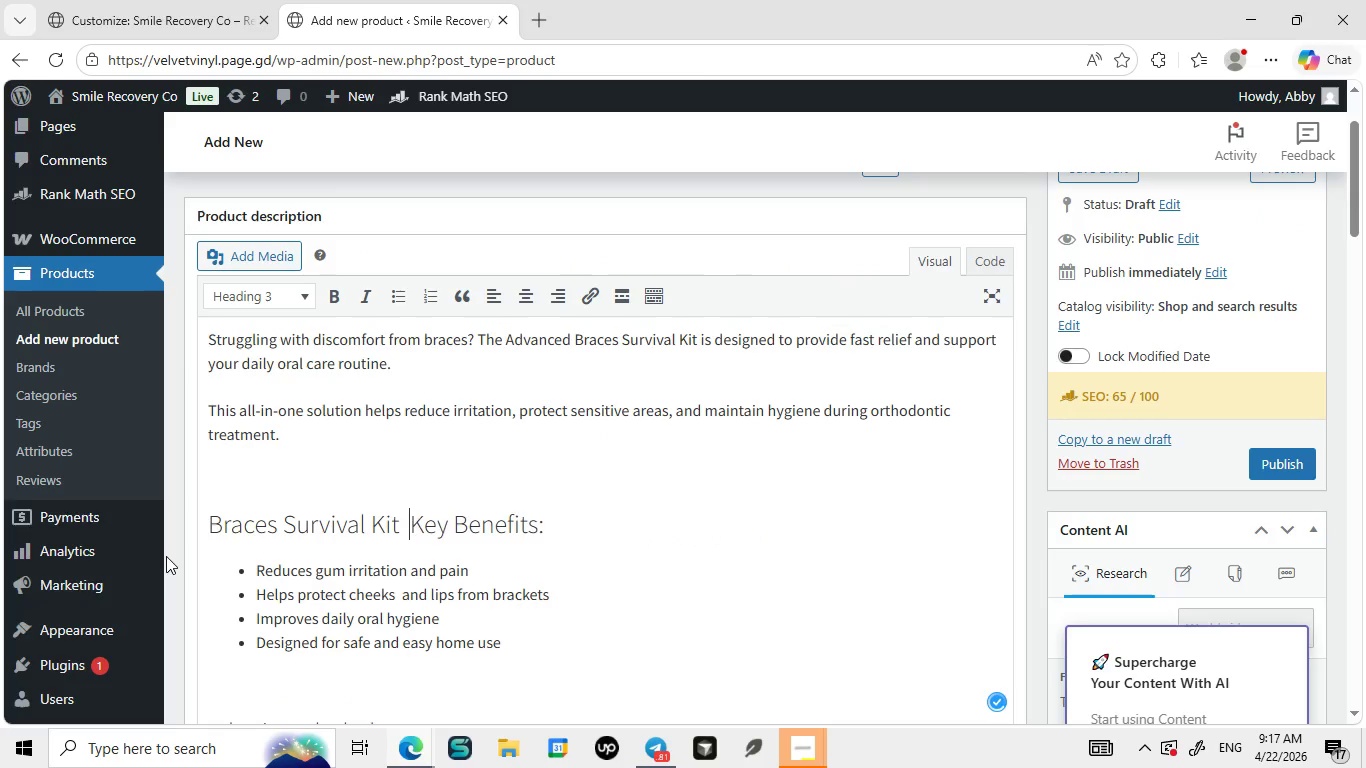 
key(Space)
 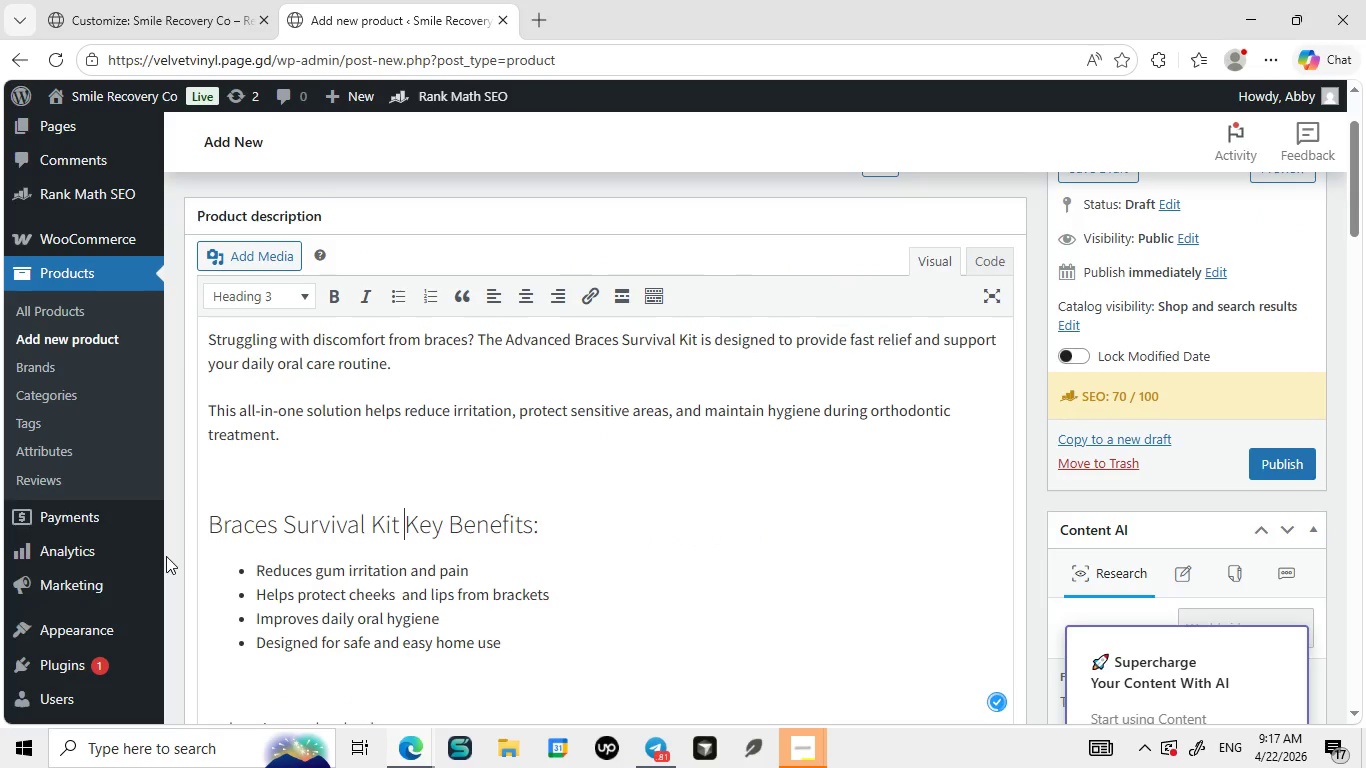 
key(Backspace)
 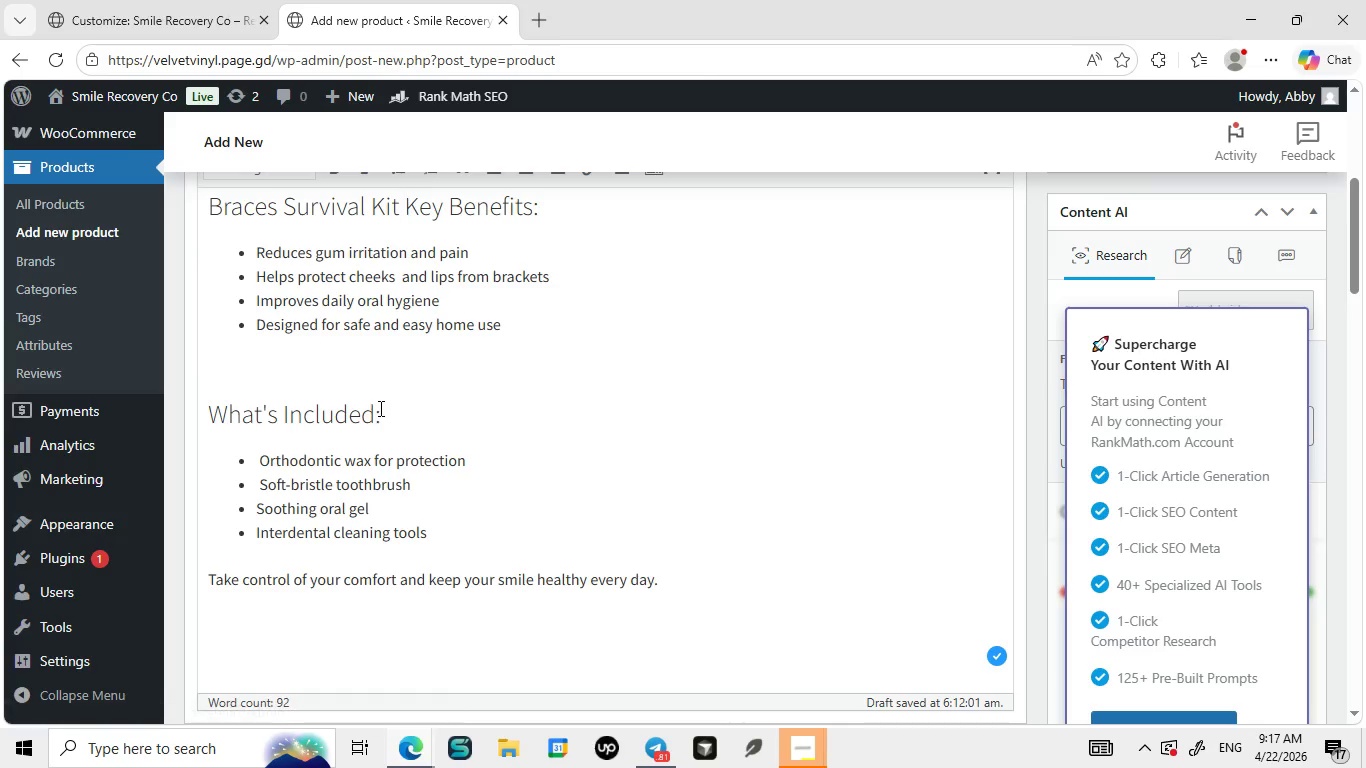 
left_click([374, 415])
 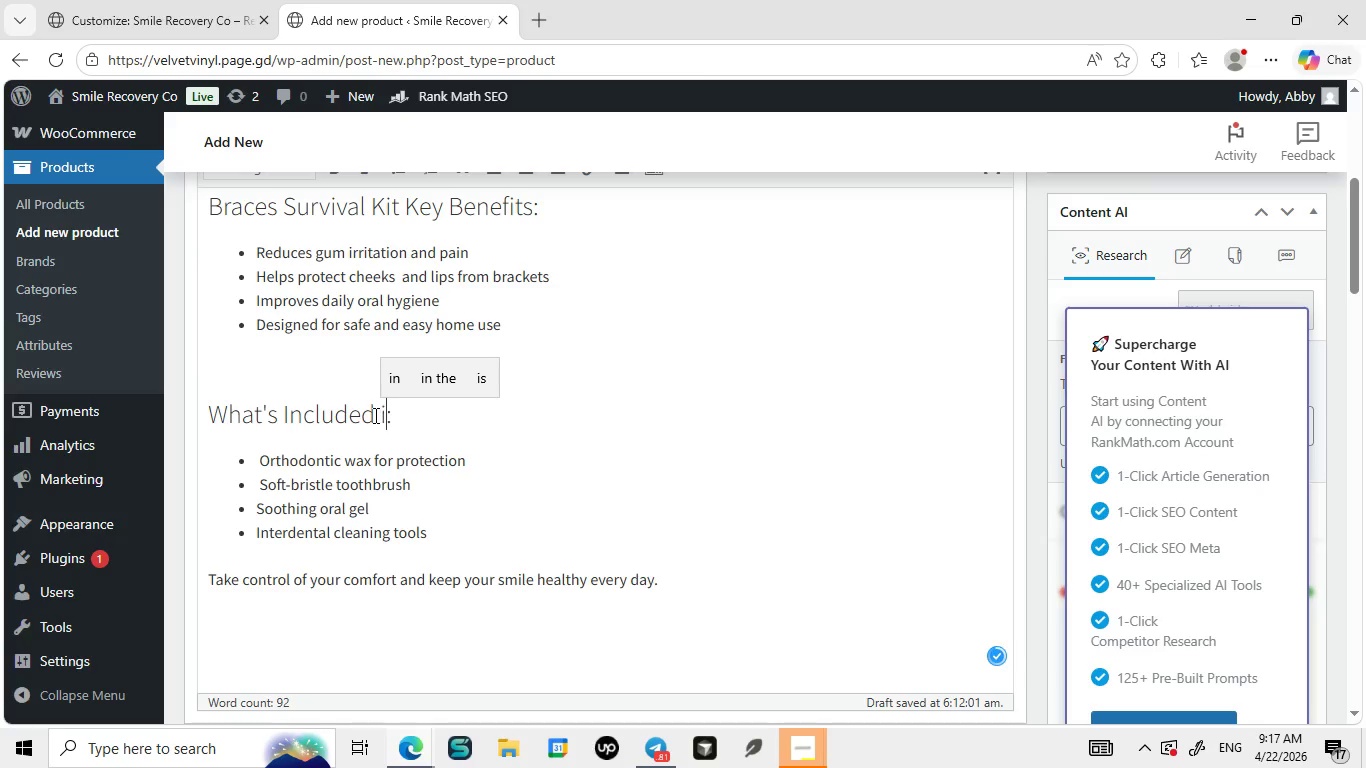 
type( in )
 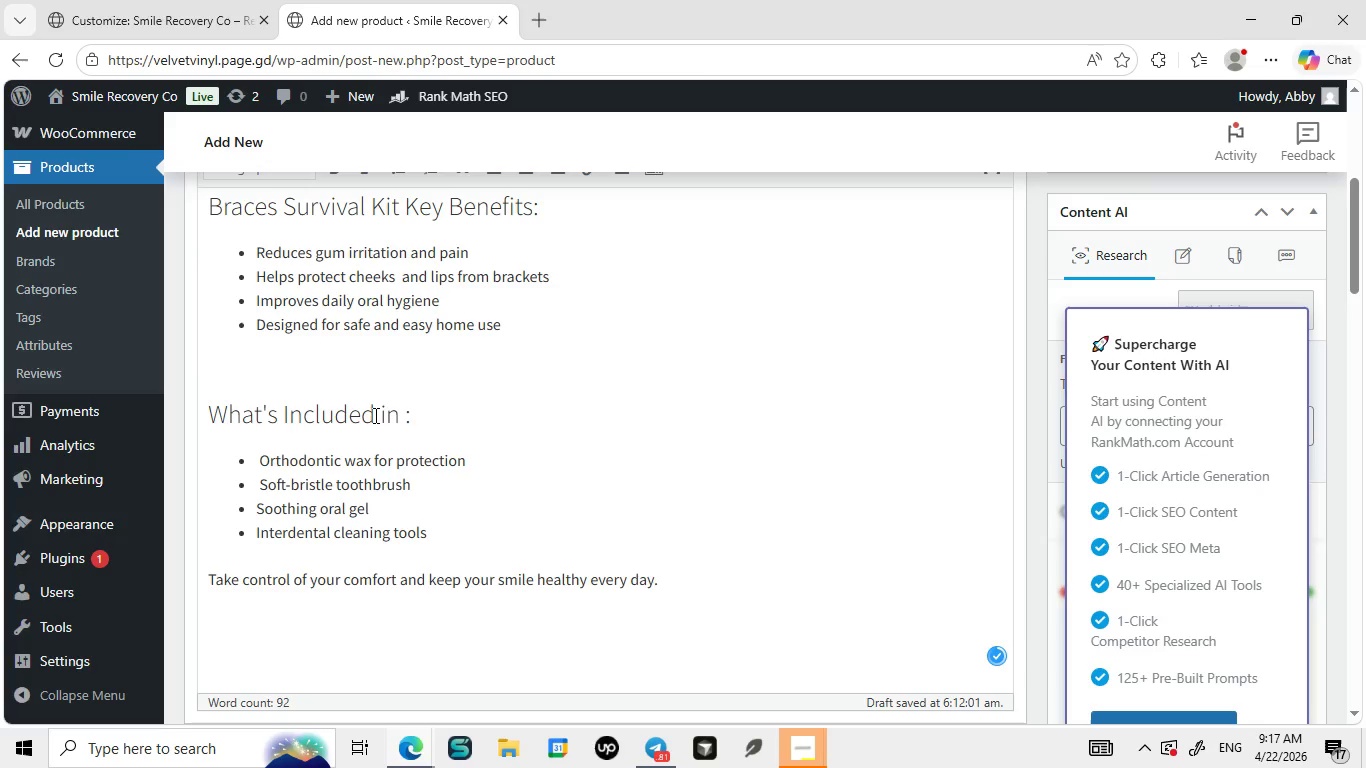 
key(Control+V)
 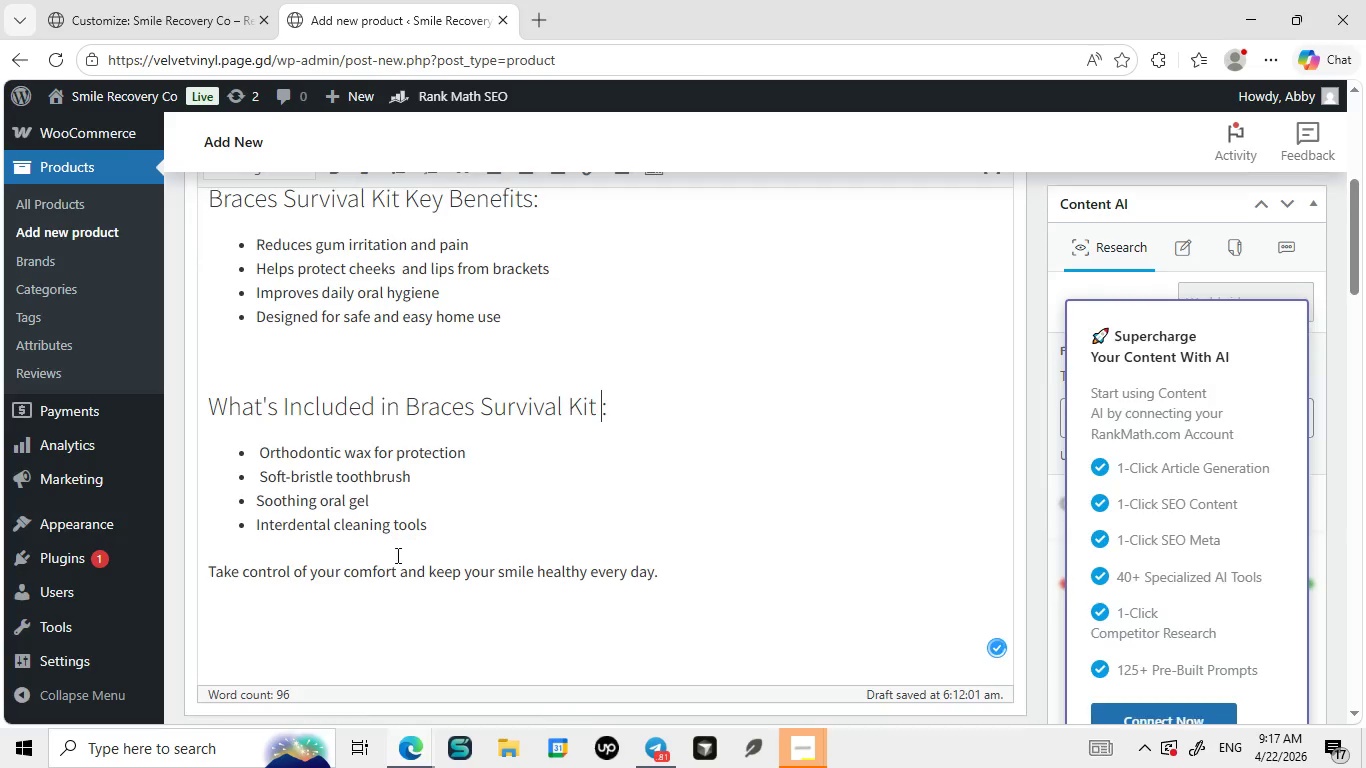 
scroll: coordinate [396, 554], scroll_direction: down, amount: 23.0
 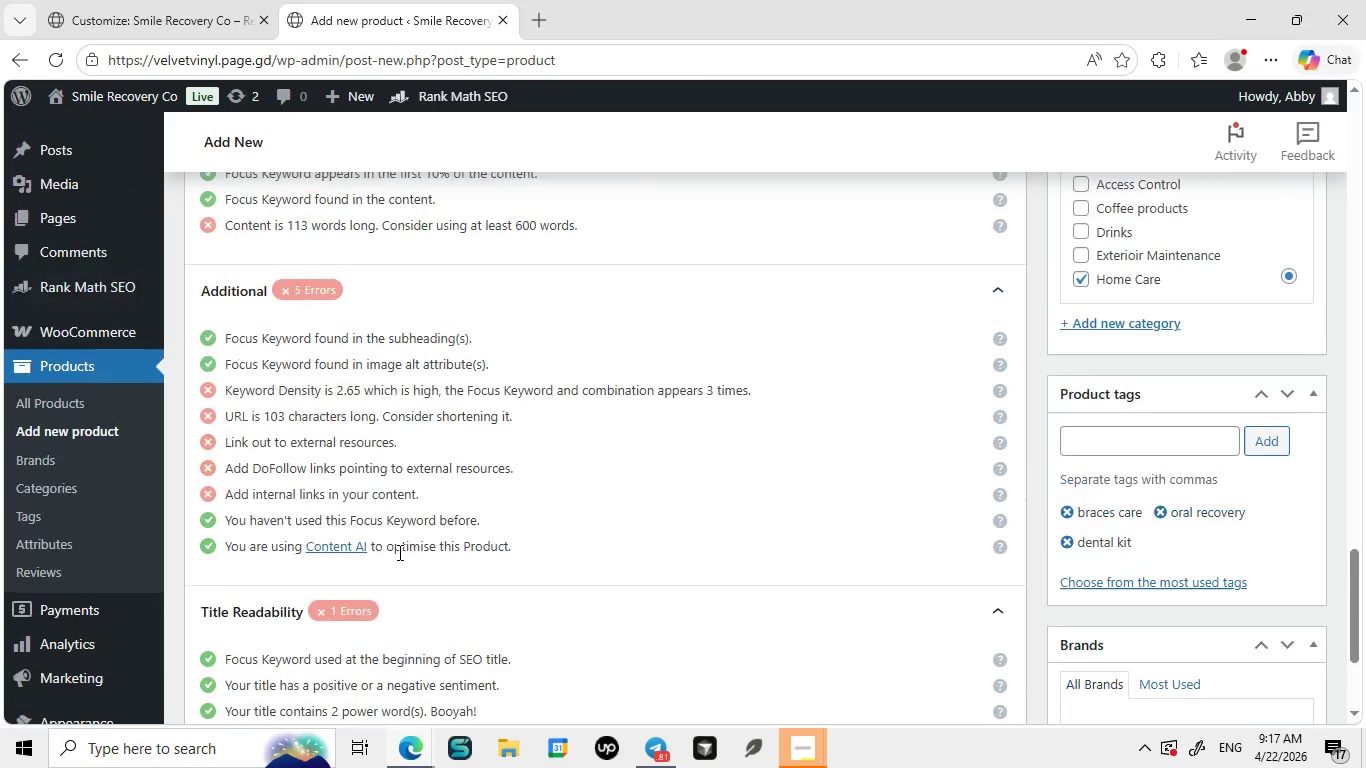 
scroll: coordinate [398, 552], scroll_direction: up, amount: 1.0
 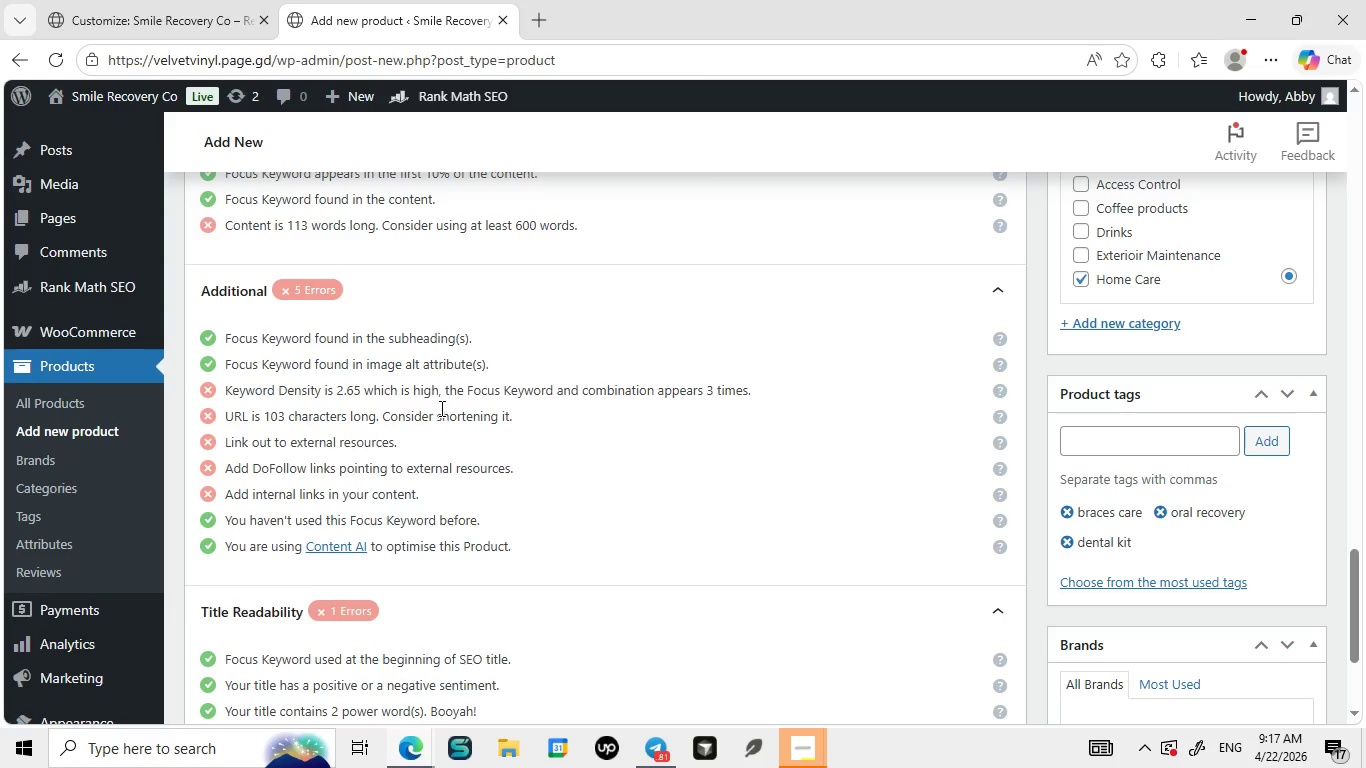 
wait(6.14)
 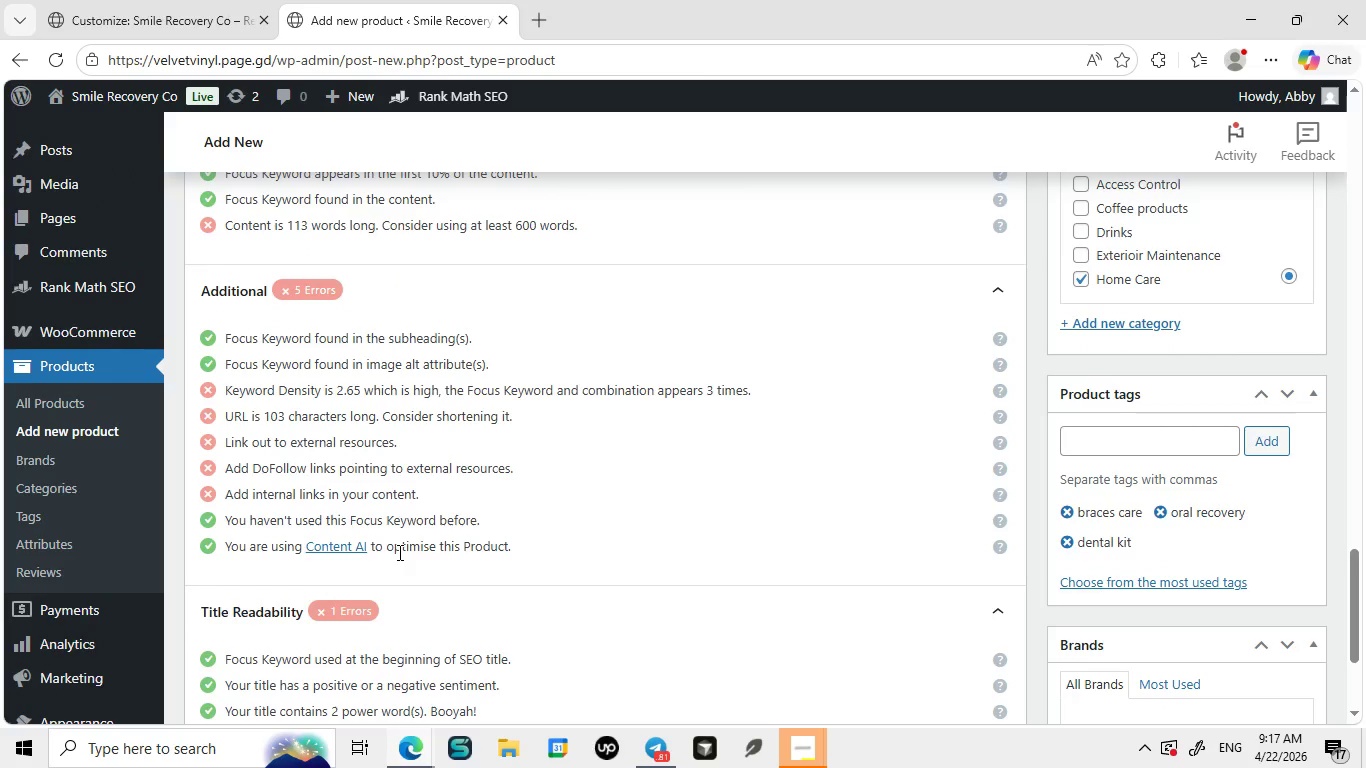 
scroll: coordinate [439, 443], scroll_direction: up, amount: 2.0
 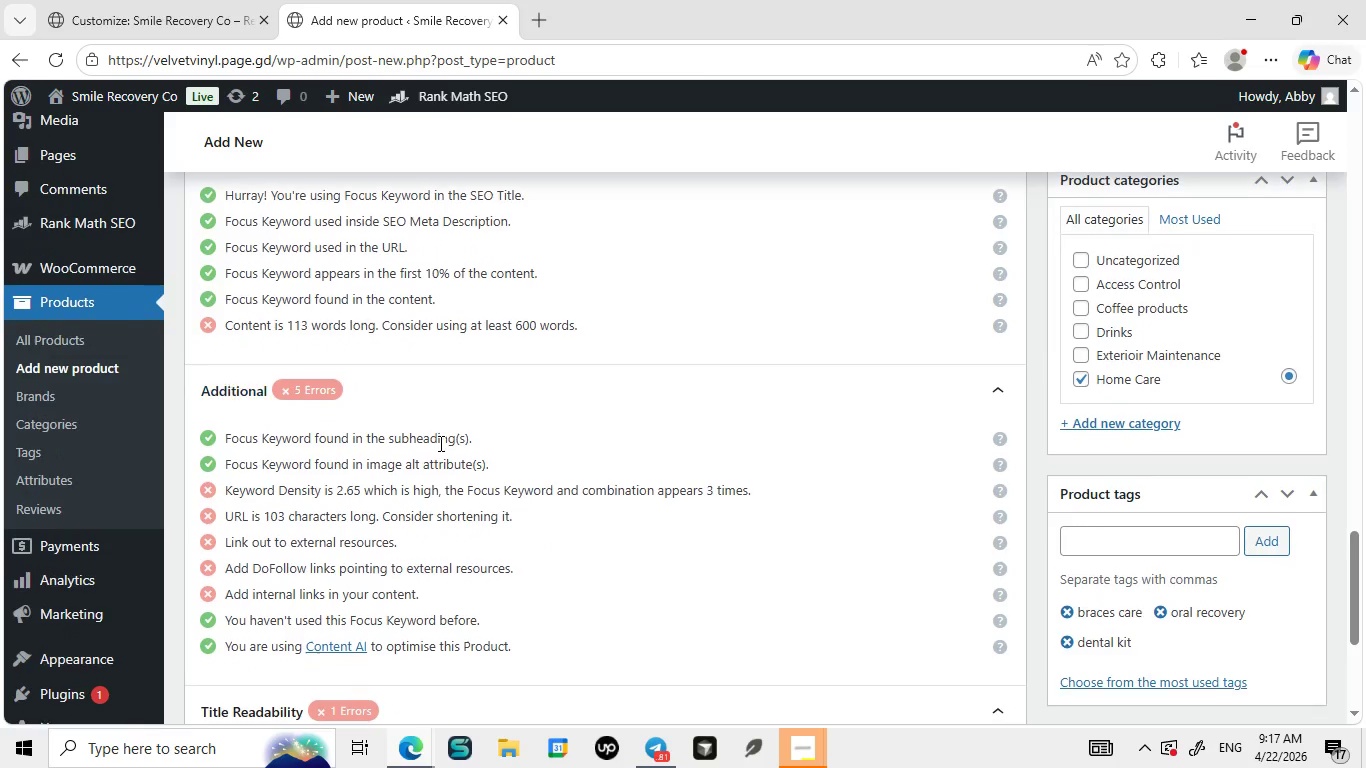 
scroll: coordinate [439, 443], scroll_direction: none, amount: 0.0
 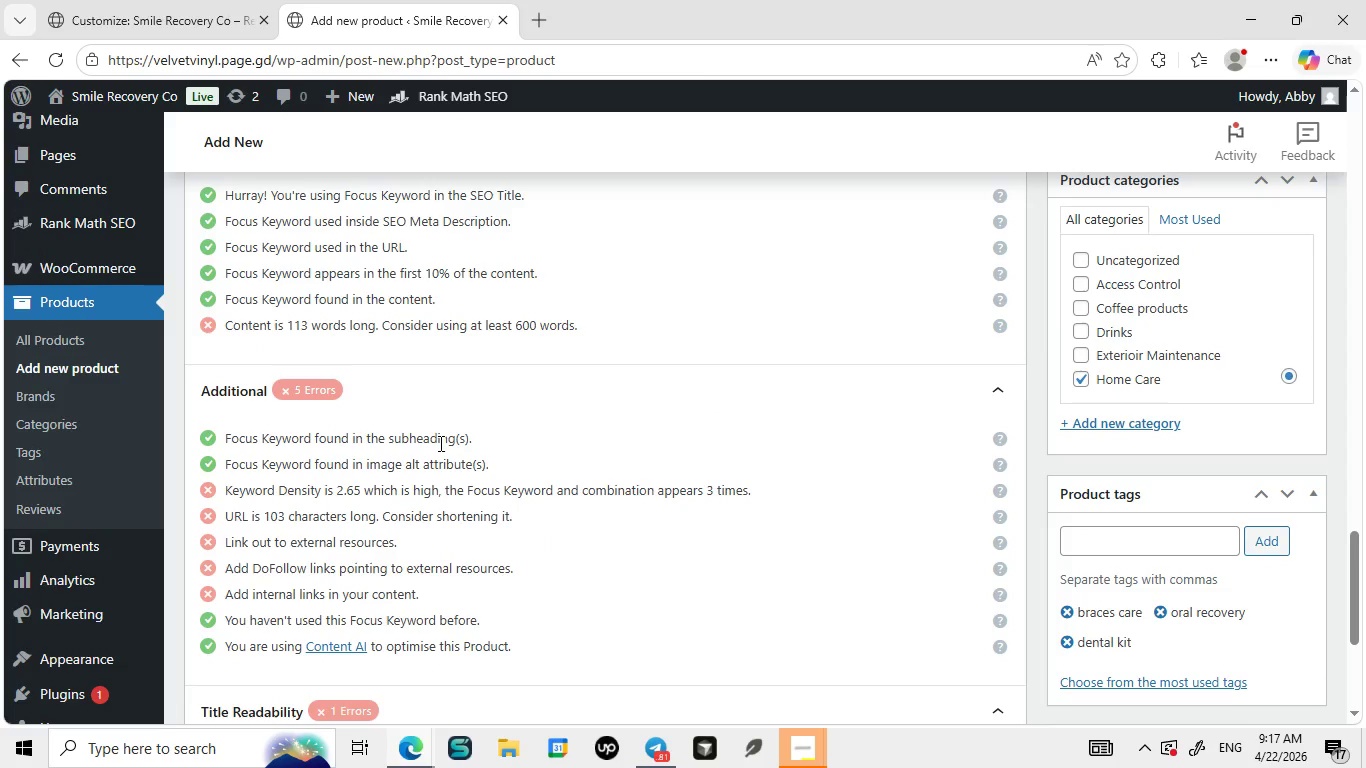 
scroll: coordinate [438, 443], scroll_direction: down, amount: 3.0
 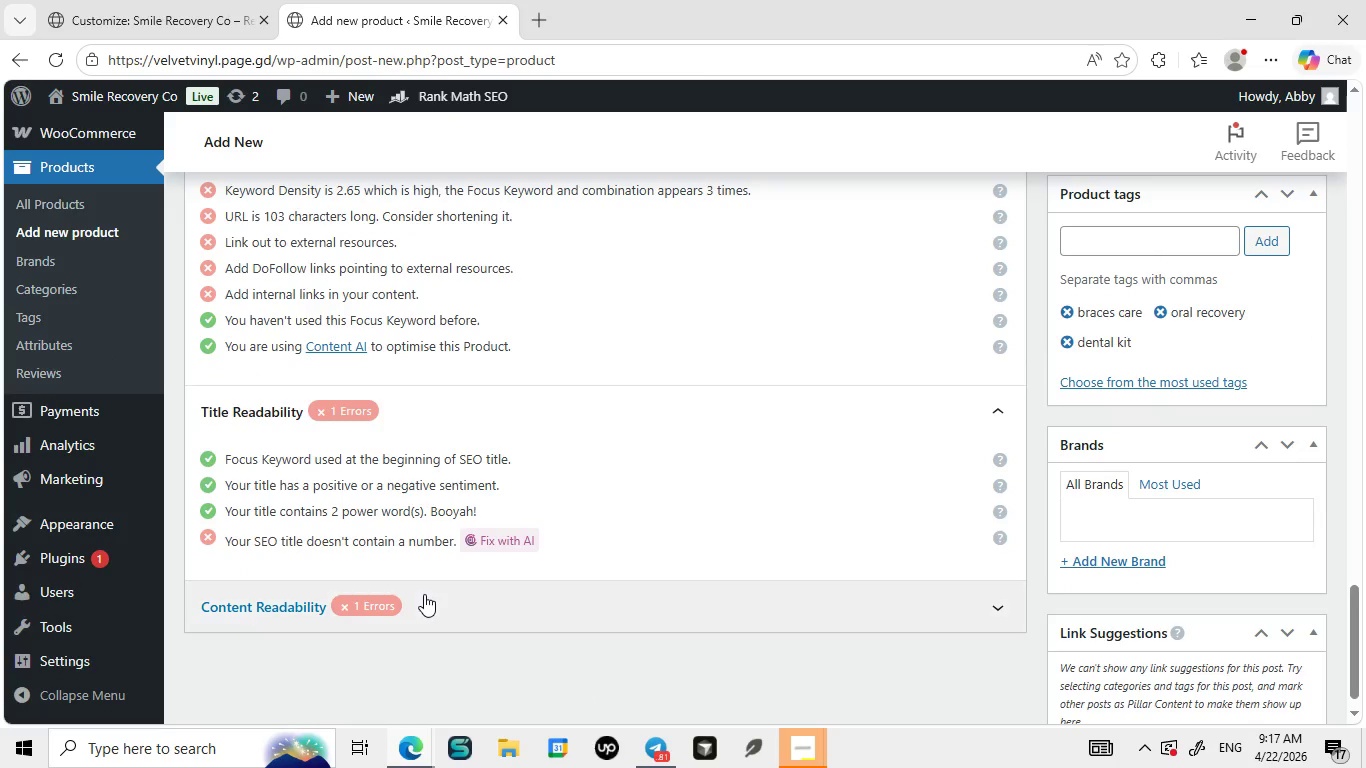 
left_click([427, 594])
 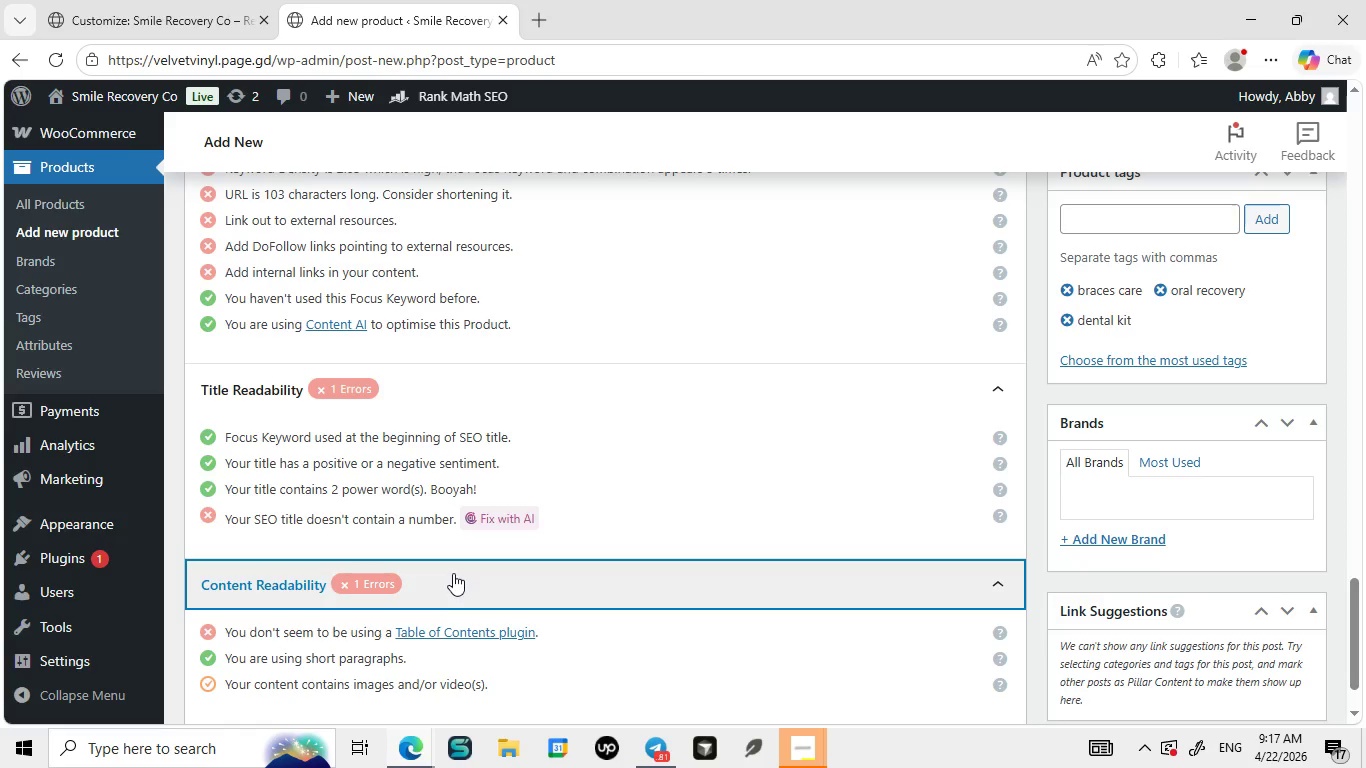 
left_click([453, 573])
 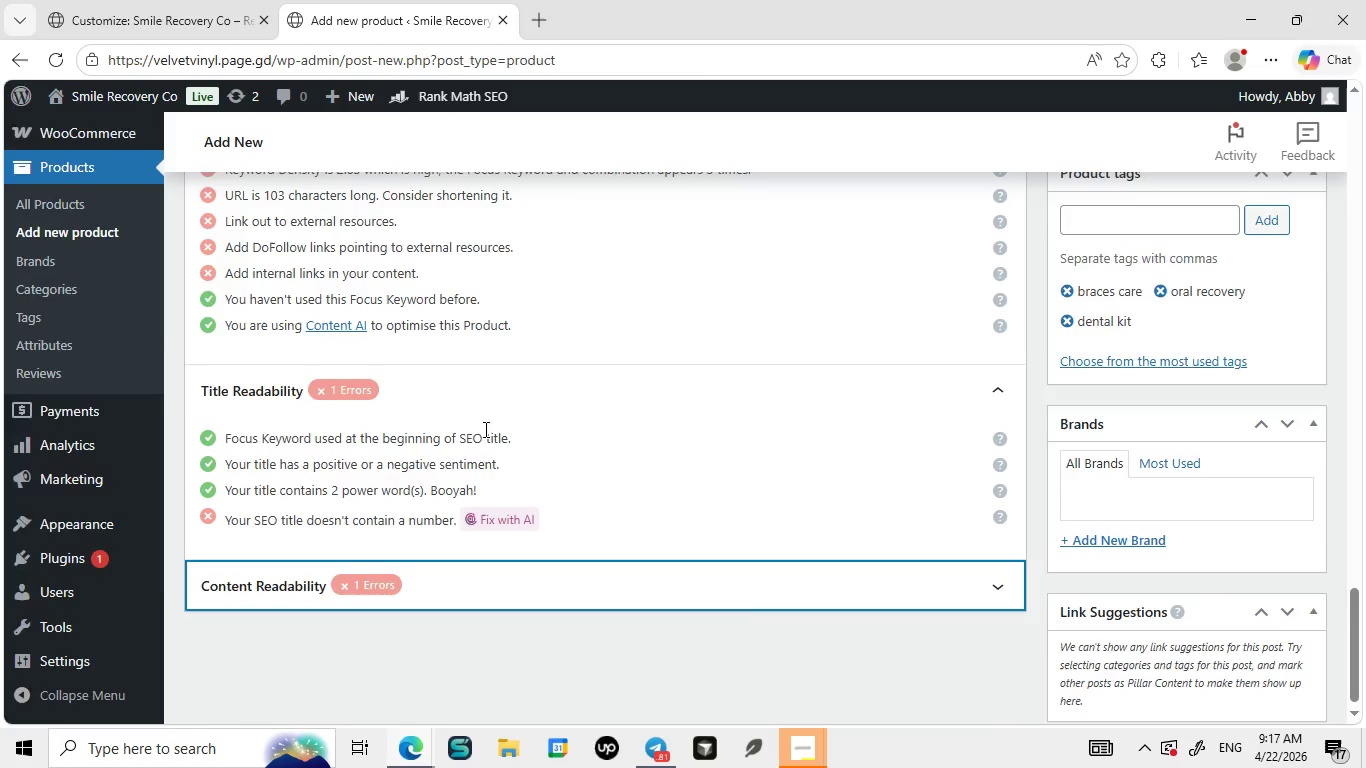 
scroll: coordinate [485, 428], scroll_direction: up, amount: 9.0
 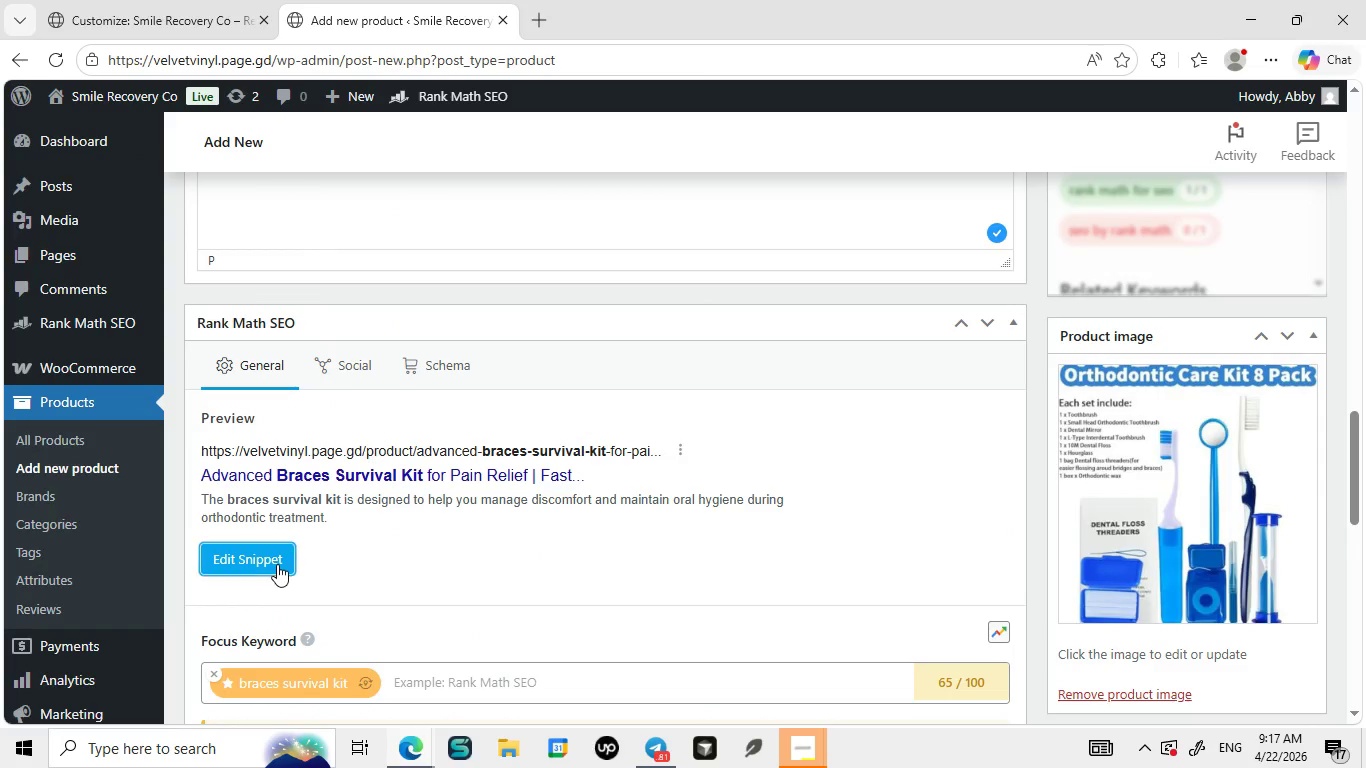 
left_click([277, 564])
 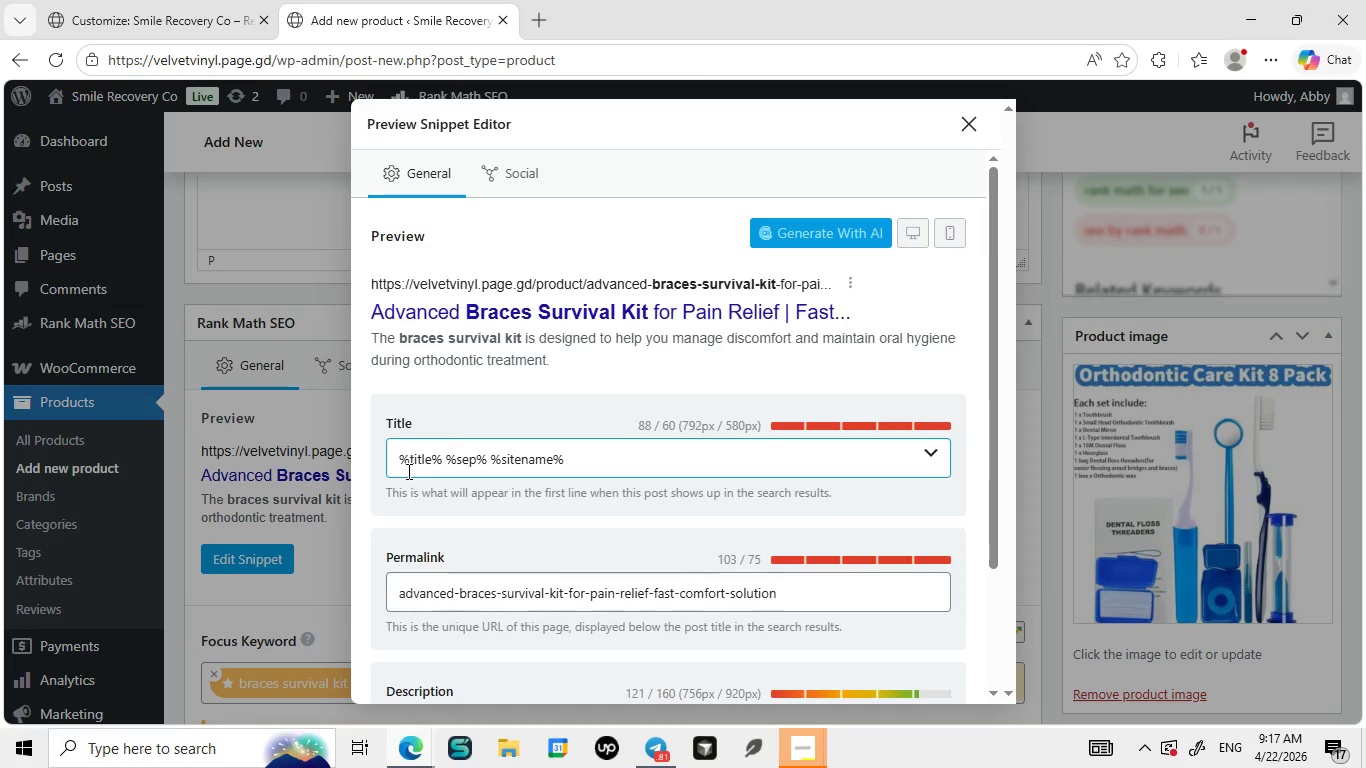 
left_click([406, 470])
 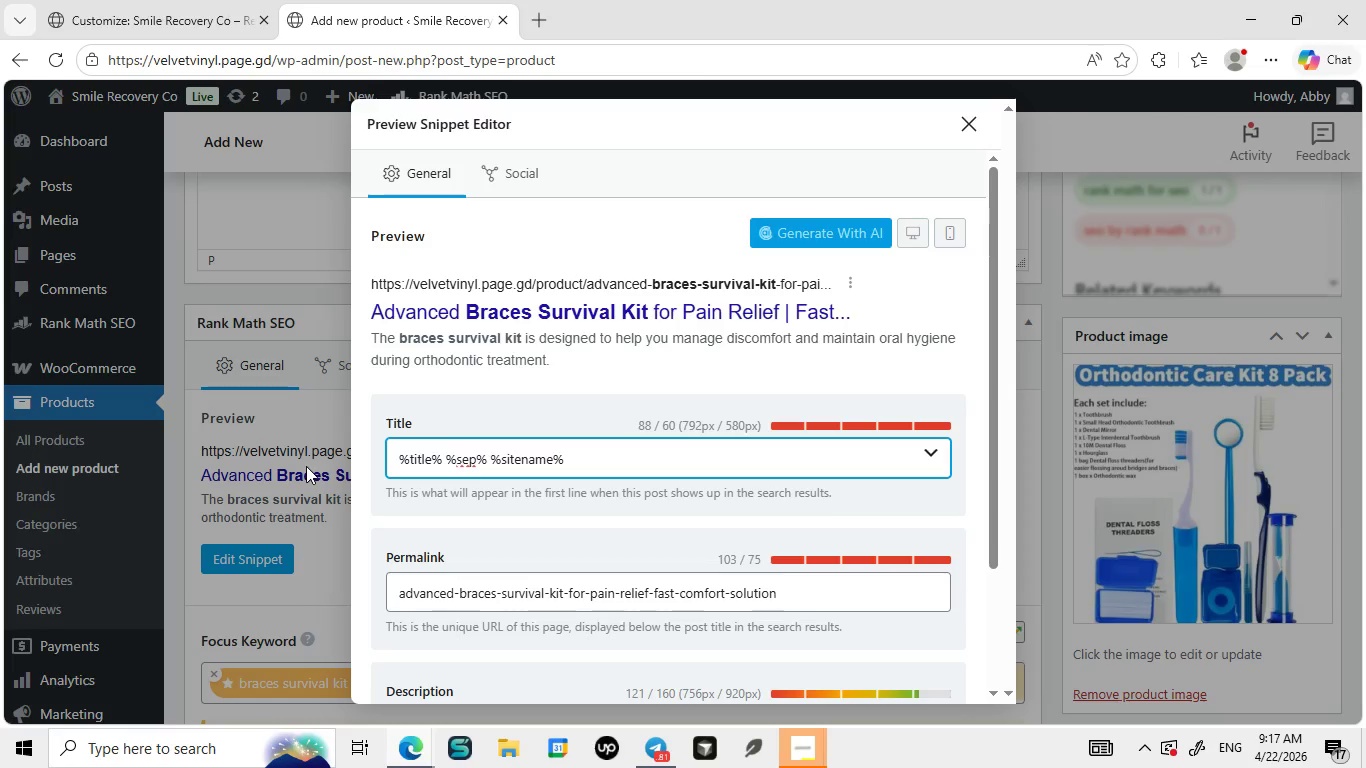 
type(8)
key(Backspace)
type(Professional)
key(Backspace)
type(8-in-1 )
 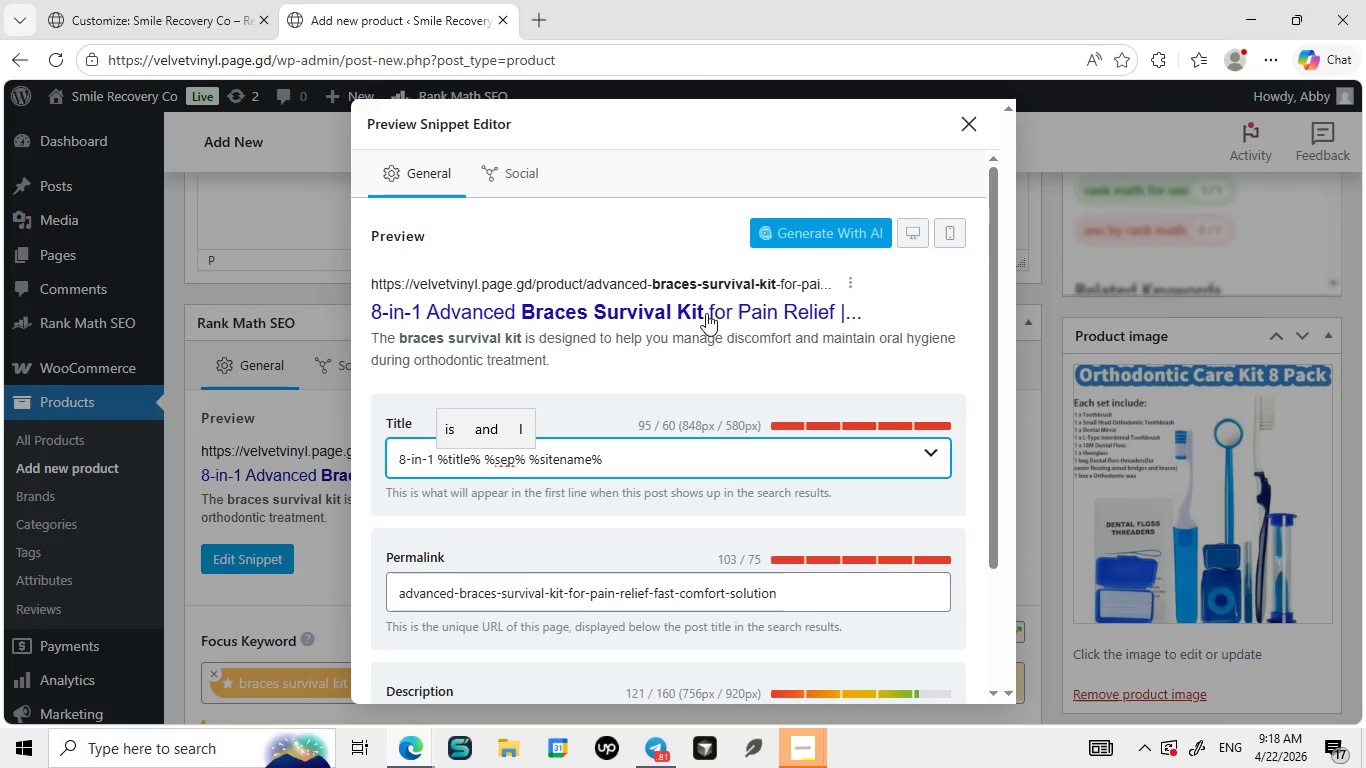 
left_click_drag(start_coordinate=[231, 549], to_coordinate=[238, 539])
 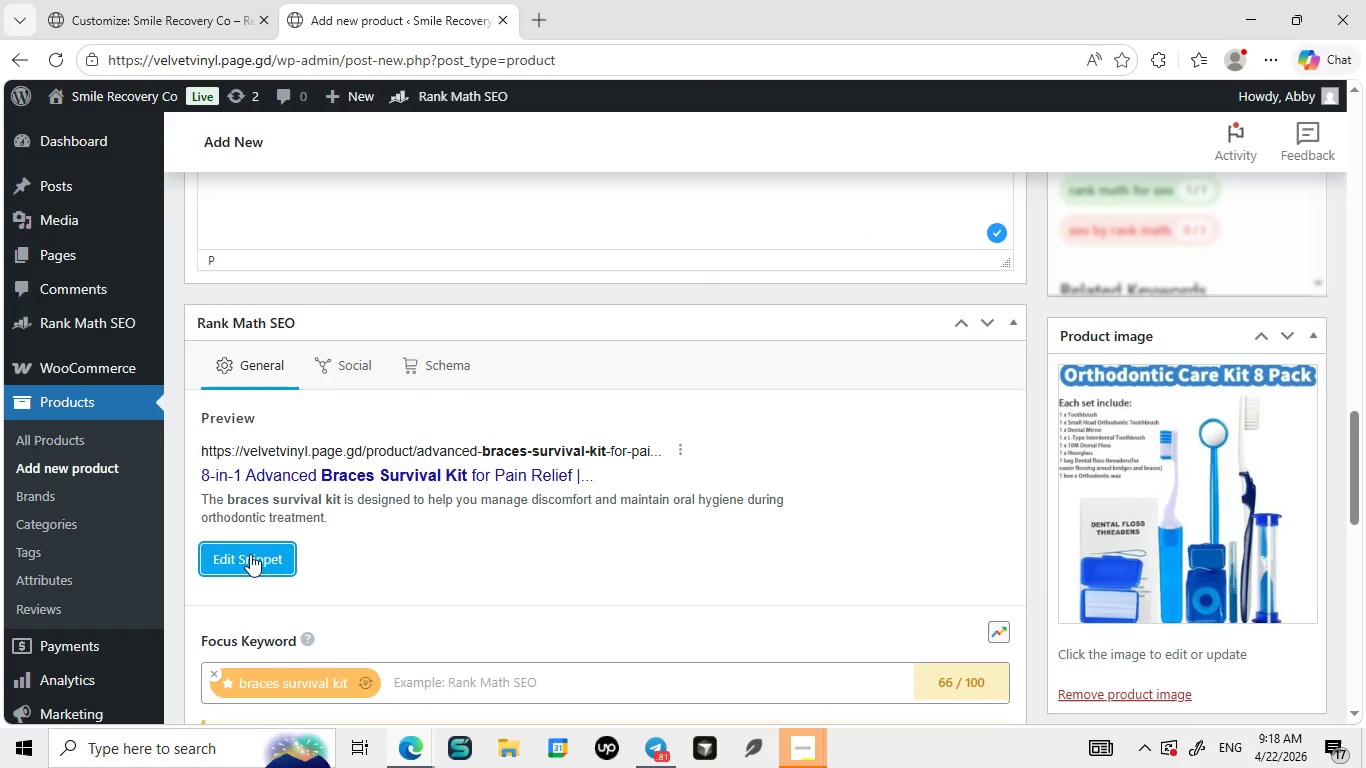 
left_click_drag(start_coordinate=[243, 559], to_coordinate=[250, 554])
 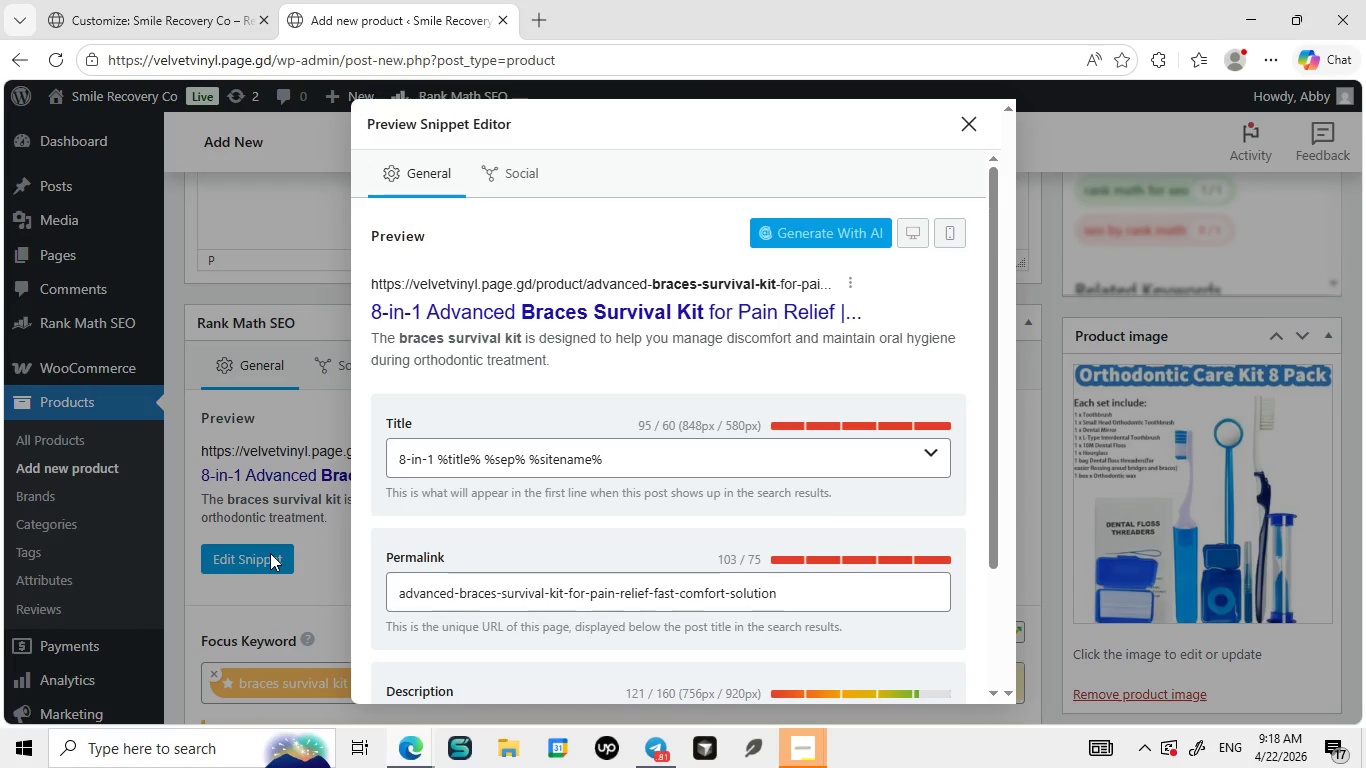 
wait(10.16)
 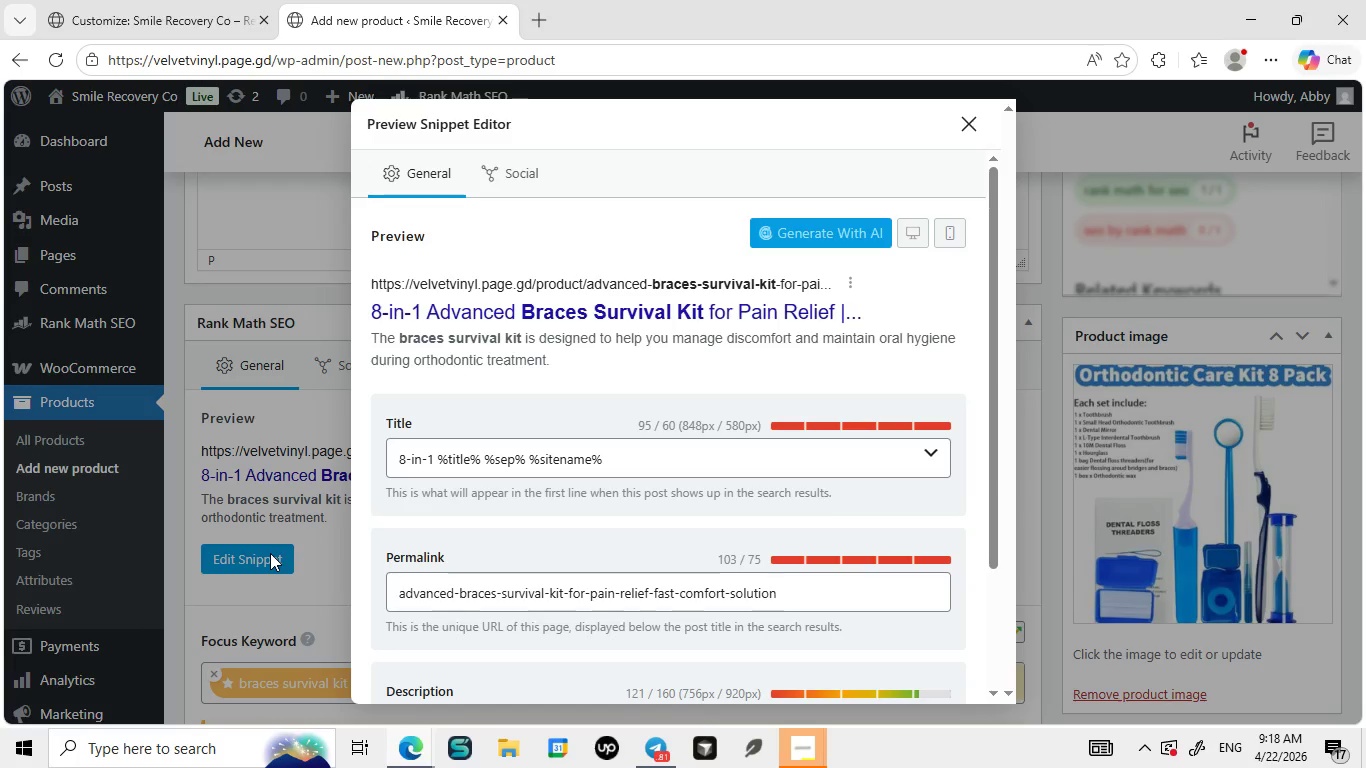 
left_click_drag(start_coordinate=[437, 459], to_coordinate=[402, 459])
 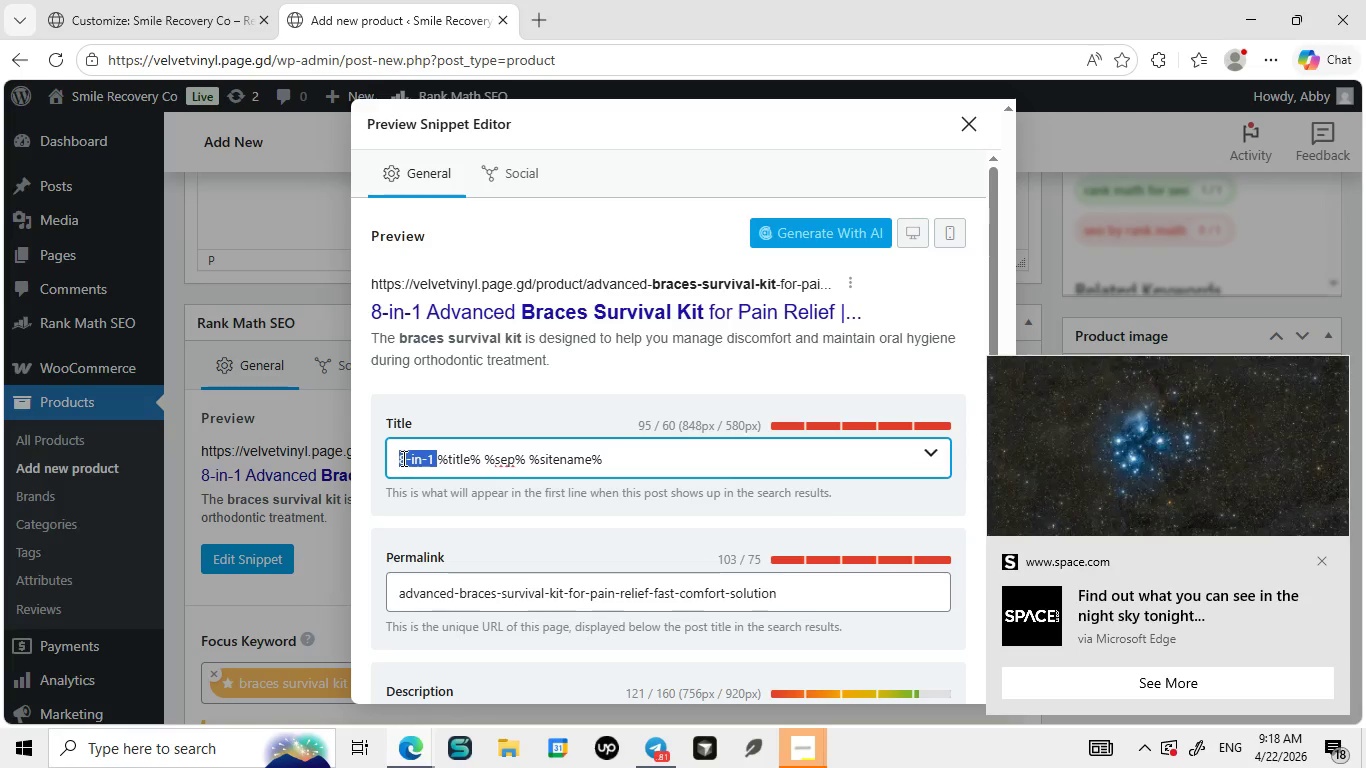 
wait(7.98)
 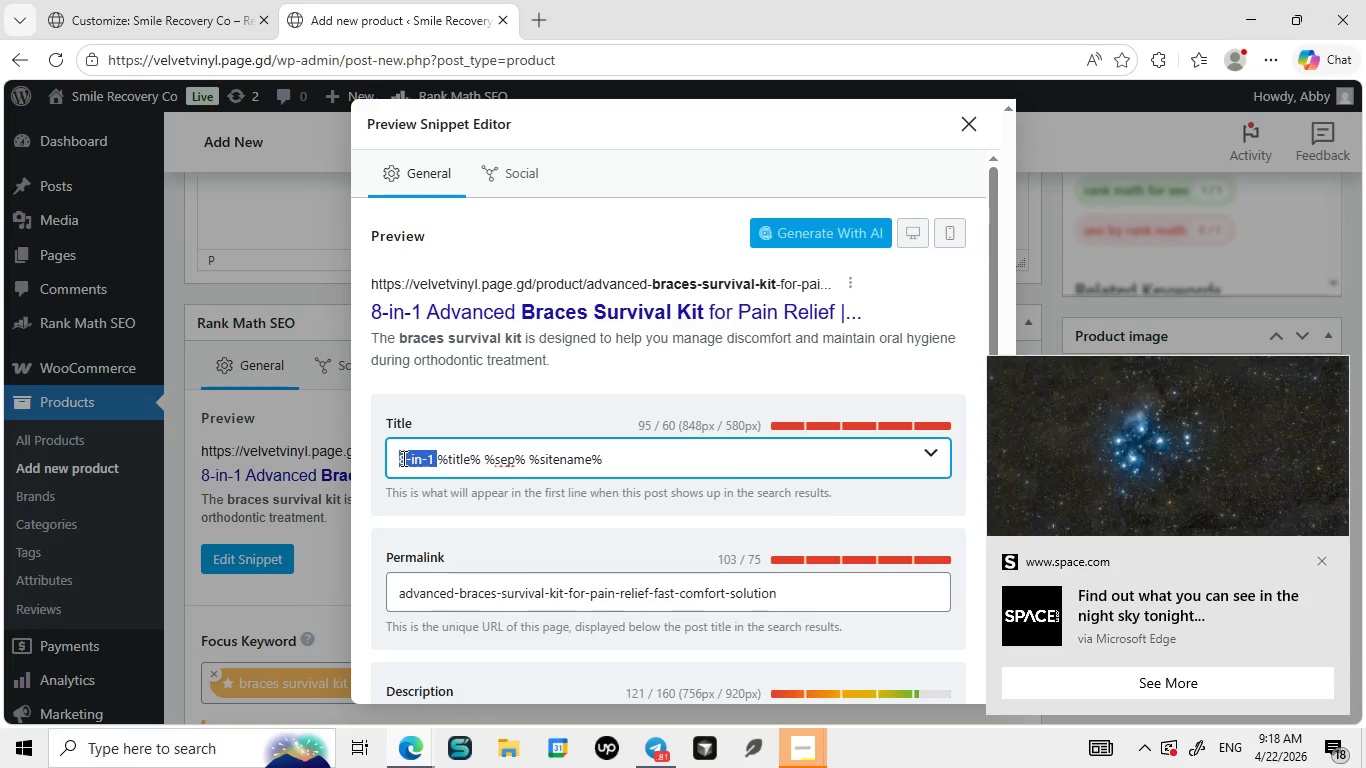 
left_click([429, 450])
 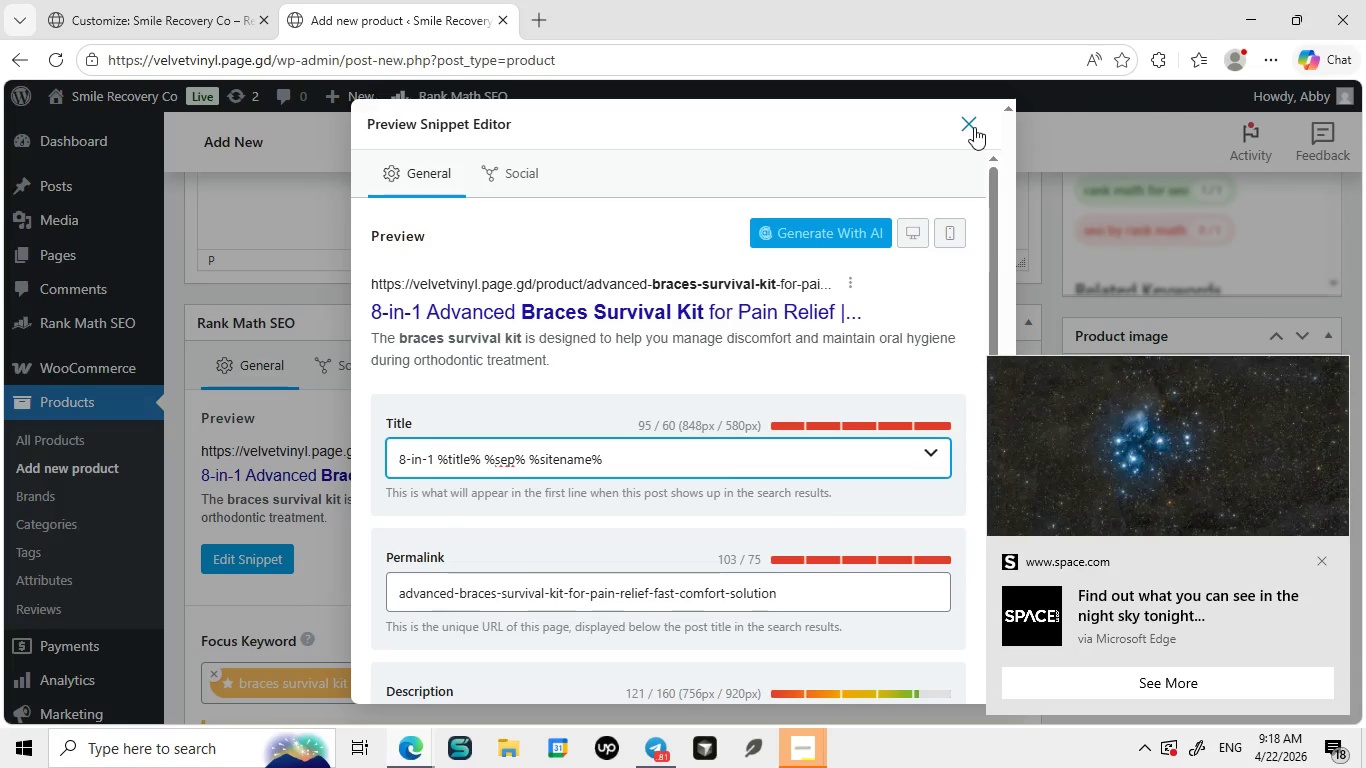 
left_click([974, 127])
 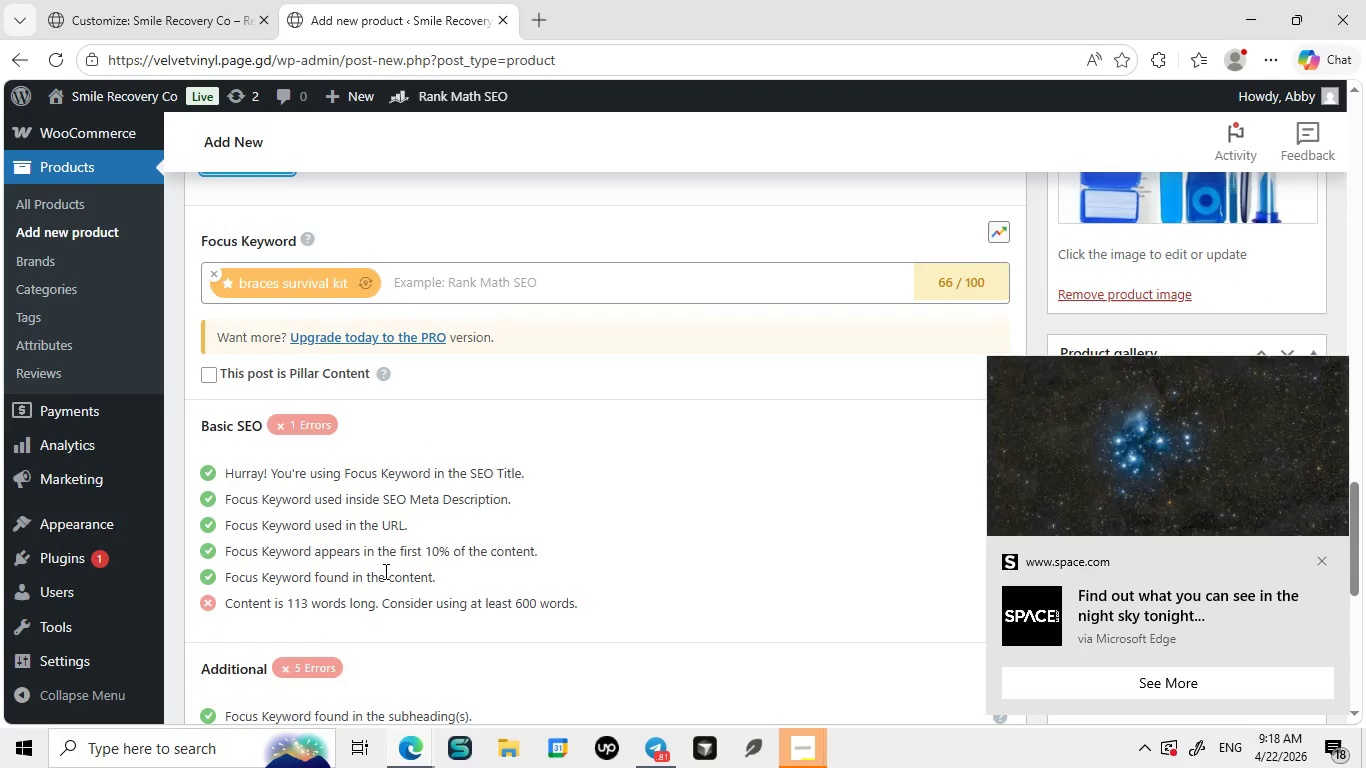 
scroll: coordinate [385, 561], scroll_direction: down, amount: 7.0
 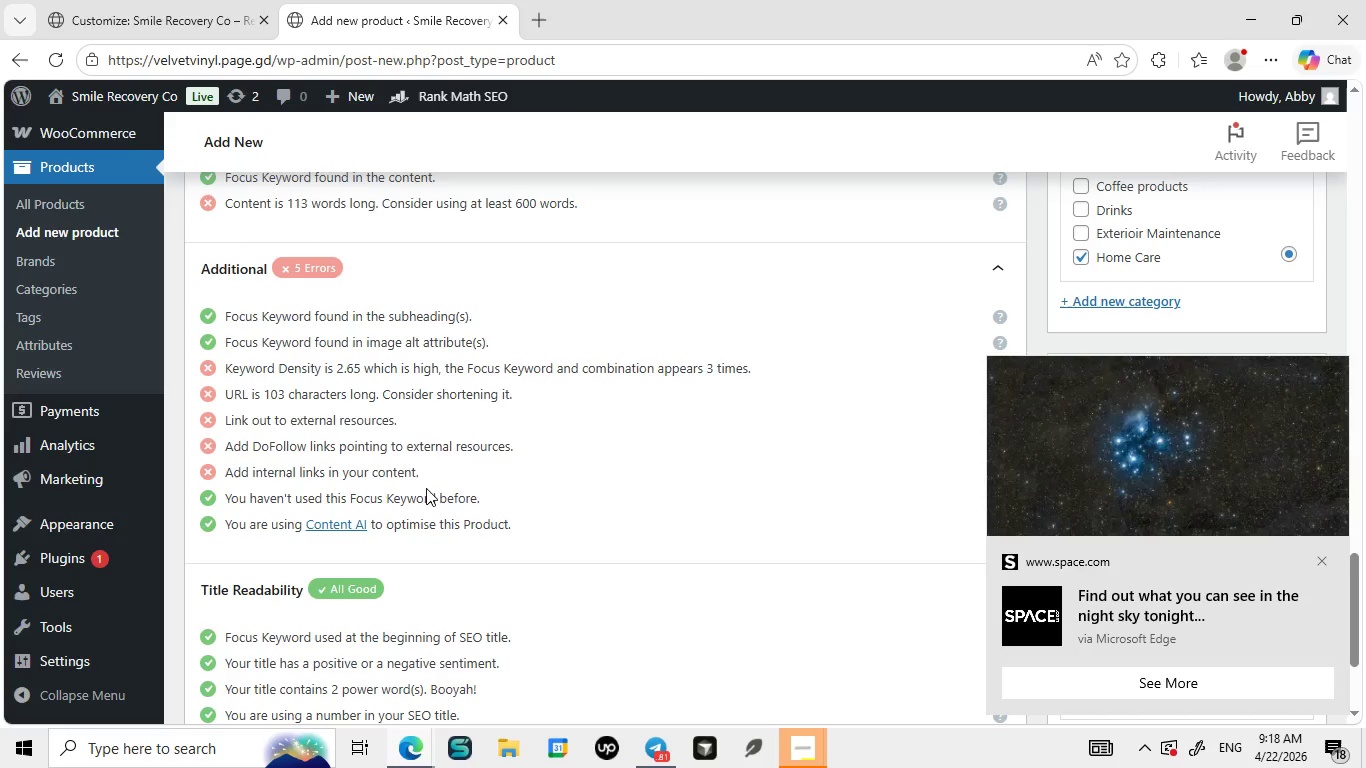 
wait(6.19)
 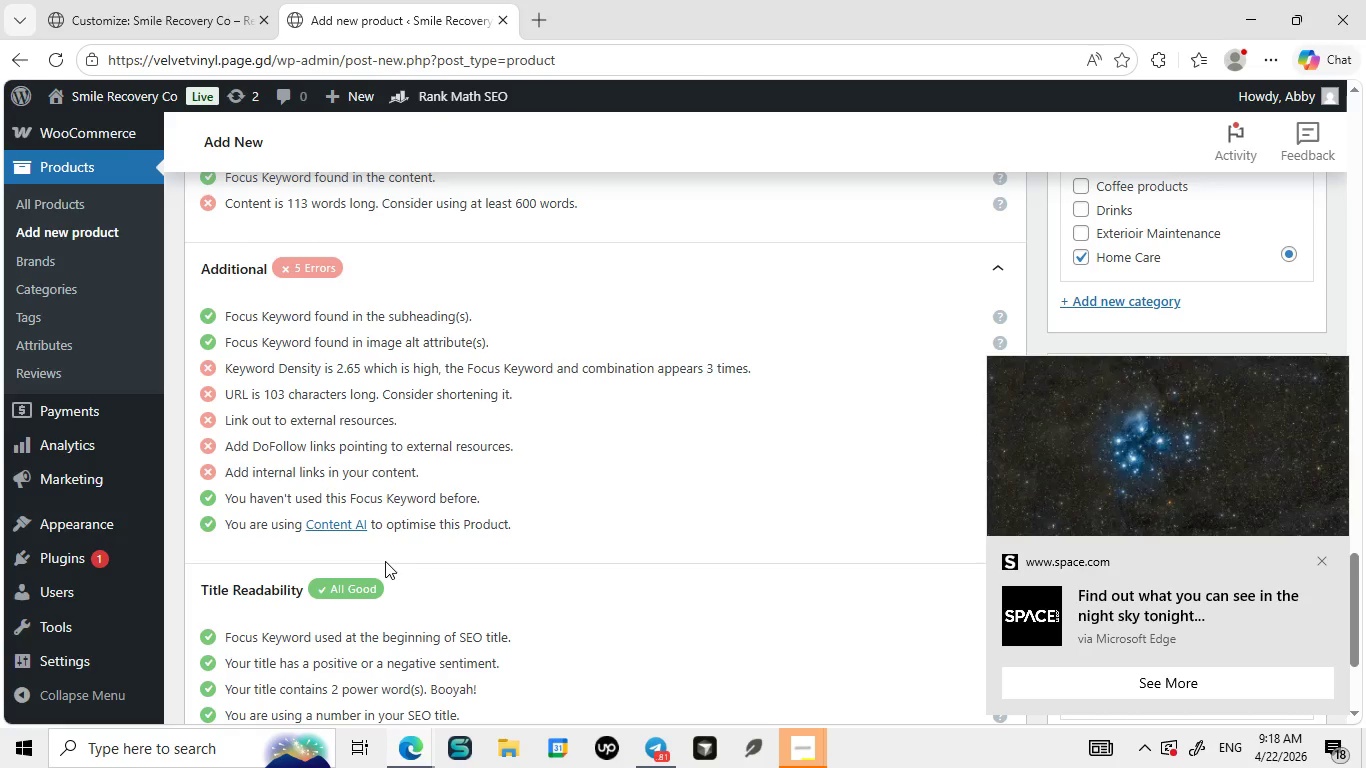 
scroll: coordinate [426, 488], scroll_direction: up, amount: 5.0
 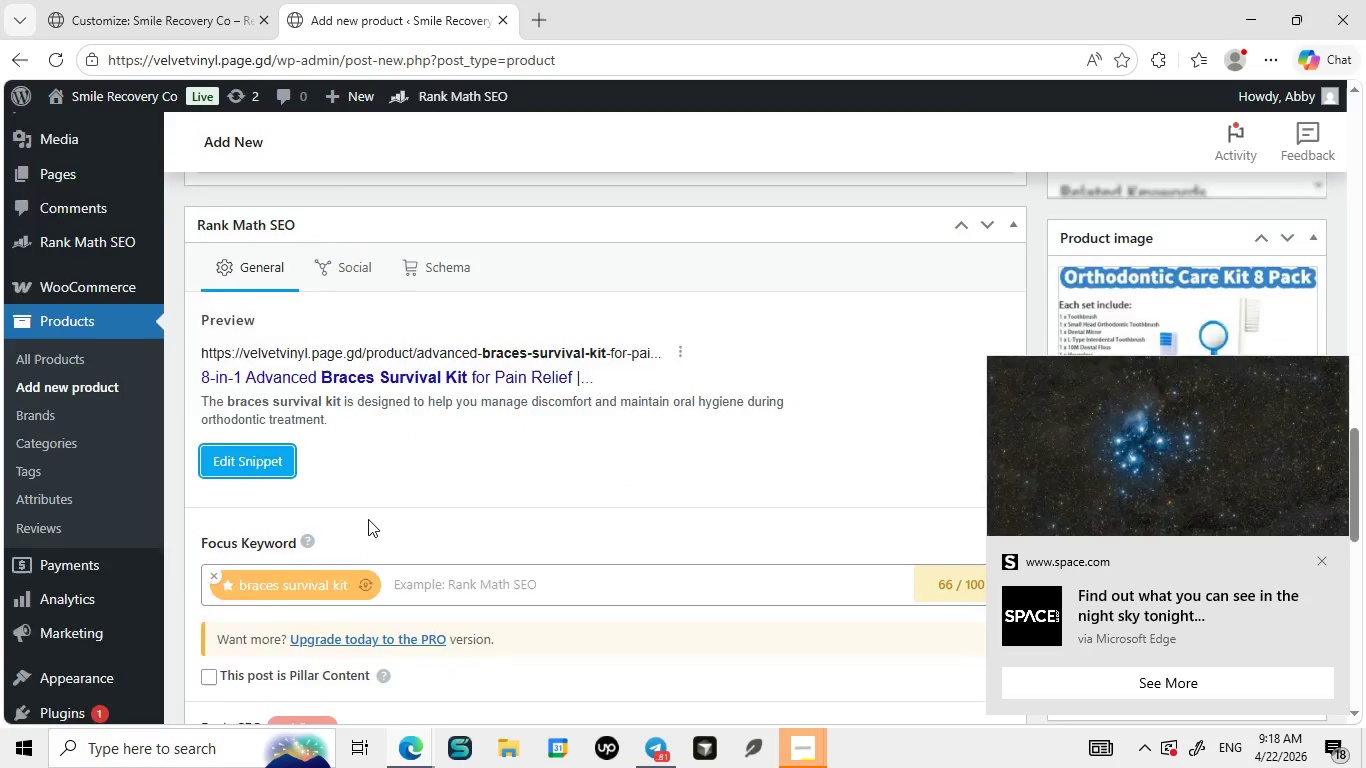 
scroll: coordinate [368, 519], scroll_direction: down, amount: 1.0
 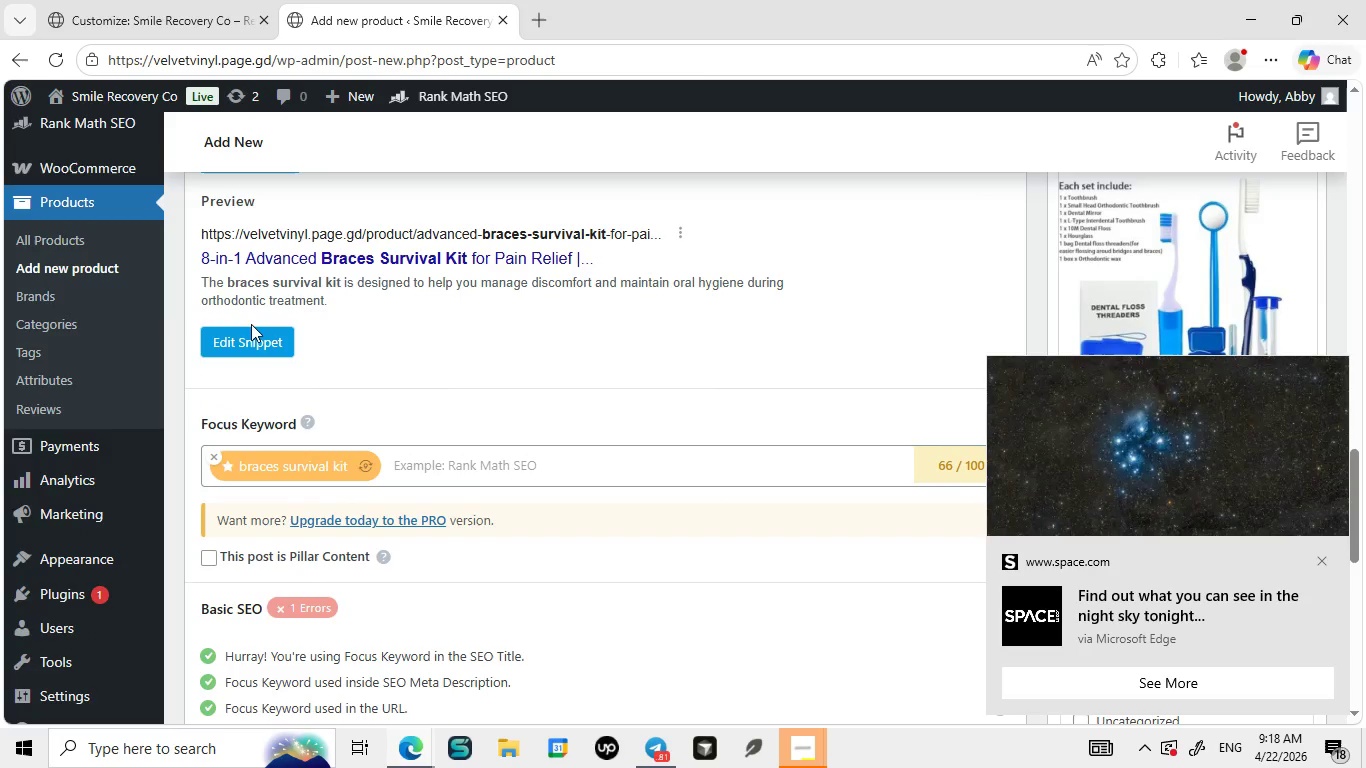 
left_click([251, 324])
 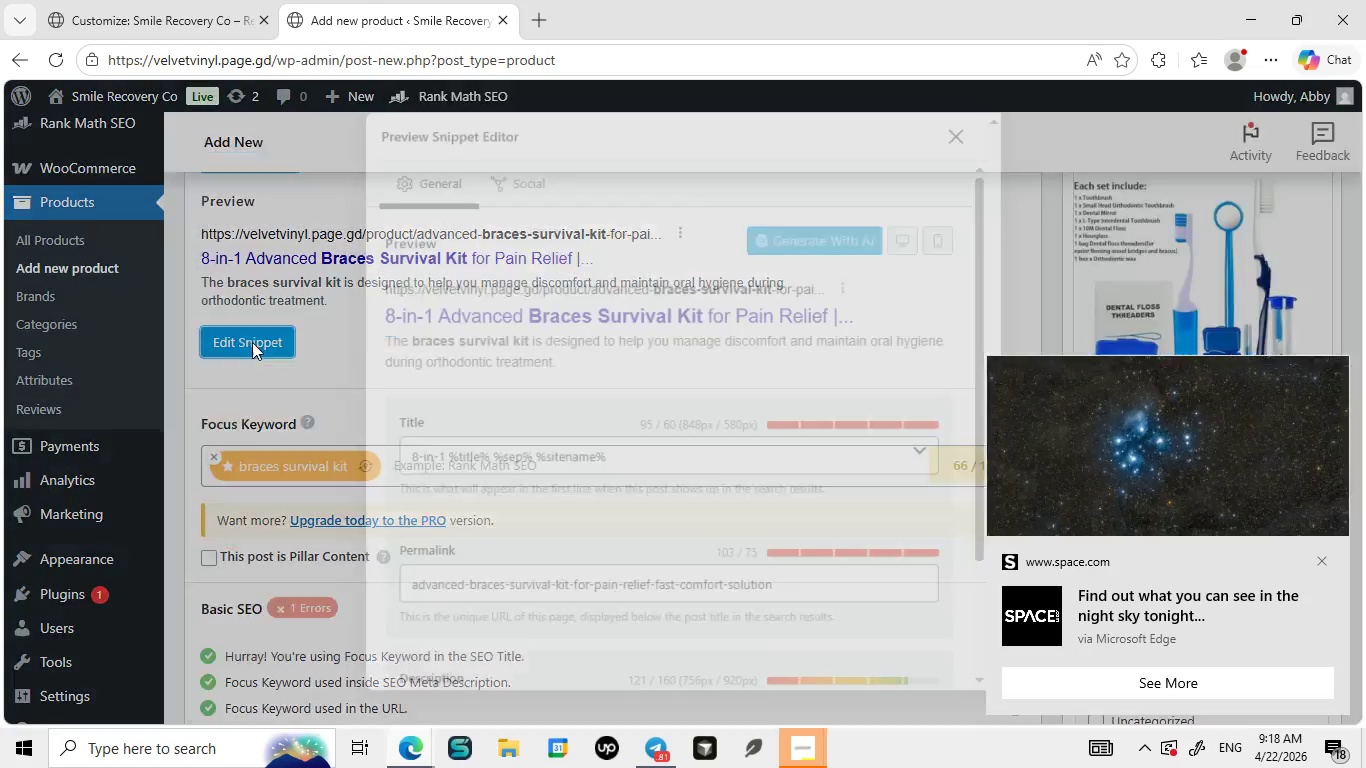 
left_click([251, 341])
 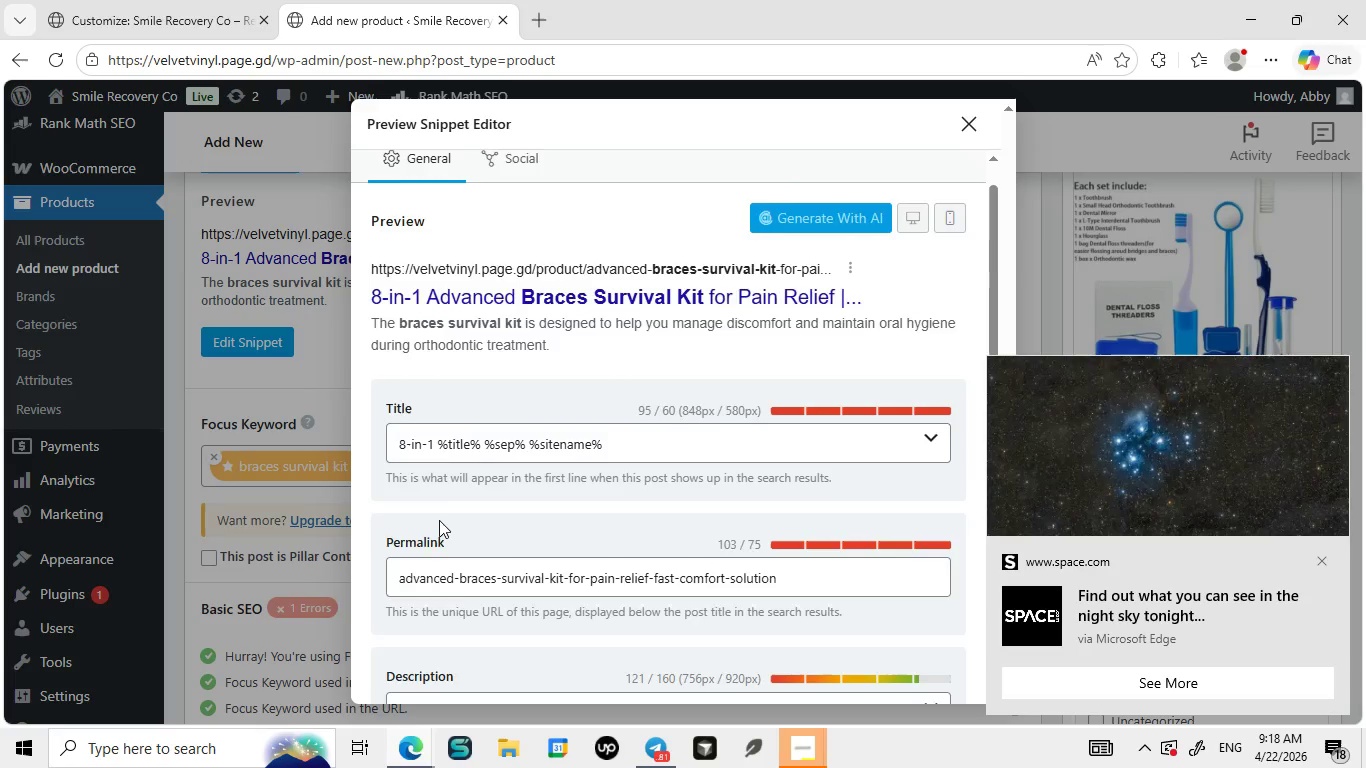 
scroll: coordinate [439, 520], scroll_direction: down, amount: 4.0
 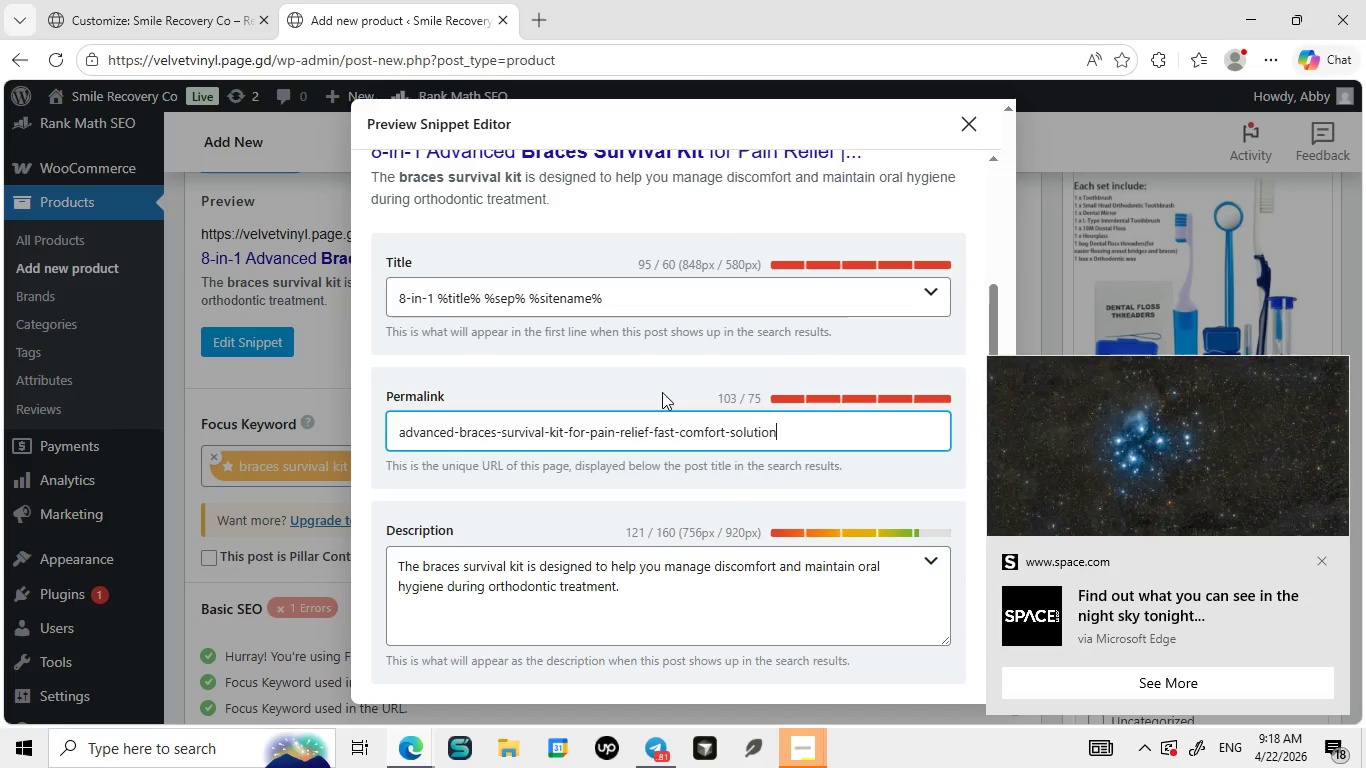 
left_click_drag(start_coordinate=[799, 435], to_coordinate=[380, 369])
 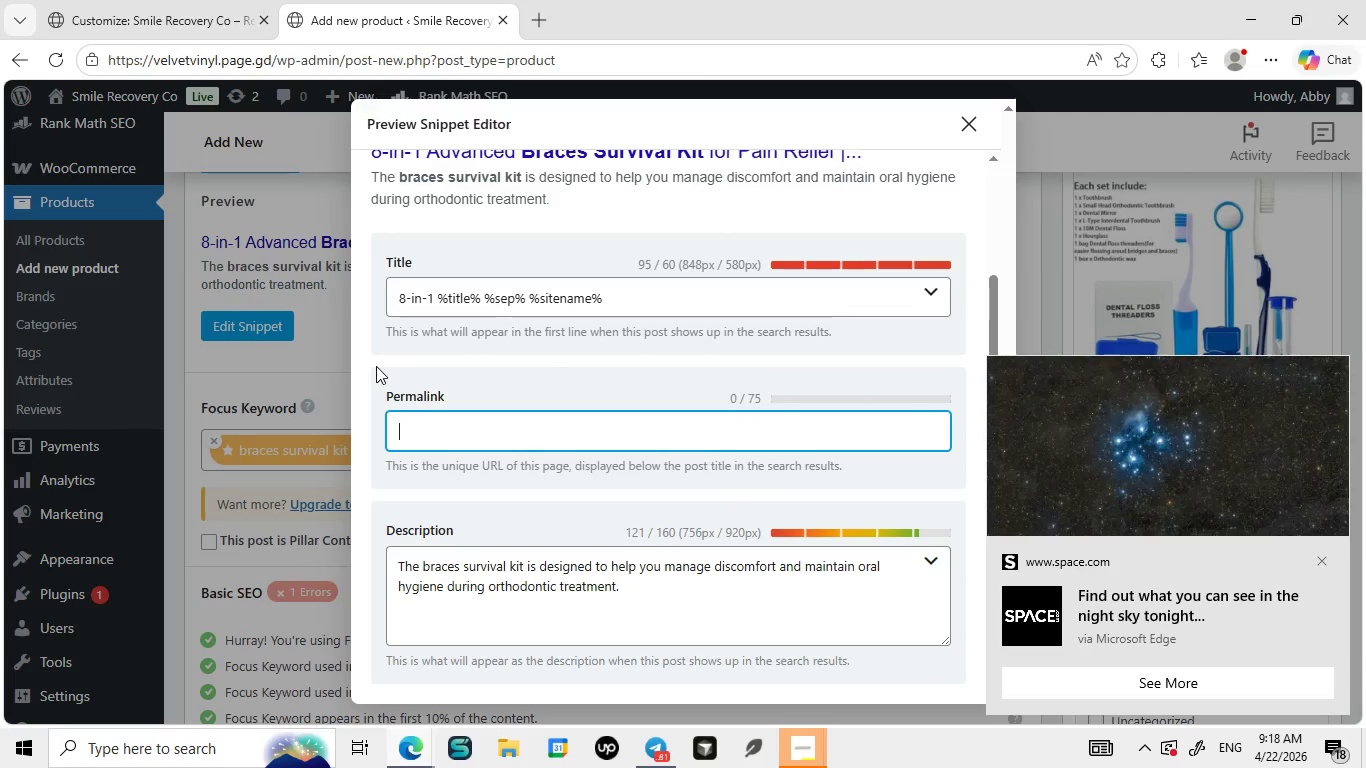 
key(Backspace)
type(braces-survival-kit)
 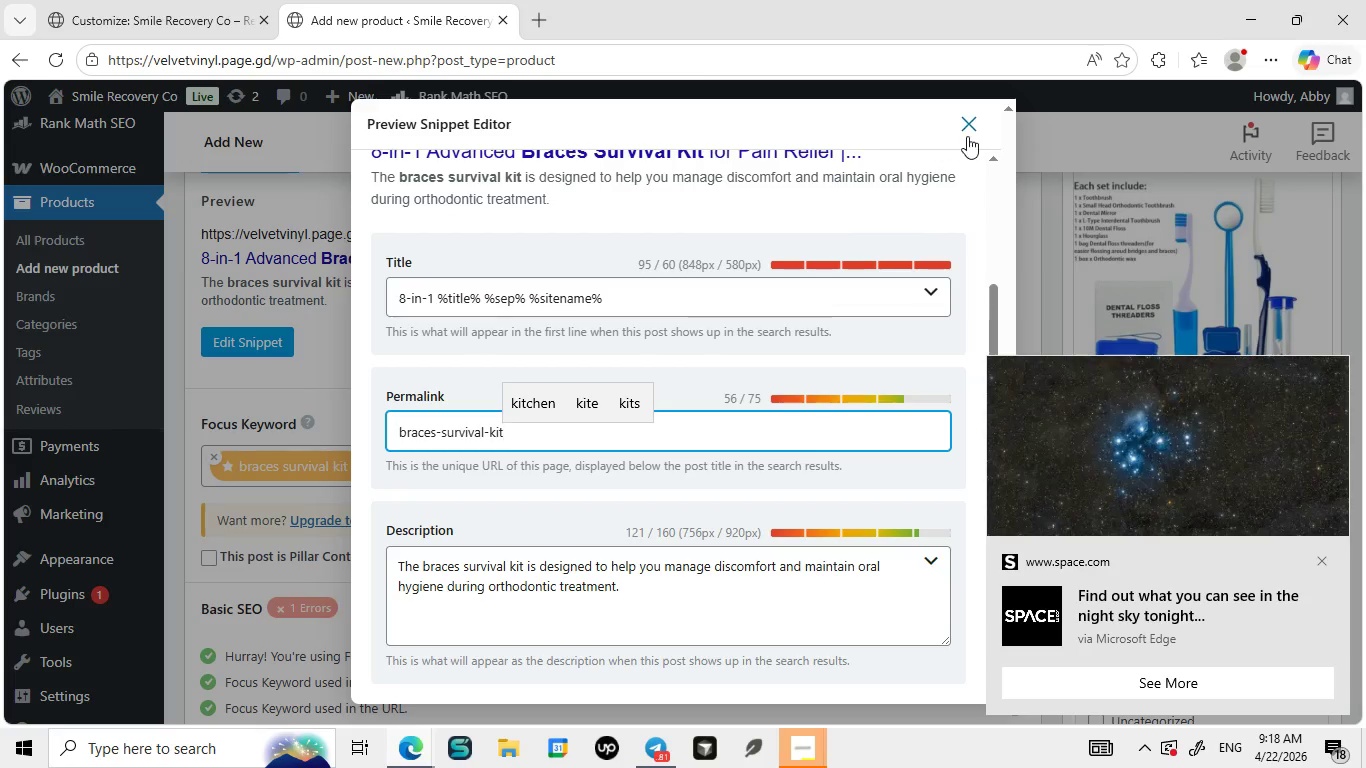 
left_click_drag(start_coordinate=[965, 127], to_coordinate=[955, 120])
 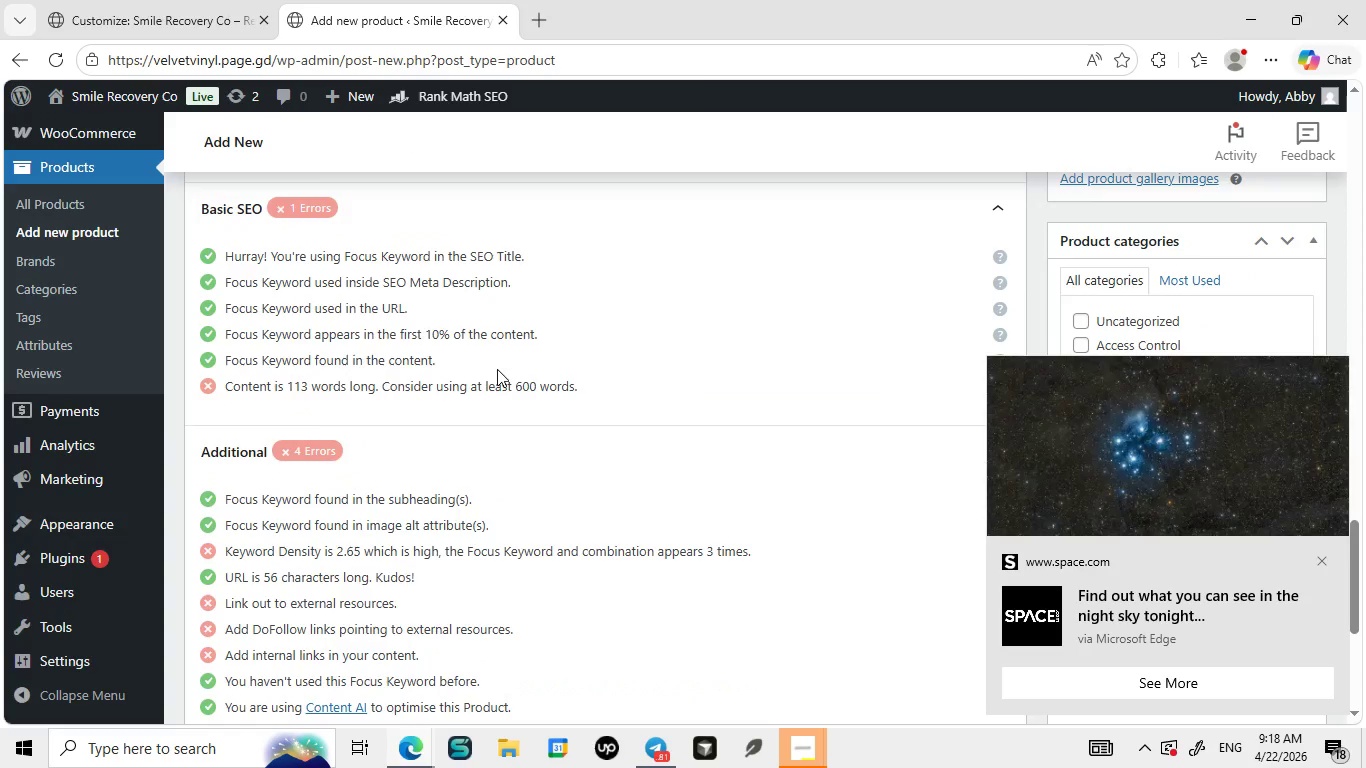 
scroll: coordinate [495, 361], scroll_direction: down, amount: 7.0
 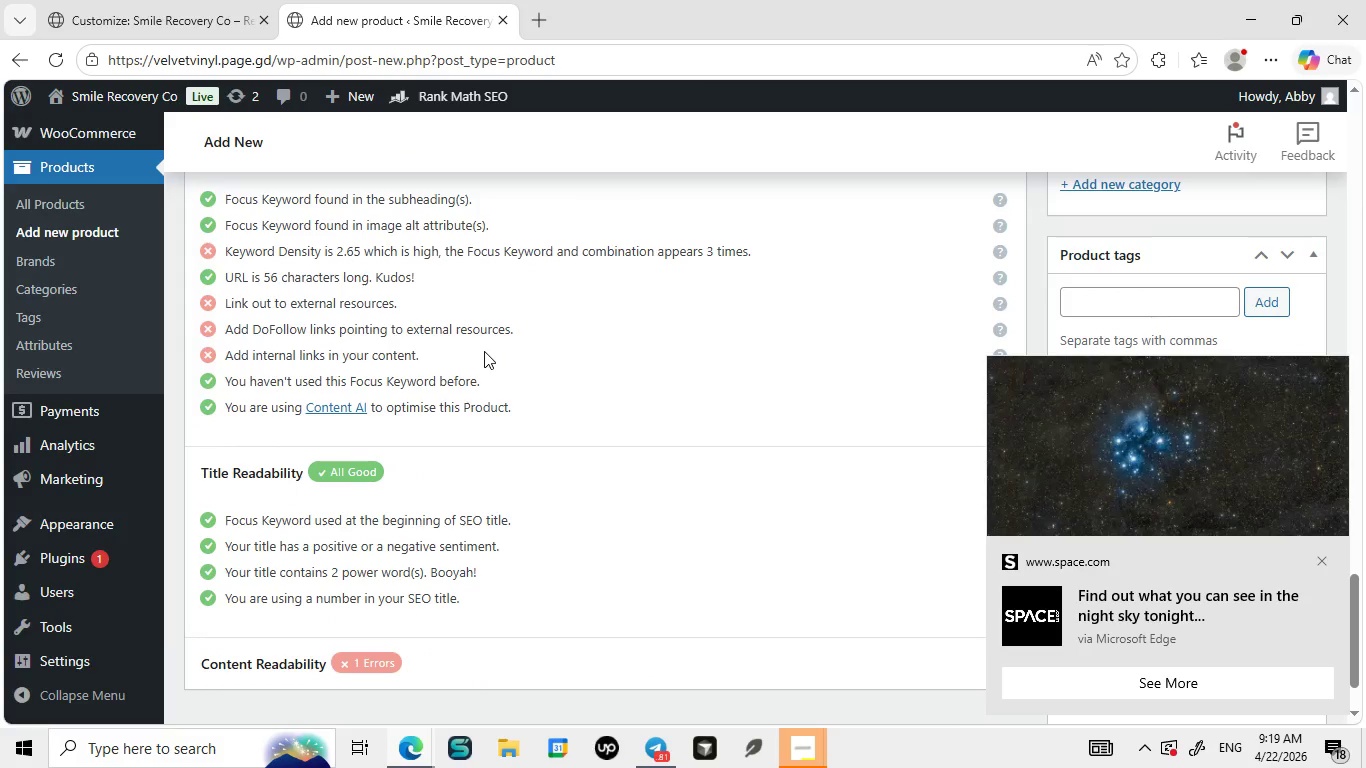 
wait(5.4)
 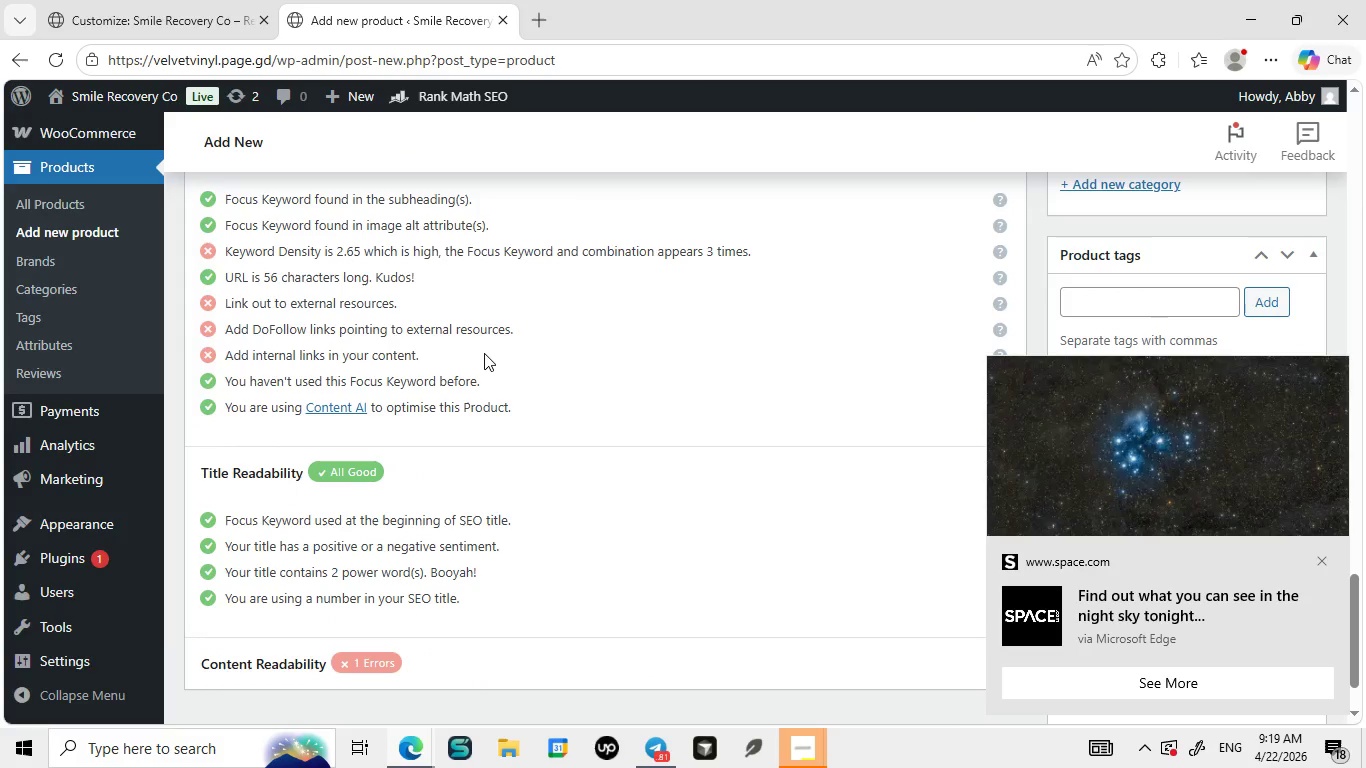 
scroll: coordinate [492, 296], scroll_direction: up, amount: 21.0
 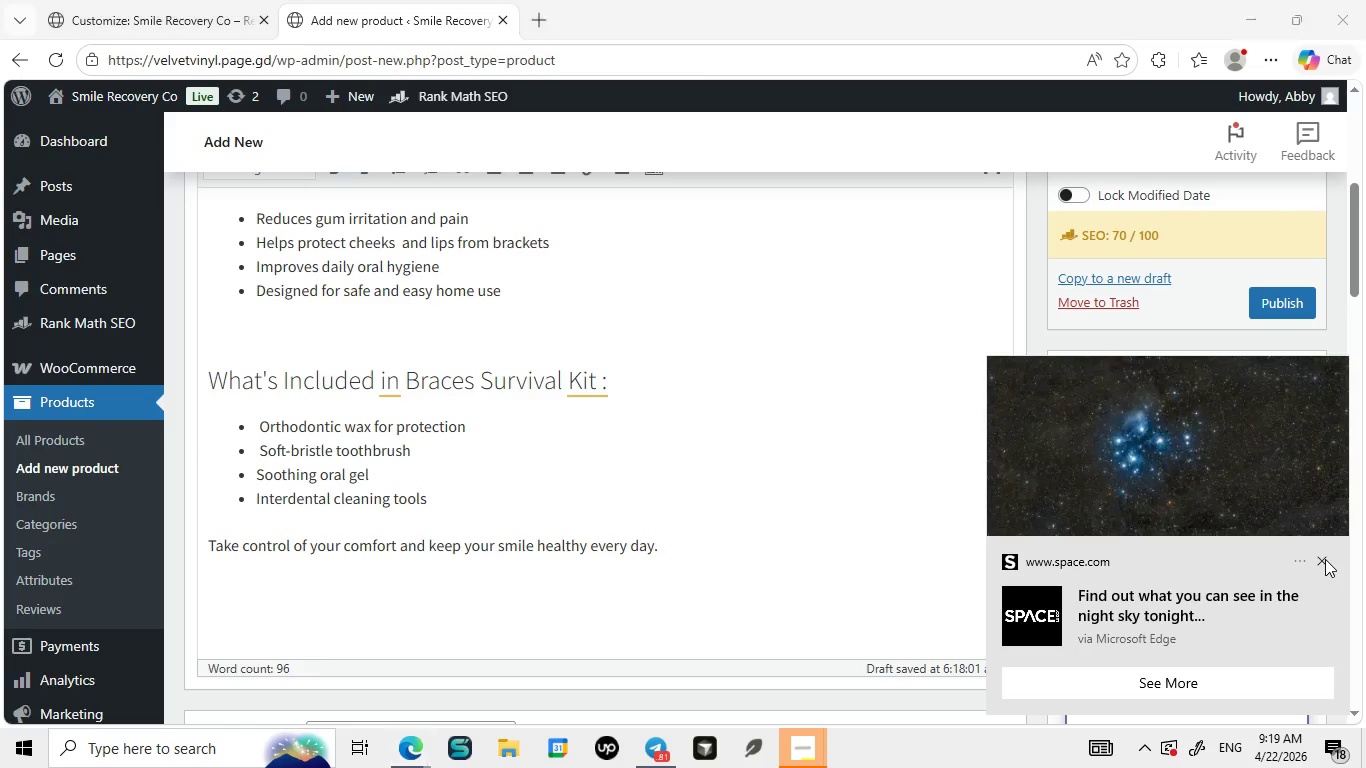 
left_click([1325, 559])
 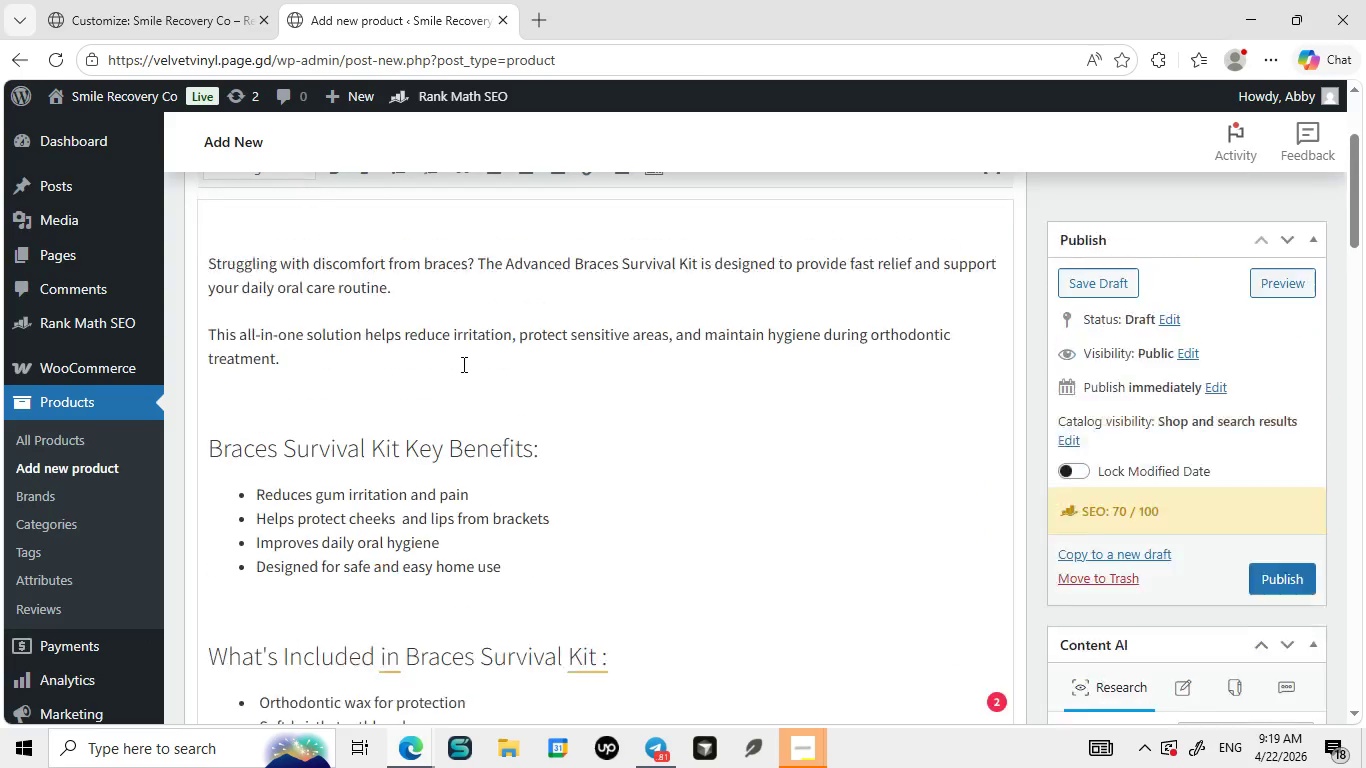 
scroll: coordinate [462, 364], scroll_direction: up, amount: 4.0
 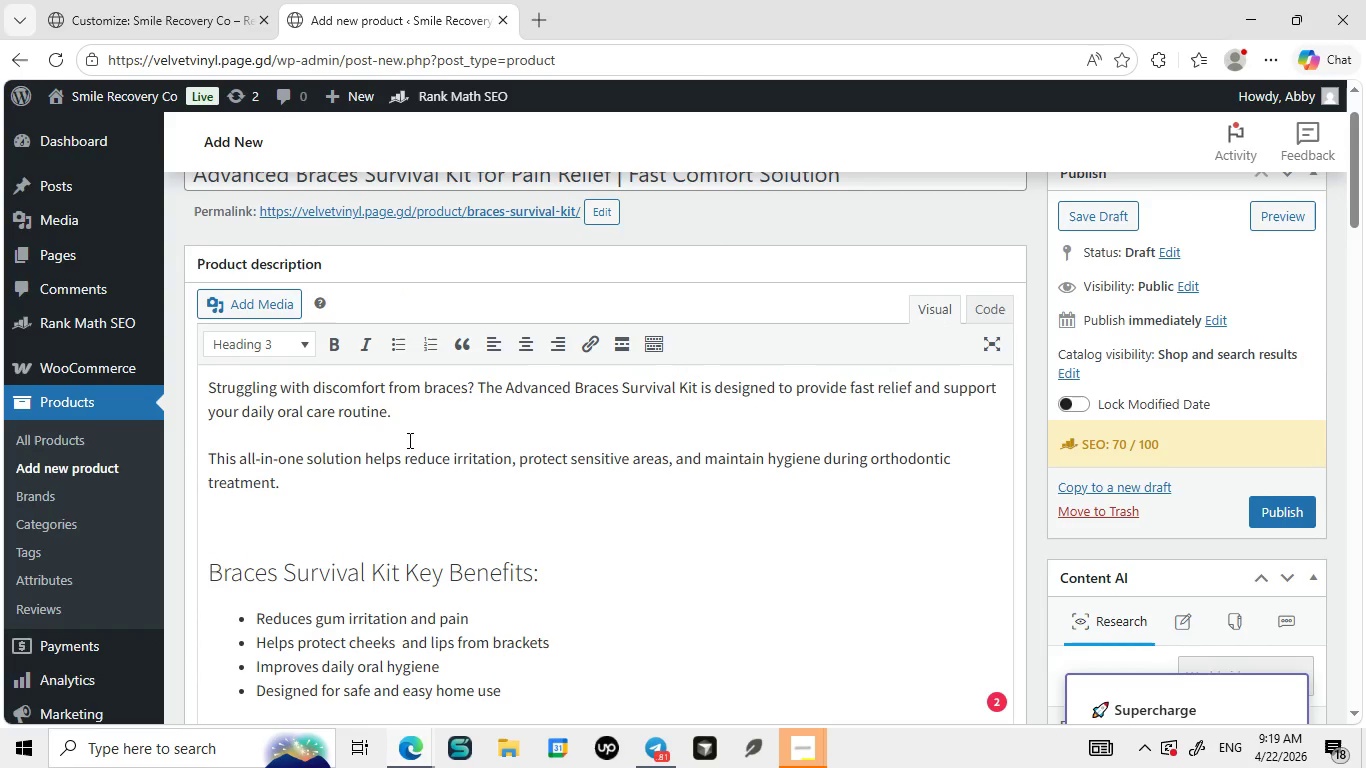 
left_click([360, 524])
 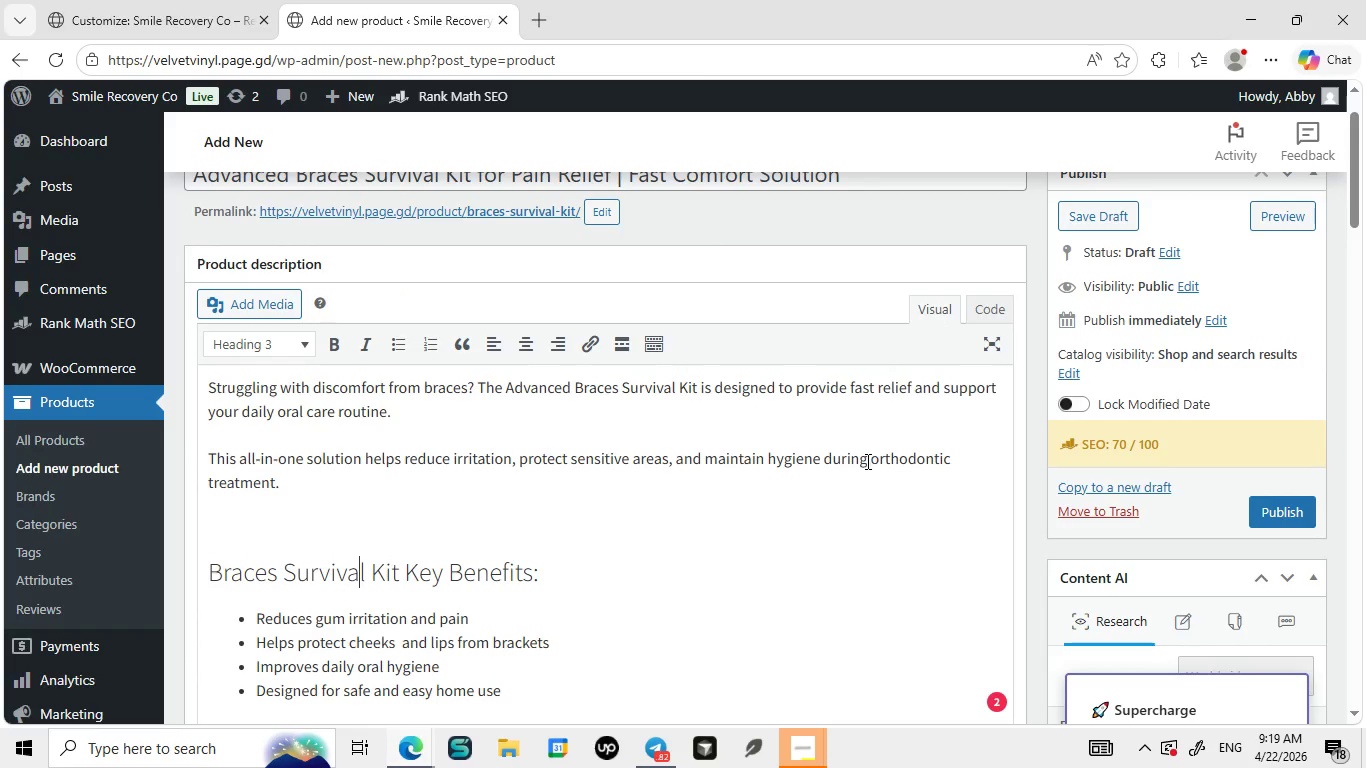 
left_click_drag(start_coordinate=[874, 459], to_coordinate=[912, 485])
 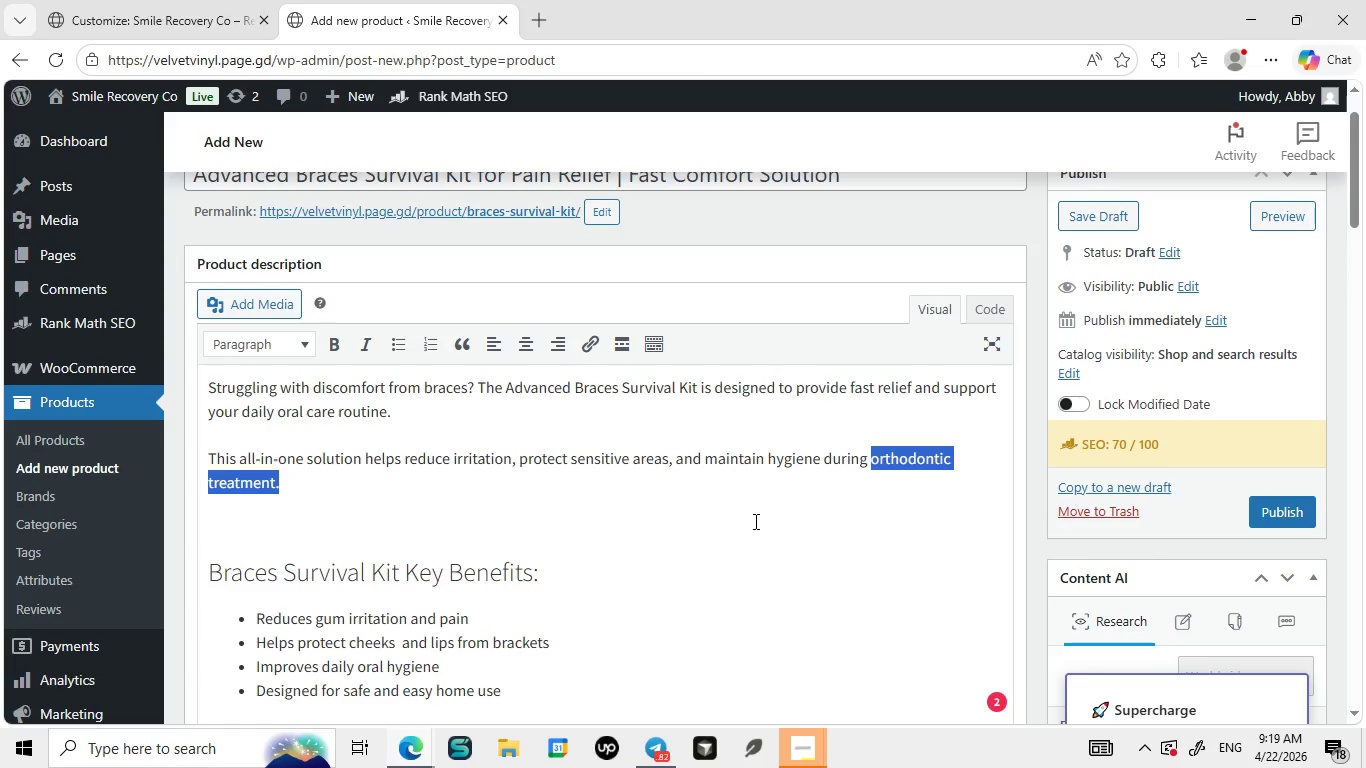 
key(Control+C)
 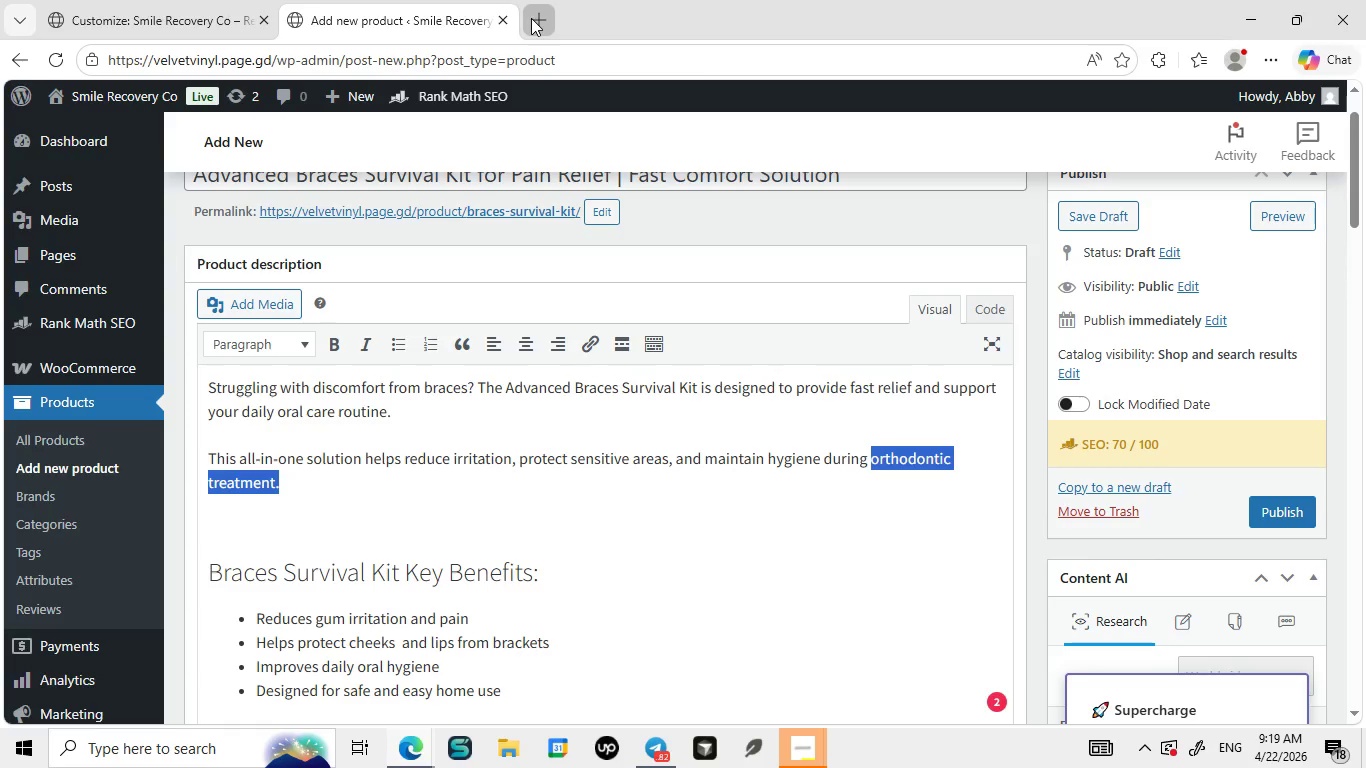 
left_click([531, 18])
 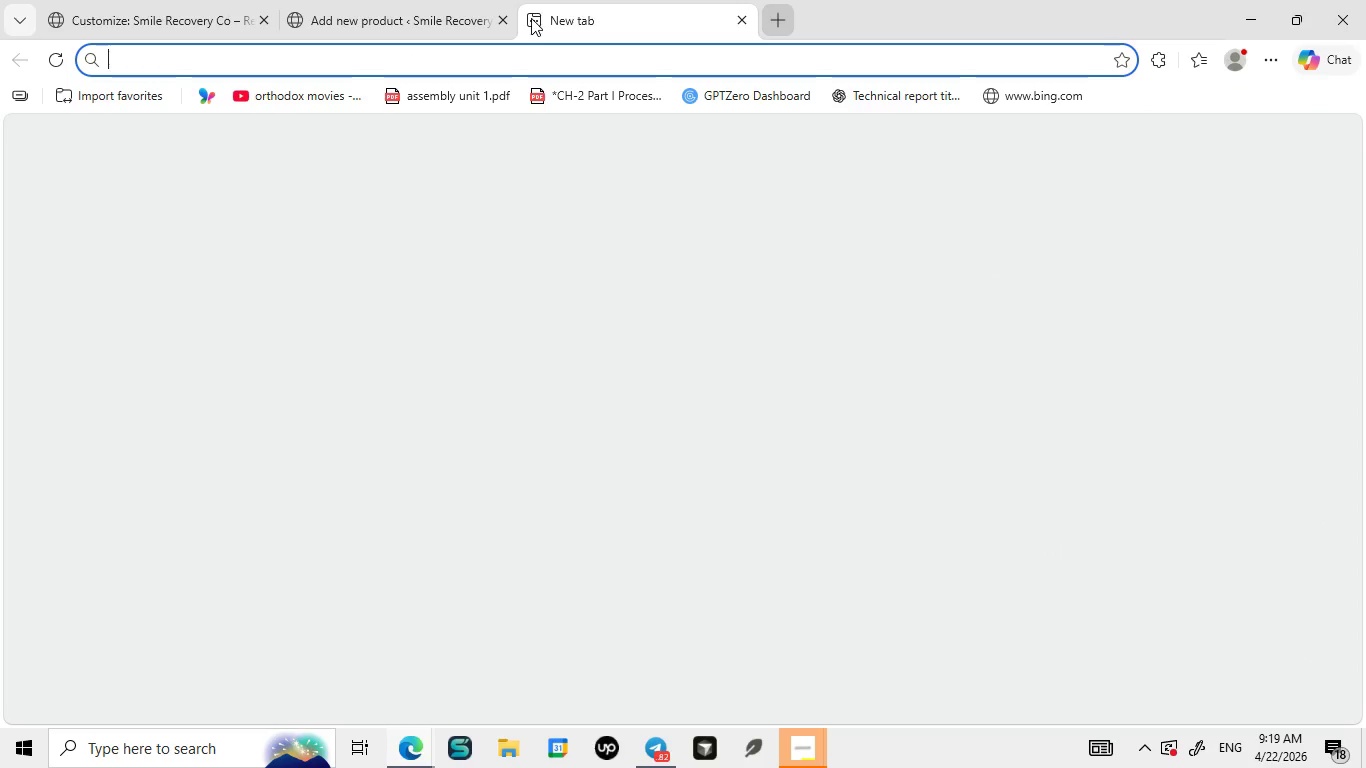 
key(Control+V)
 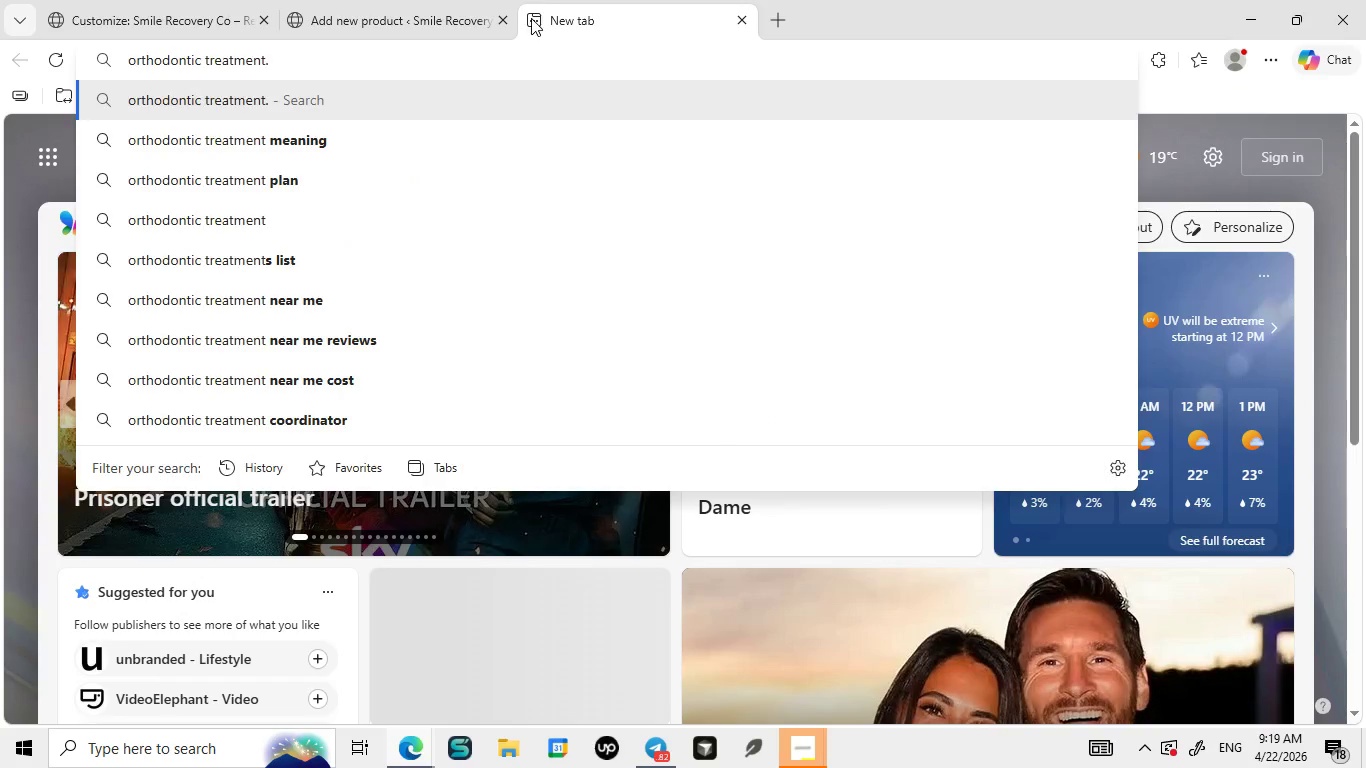 
key(Enter)
 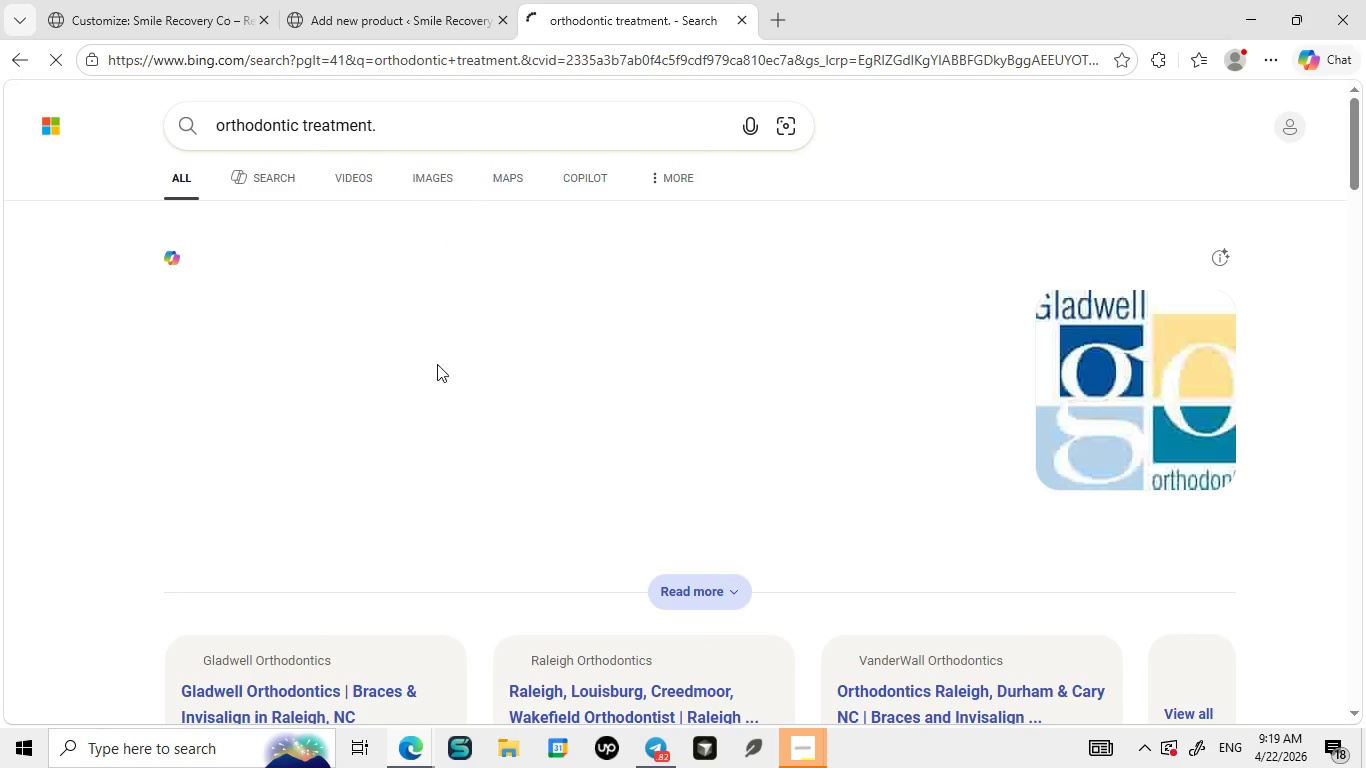 
scroll: coordinate [412, 443], scroll_direction: down, amount: 5.0
 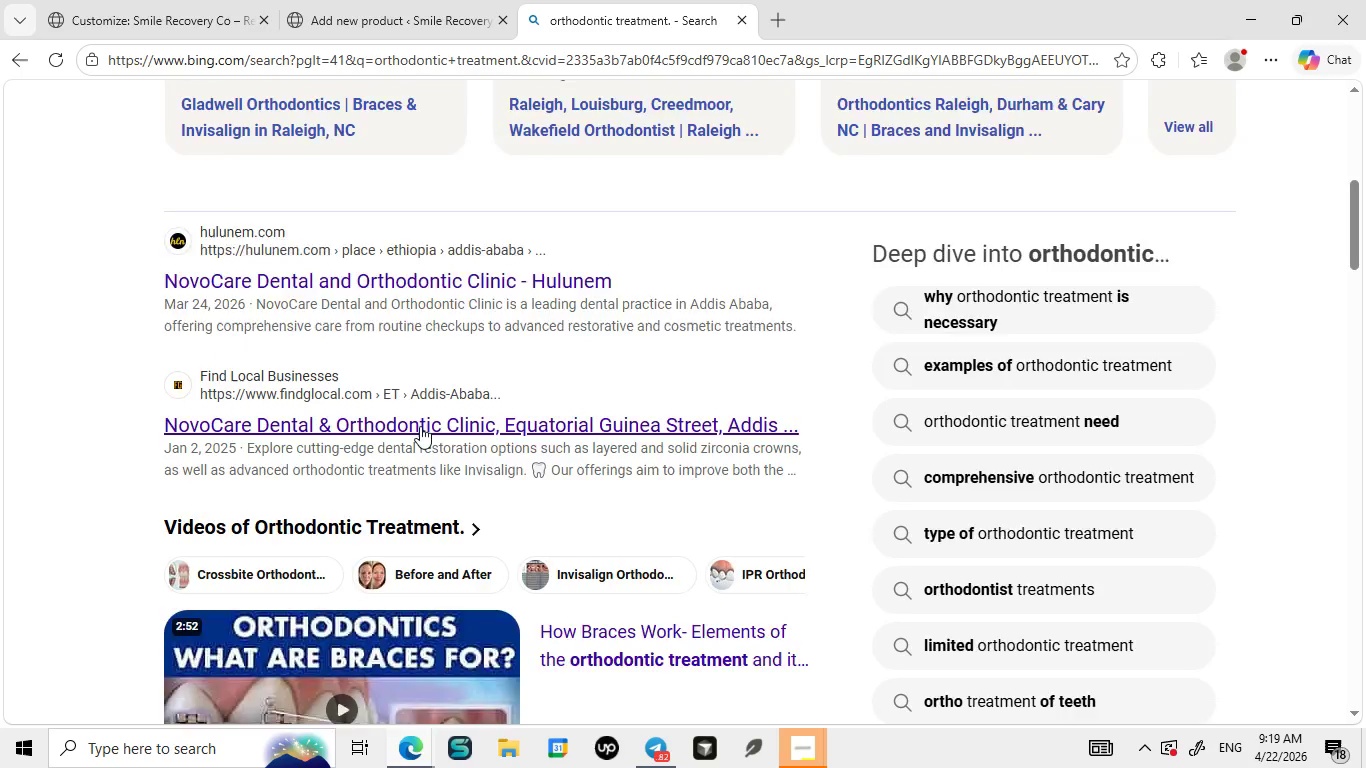 
scroll: coordinate [420, 426], scroll_direction: none, amount: 0.0
 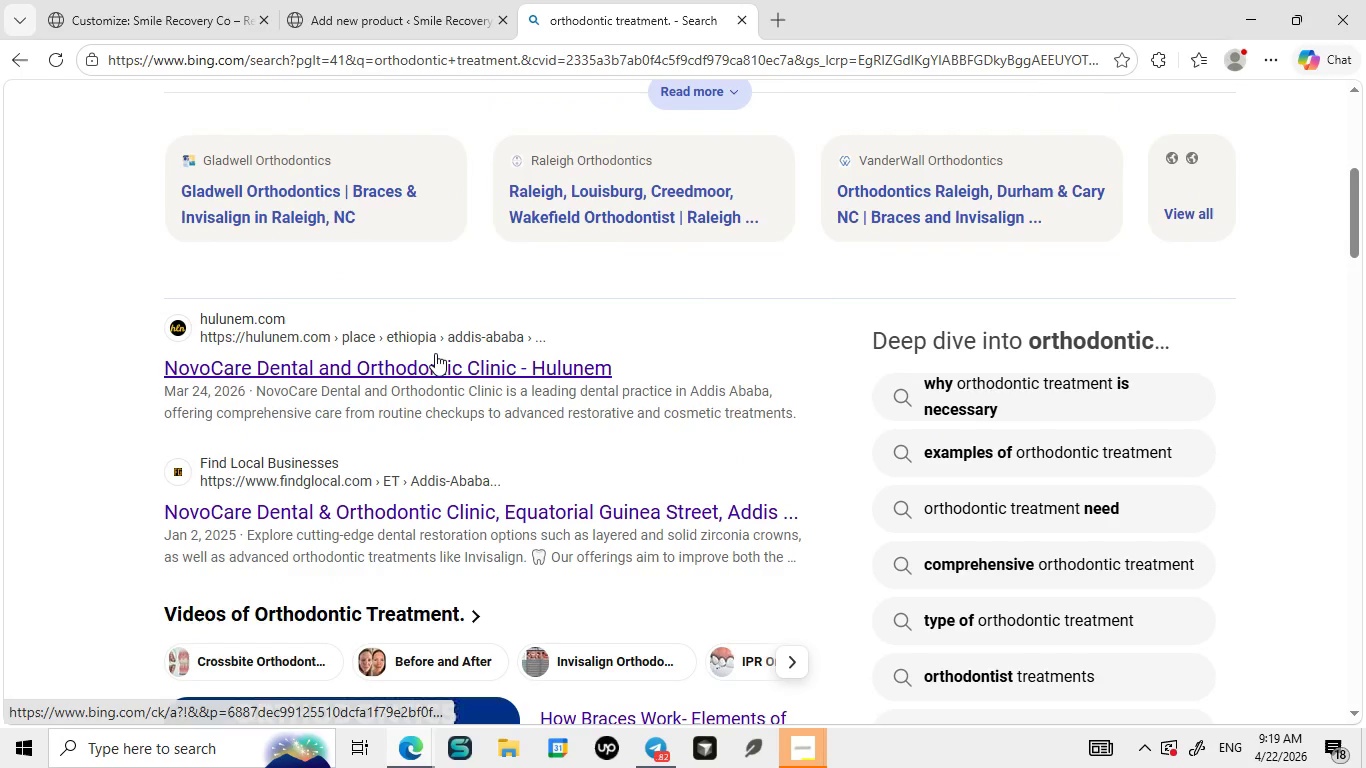 
scroll: coordinate [438, 346], scroll_direction: down, amount: 17.0
 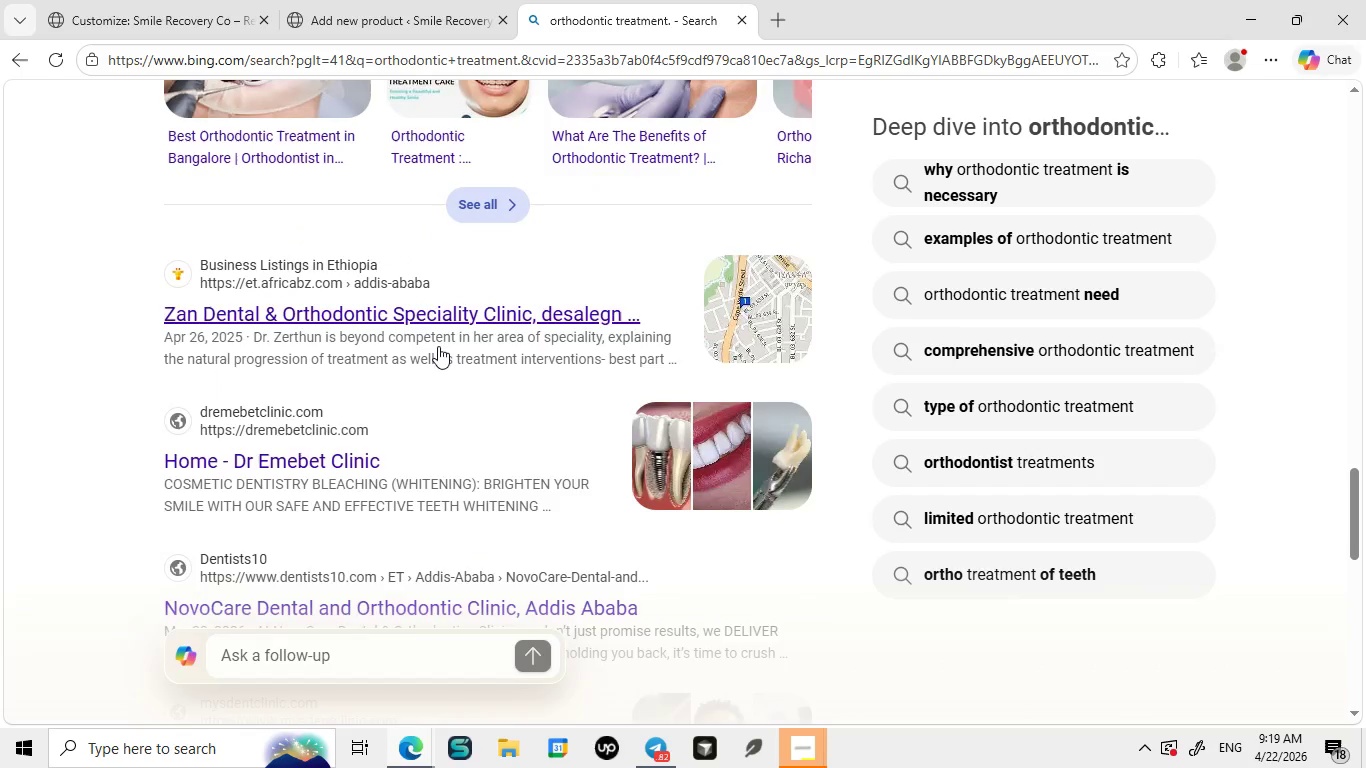 
scroll: coordinate [459, 285], scroll_direction: up, amount: 25.0
 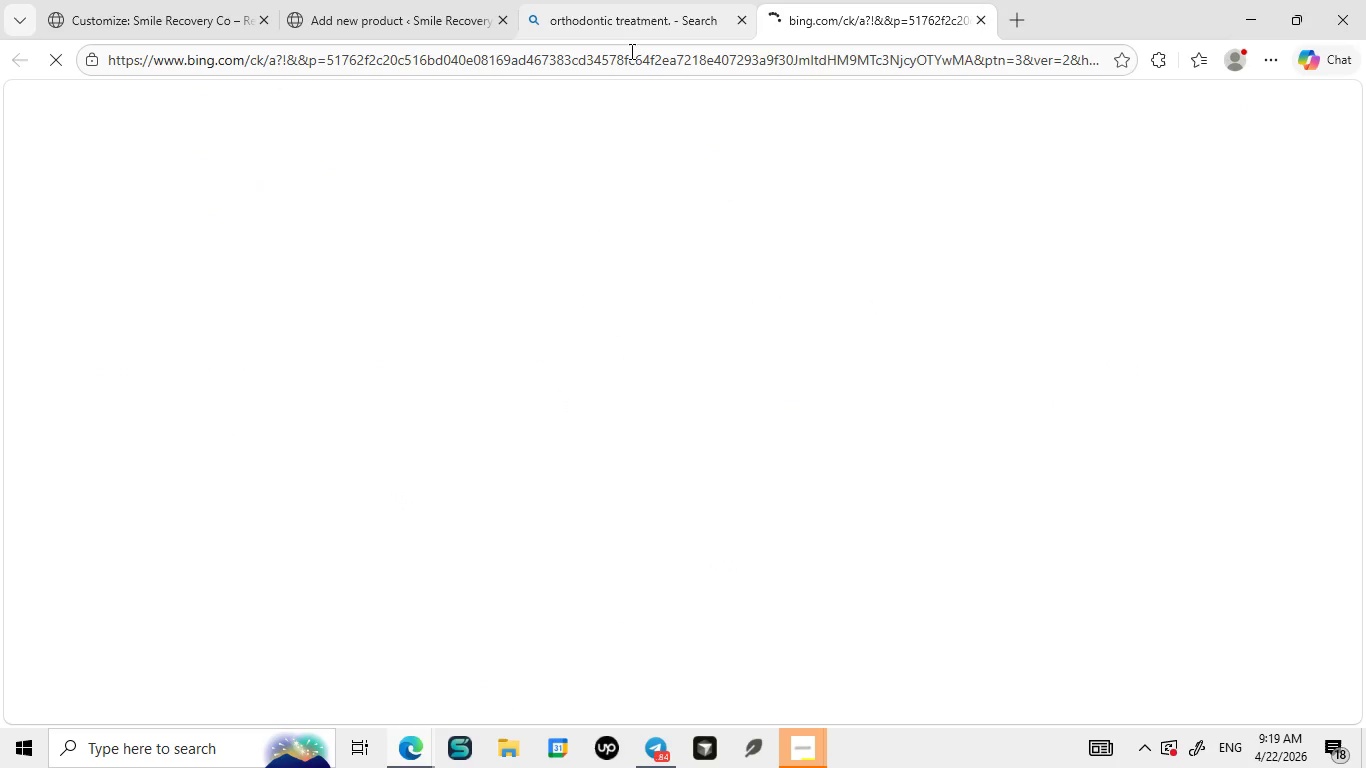 
wait(7.44)
 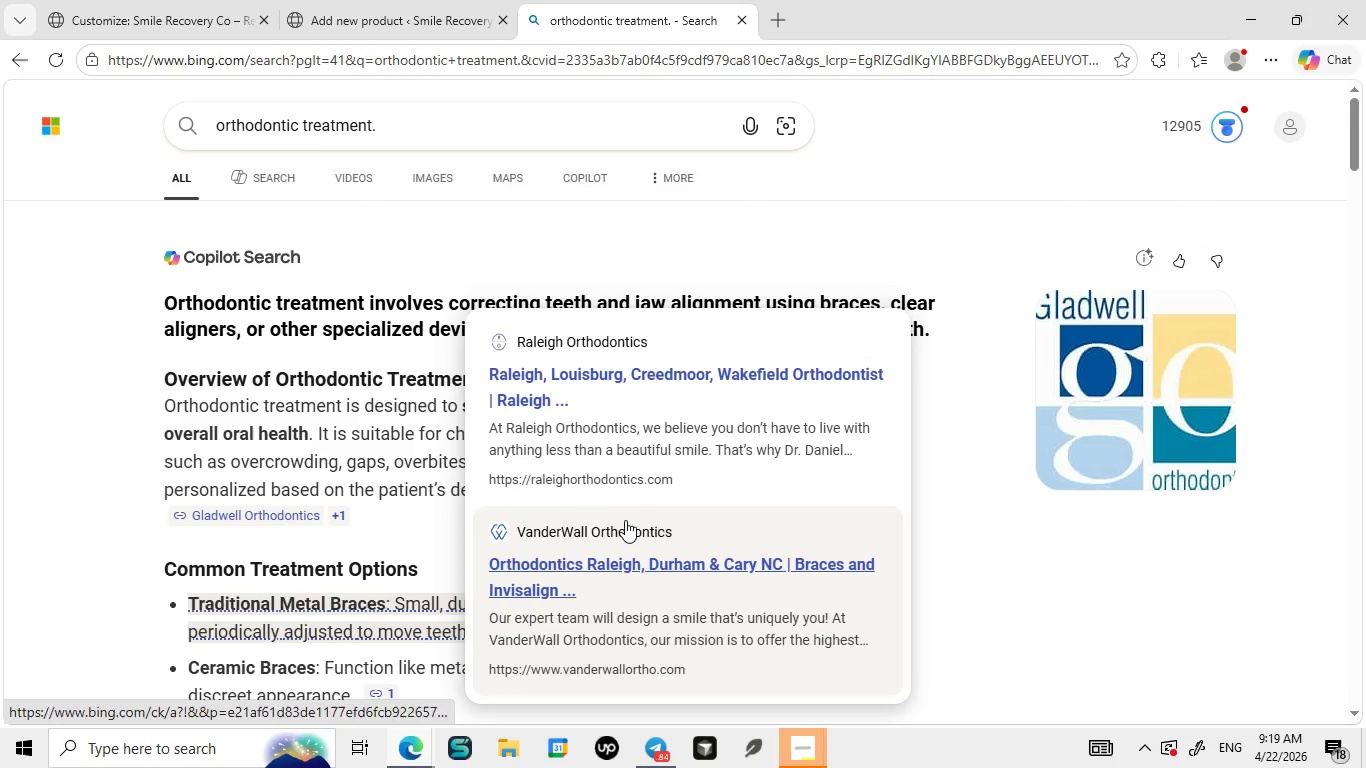 
left_click([689, 11])
 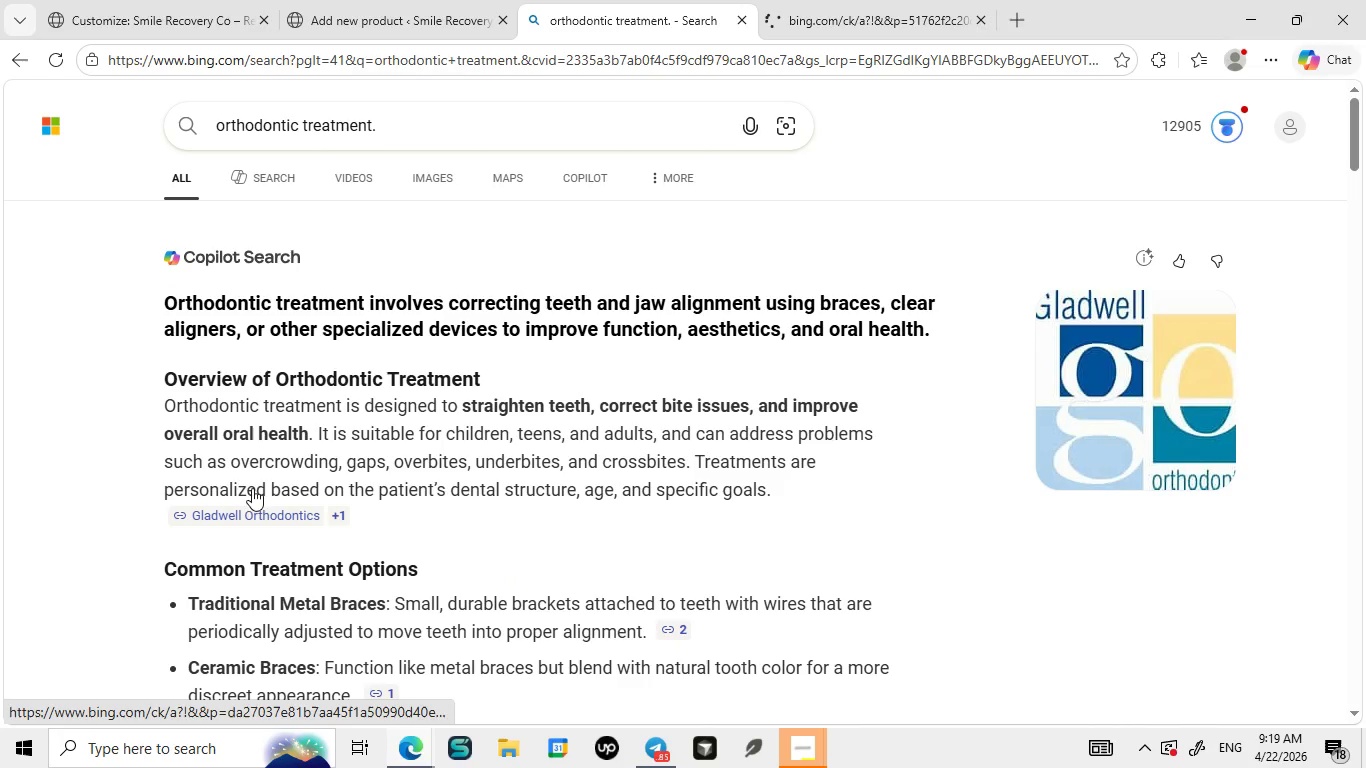 
left_click([266, 514])
 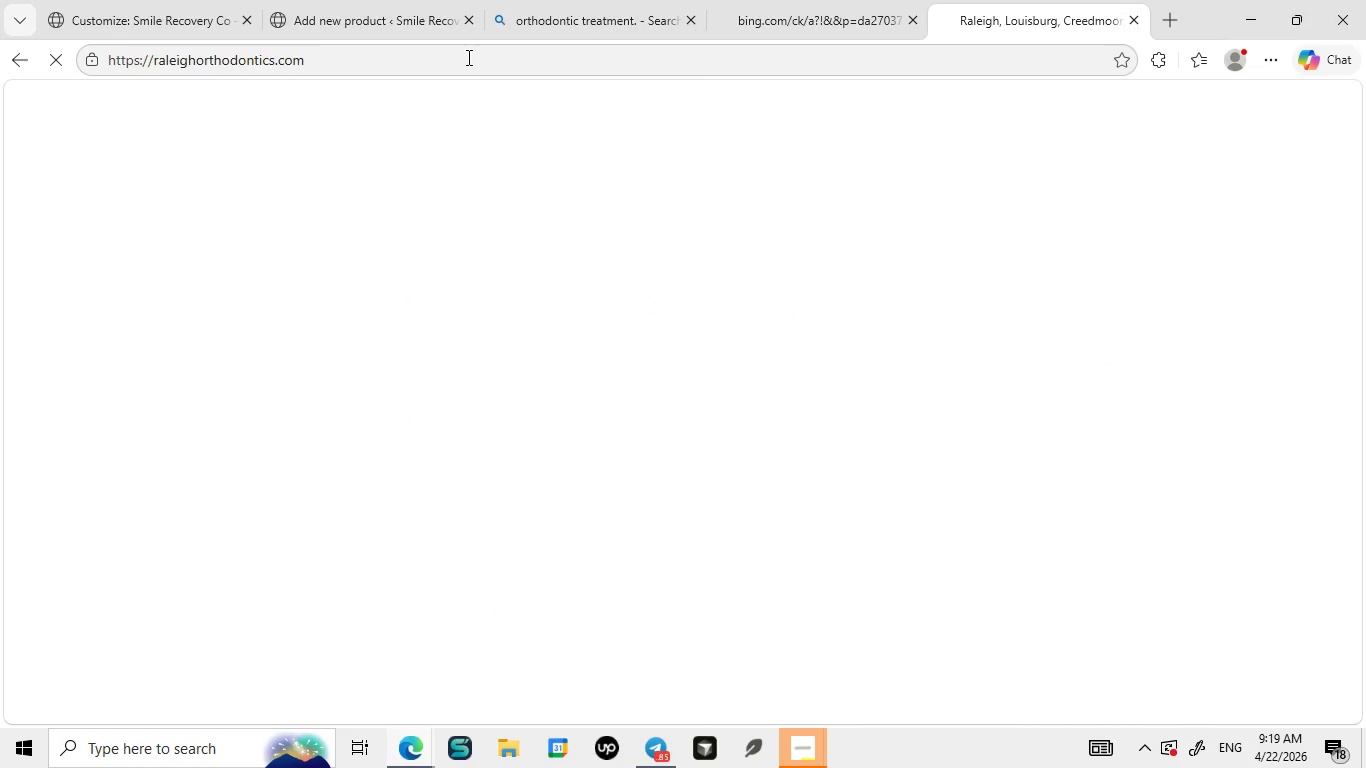 
wait(5.75)
 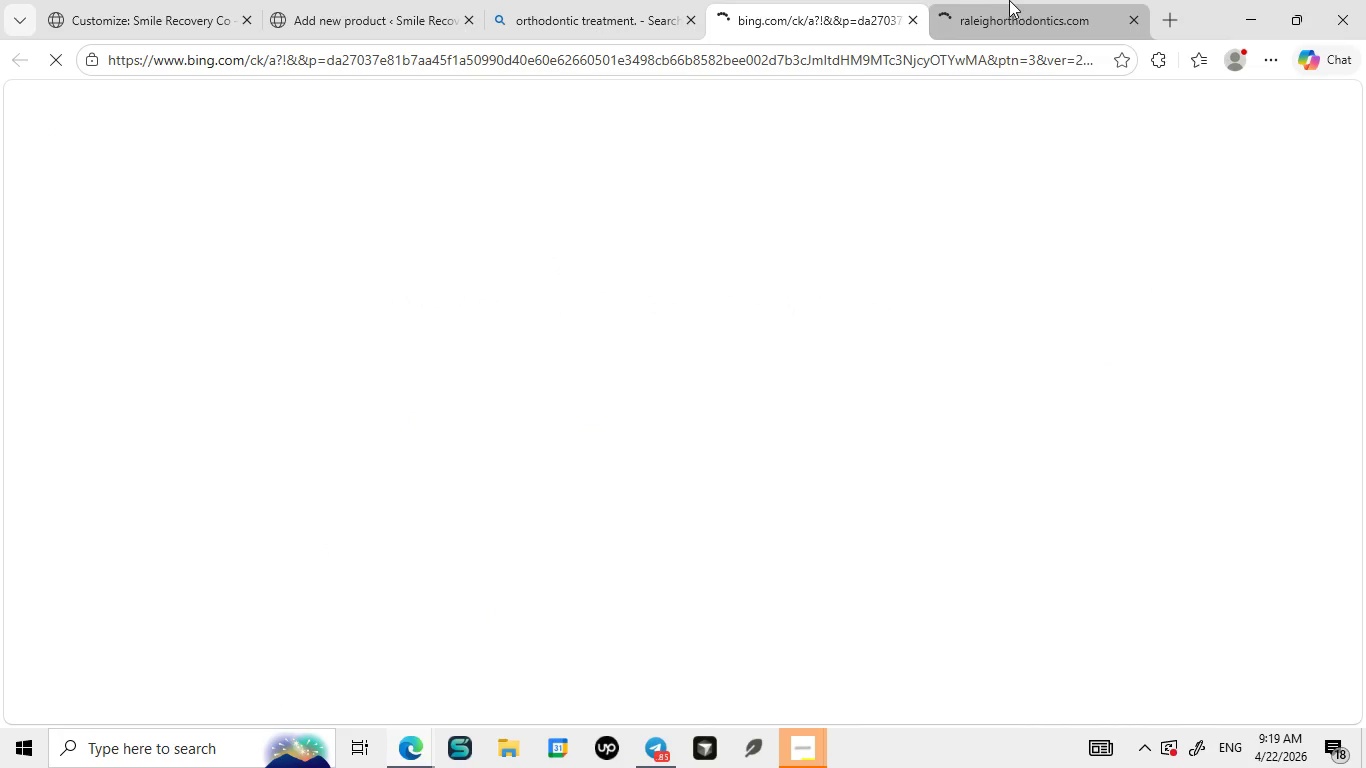 
key(Control+C)
 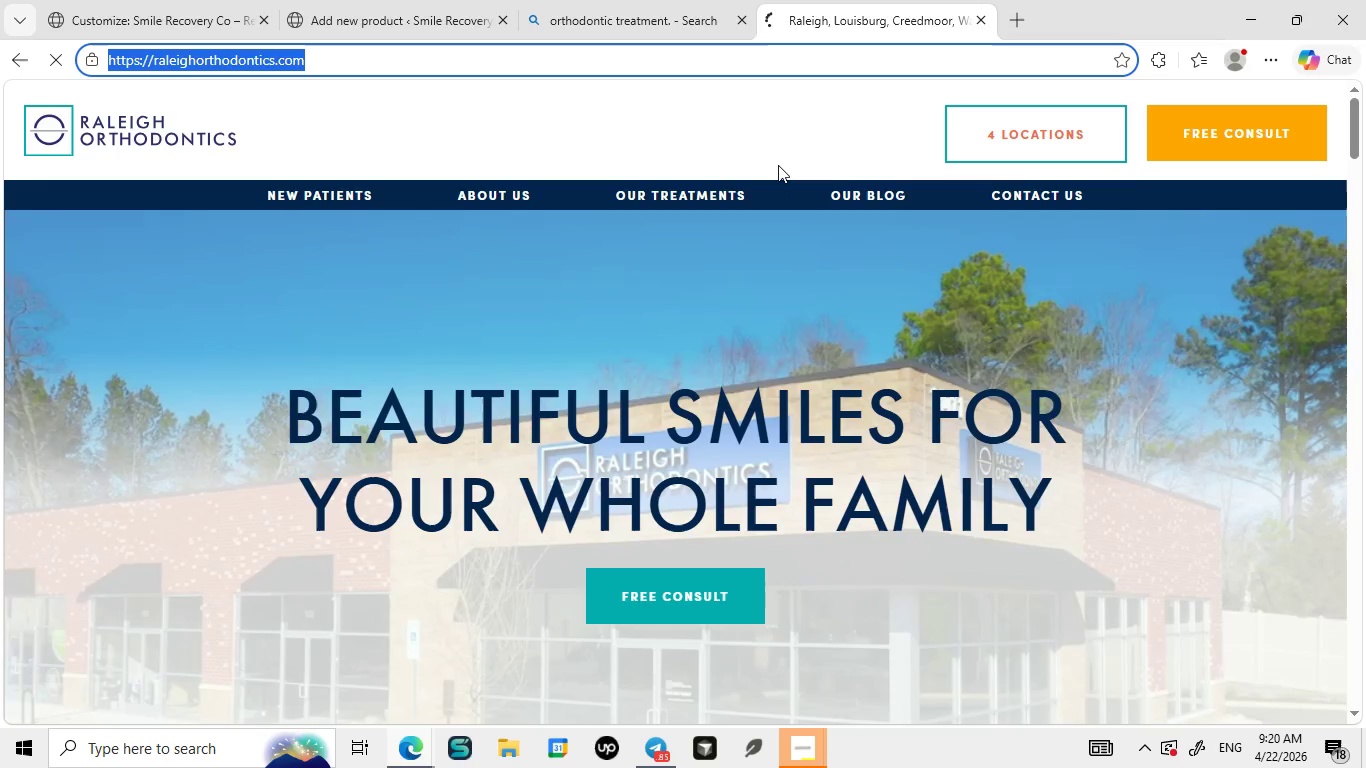 
wait(6.89)
 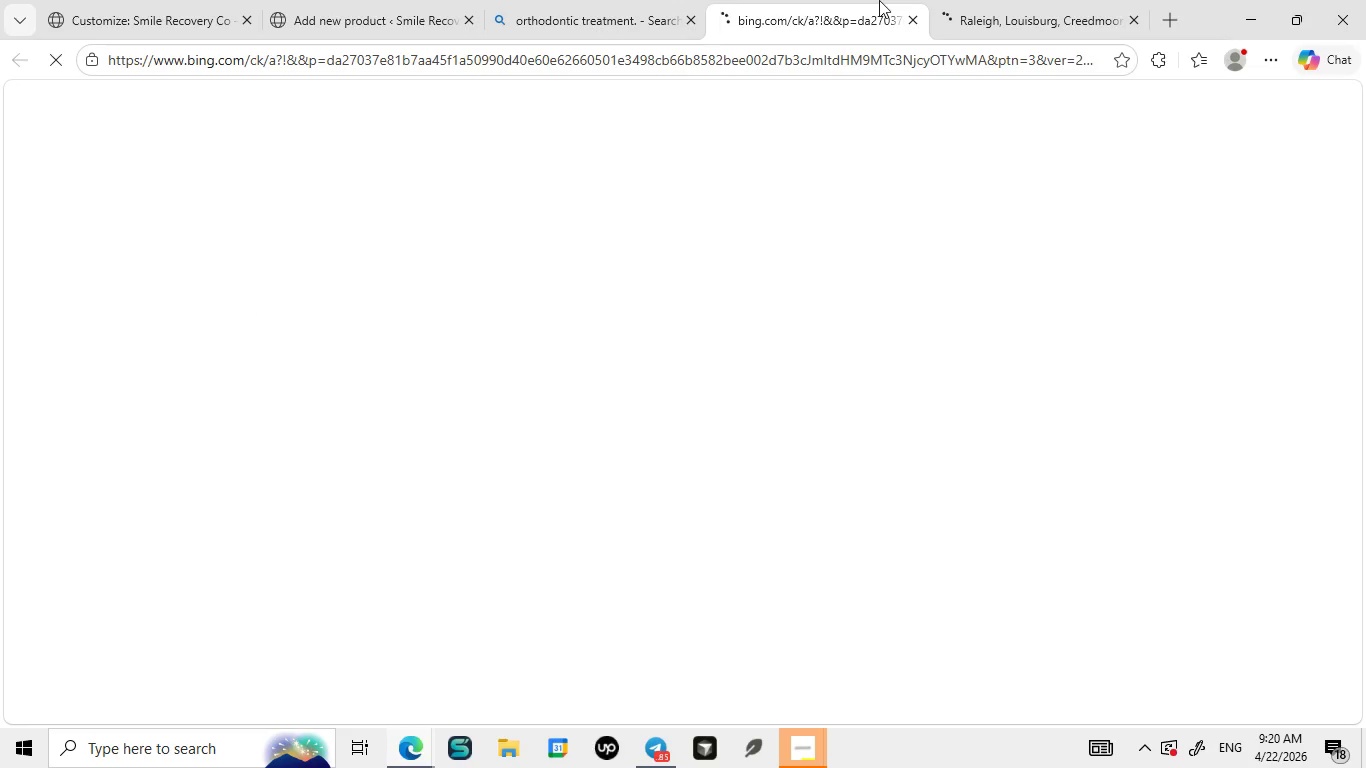 
scroll: coordinate [774, 373], scroll_direction: down, amount: 8.0
 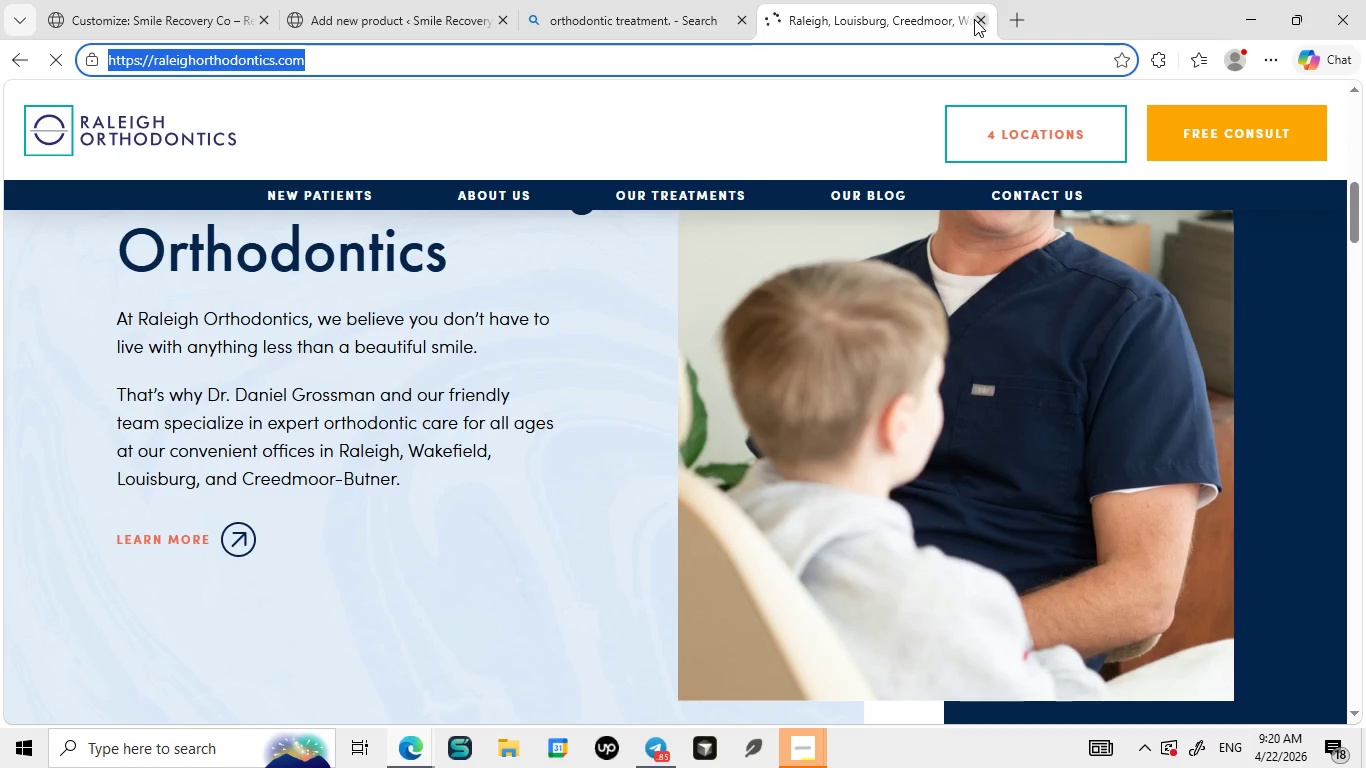 
left_click([974, 19])
 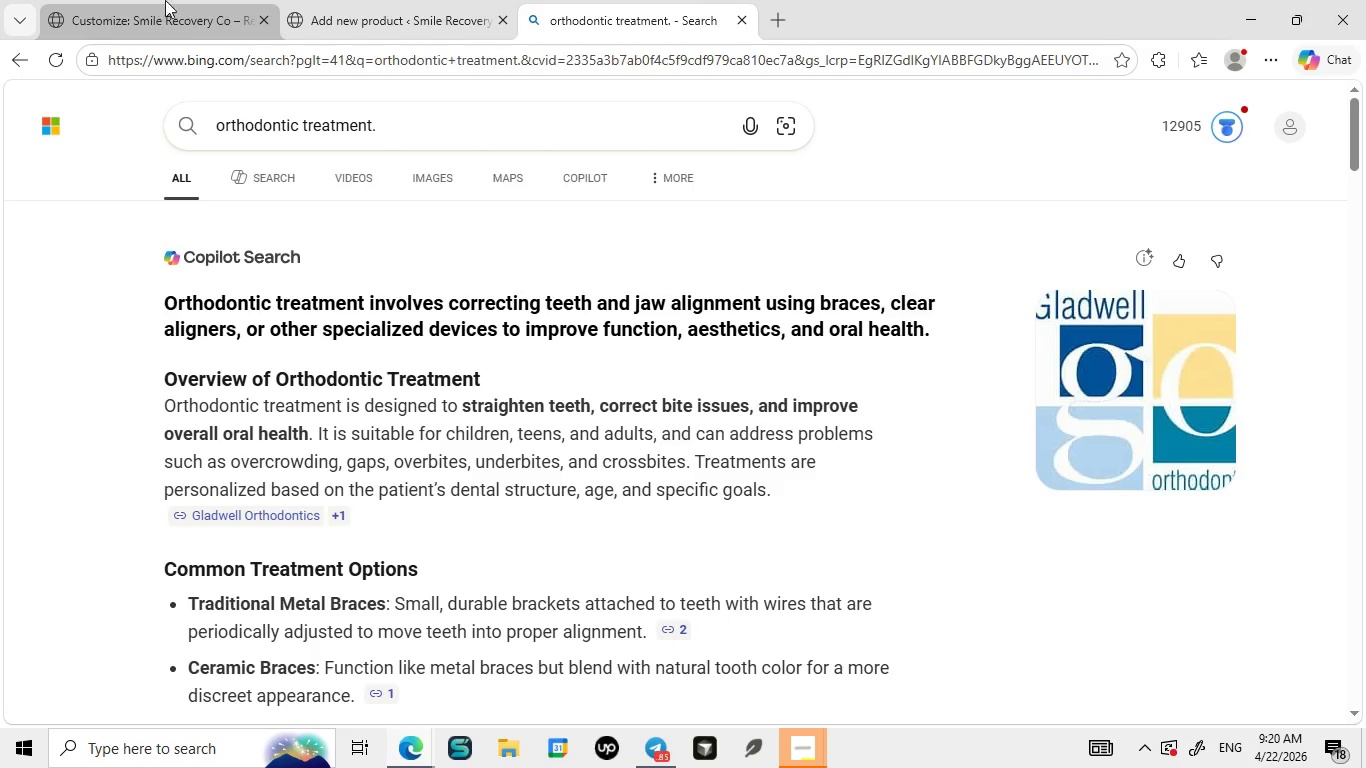 
left_click([157, 0])
 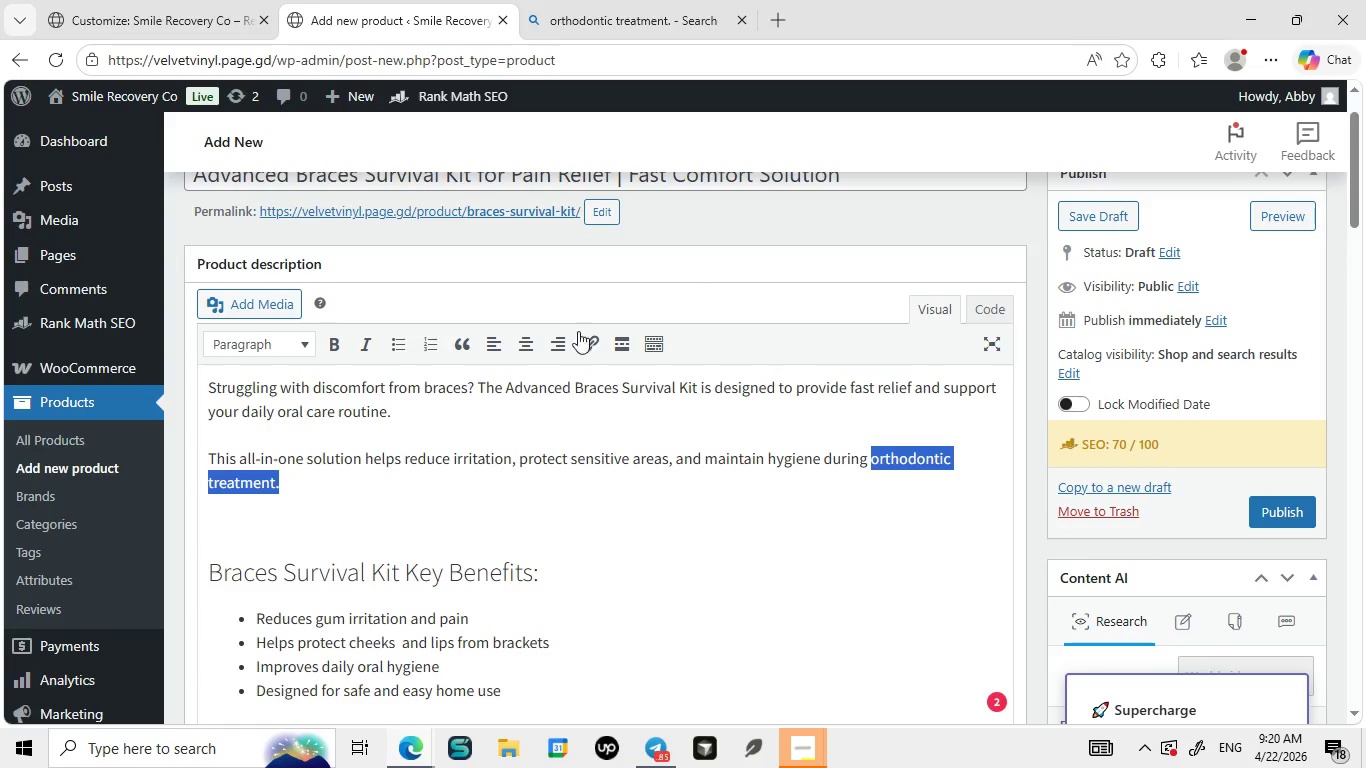 
left_click([583, 345])
 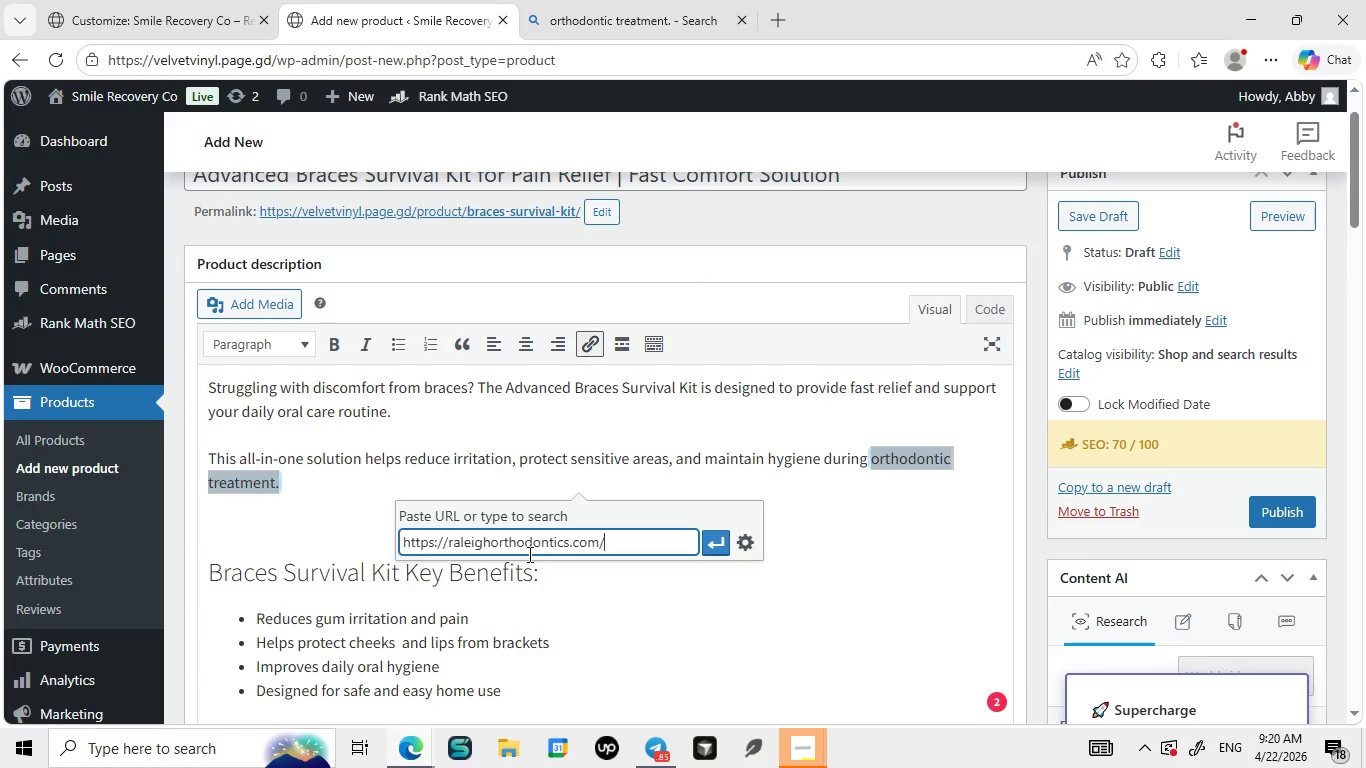 
key(Control+ControlLeft)
 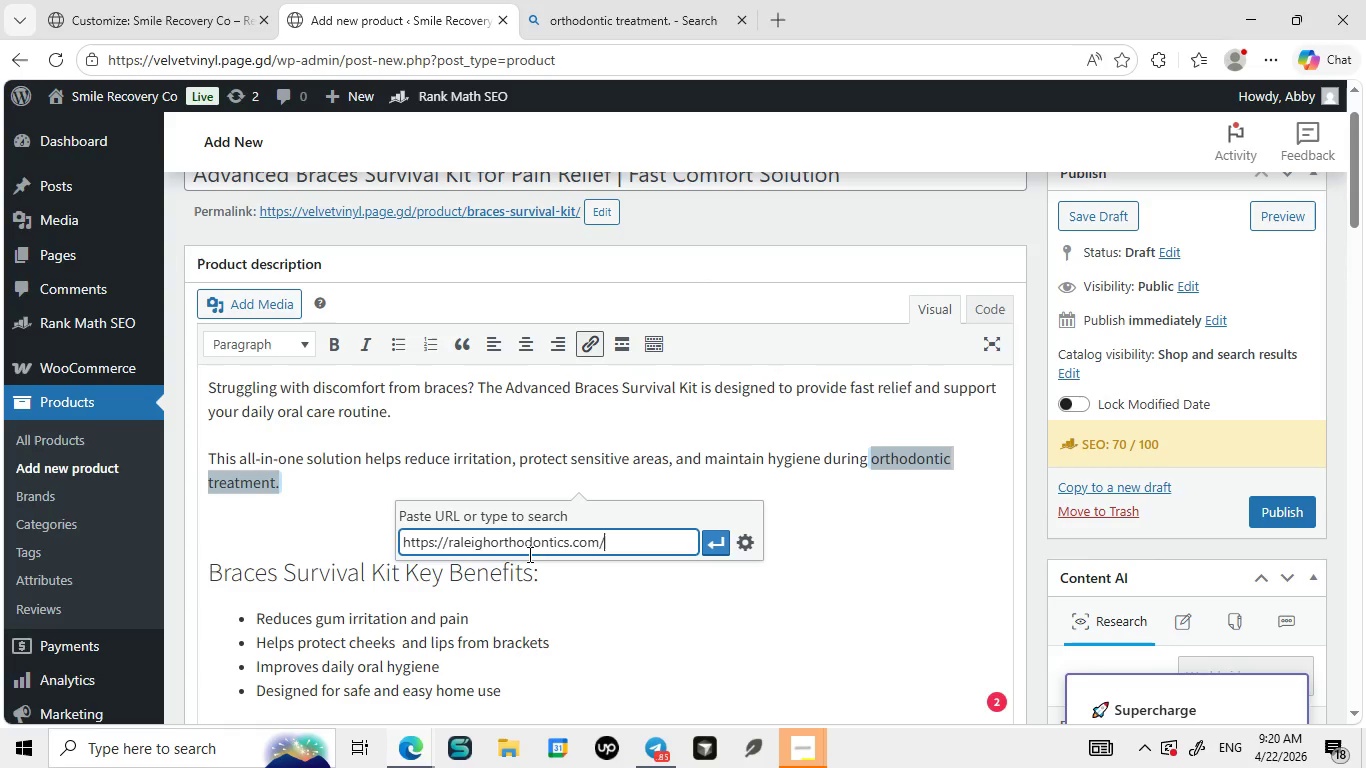 
key(Control+V)
 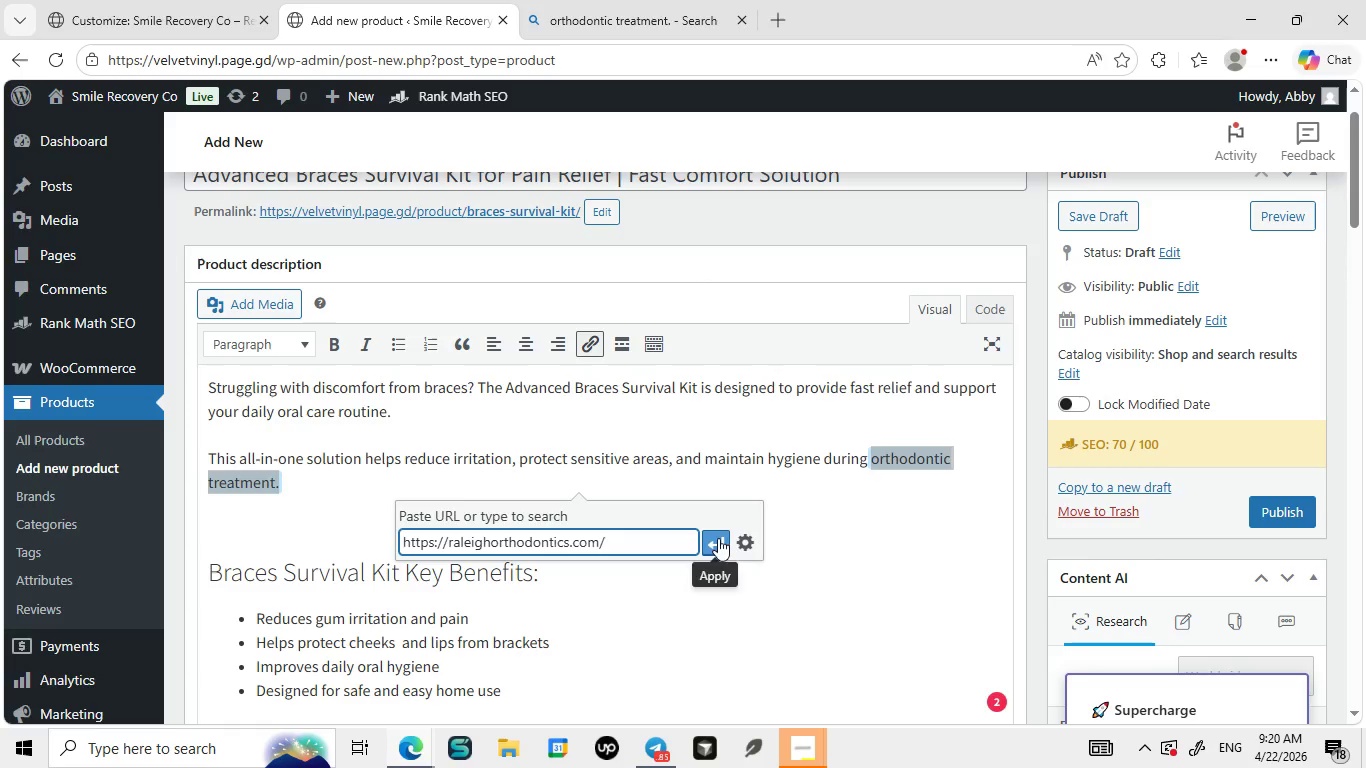 
left_click([718, 538])
 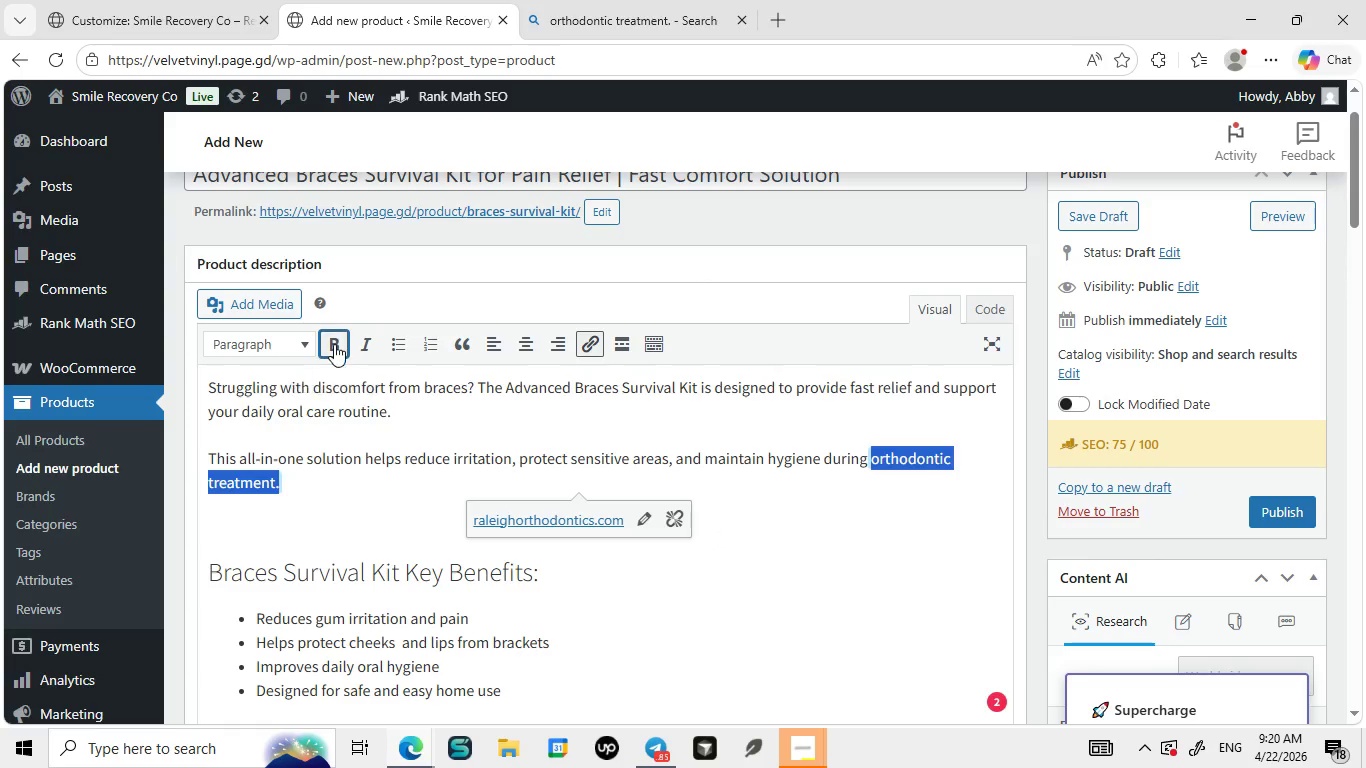 
left_click([334, 344])
 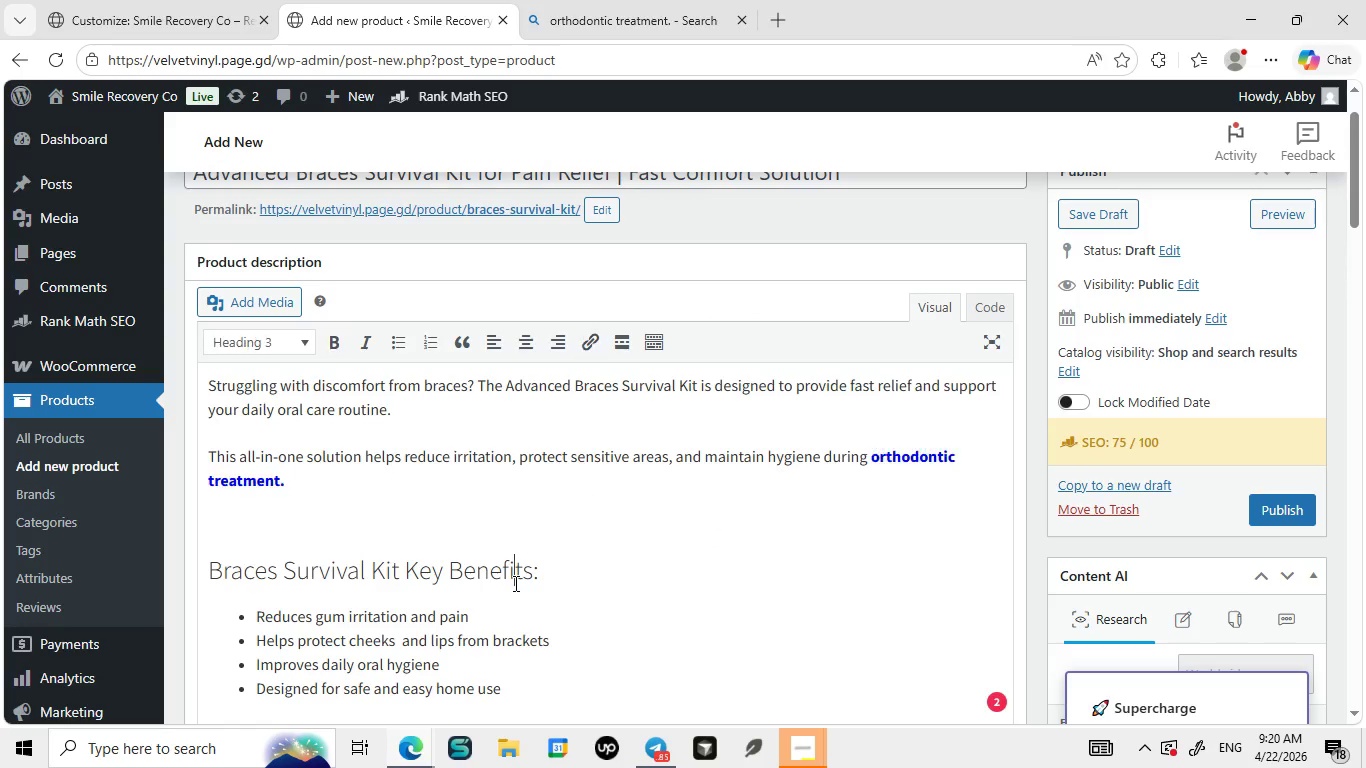 
left_click([514, 583])
 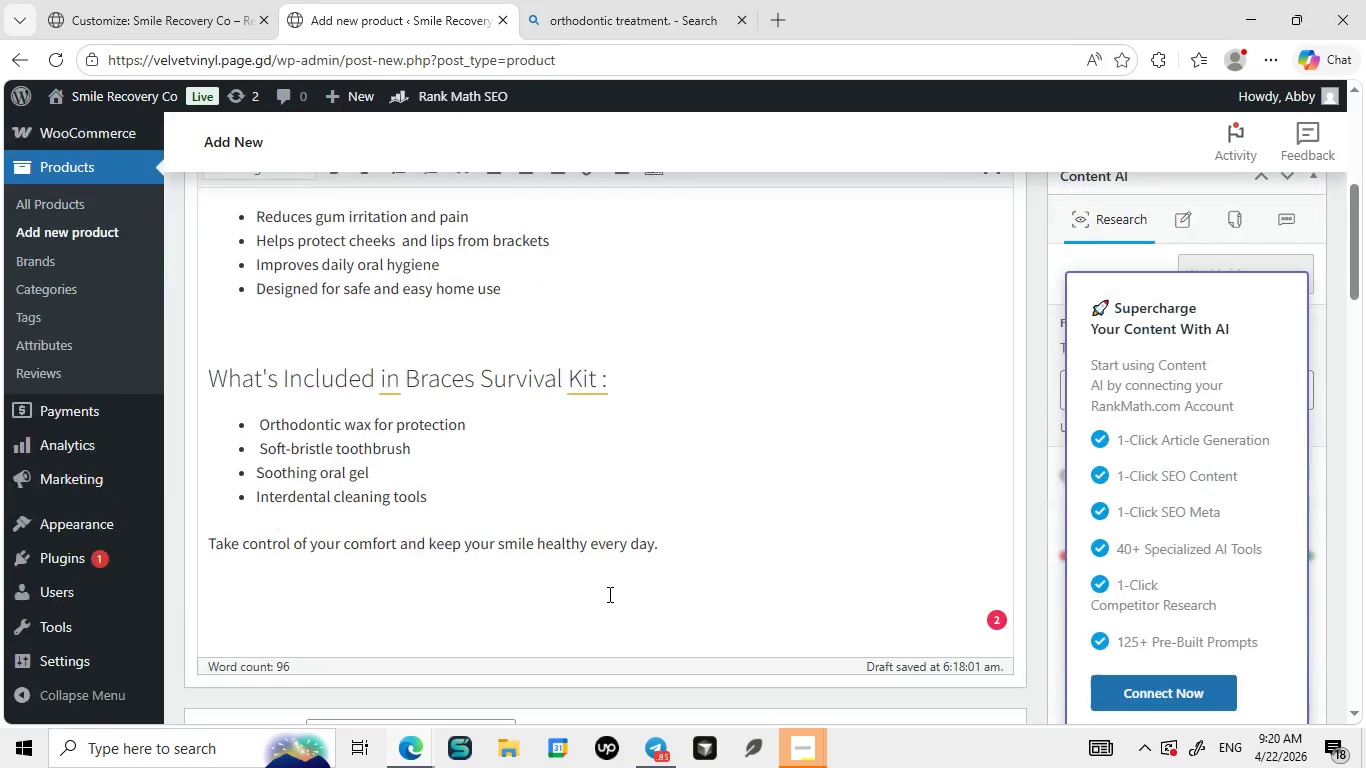 
scroll: coordinate [608, 593], scroll_direction: down, amount: 6.0
 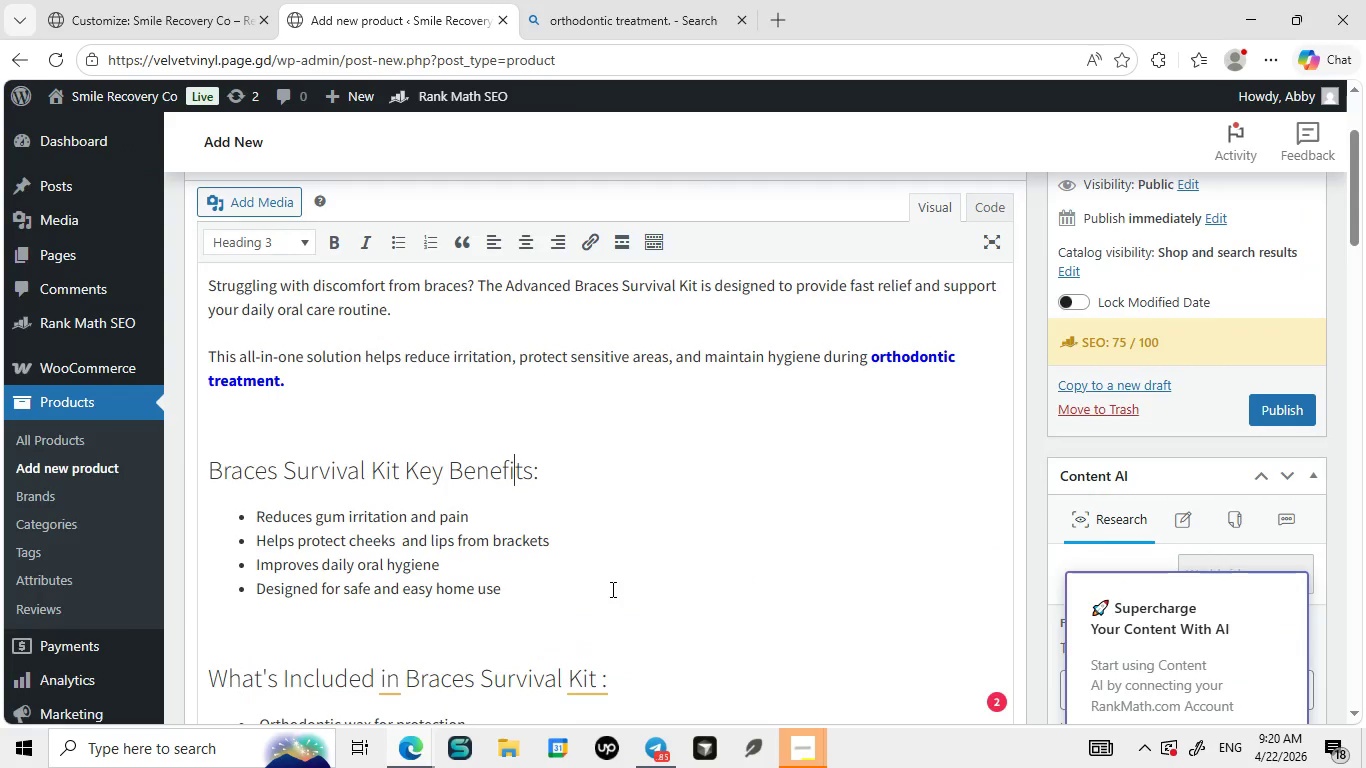 
scroll: coordinate [610, 591], scroll_direction: up, amount: 4.0
 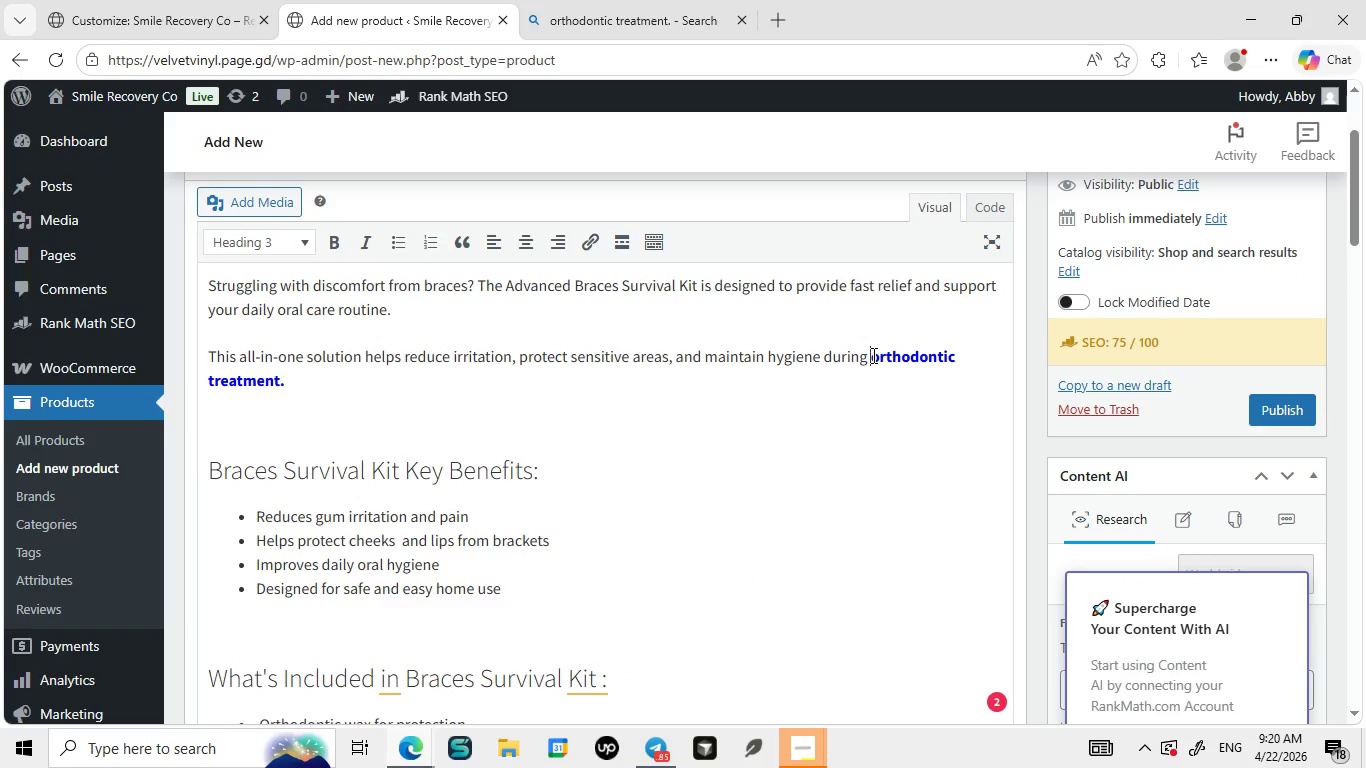 
left_click_drag(start_coordinate=[872, 355], to_coordinate=[894, 380])
 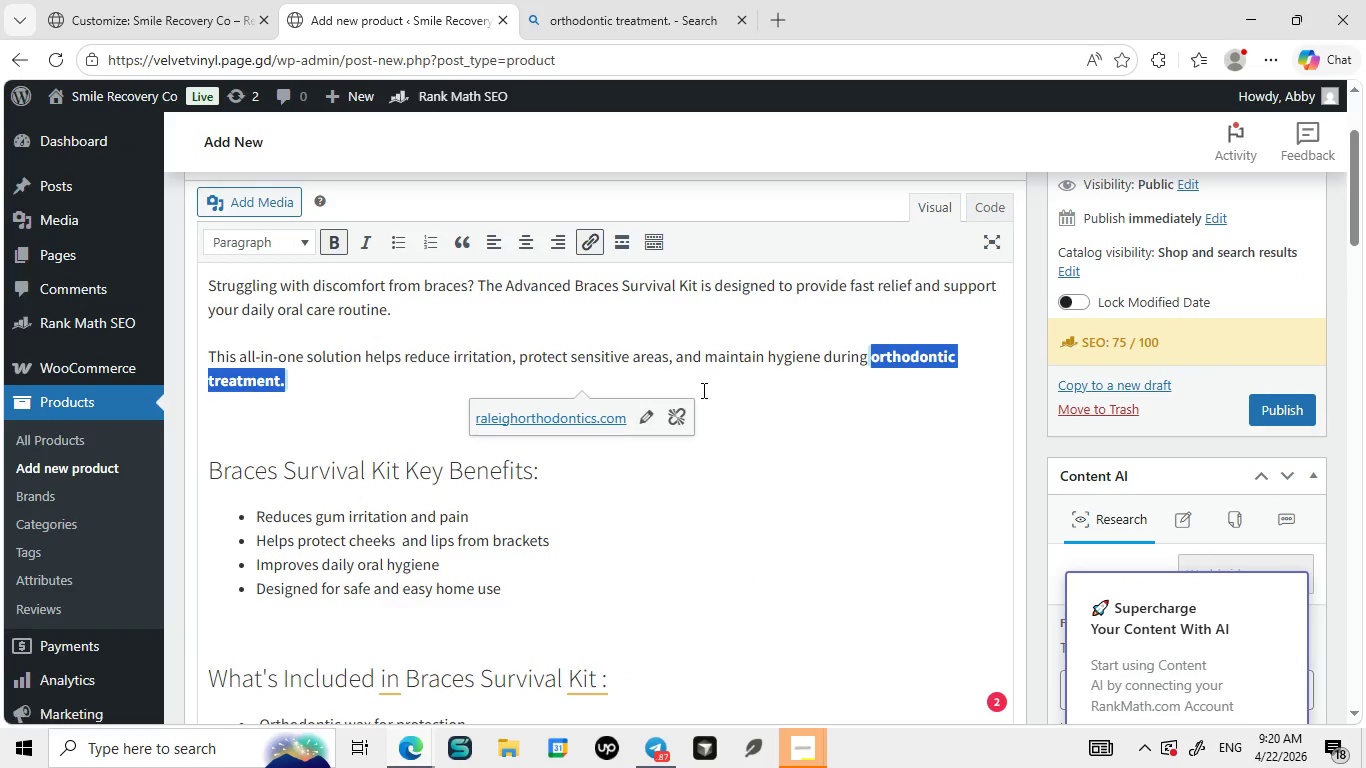 
left_click([702, 390])
 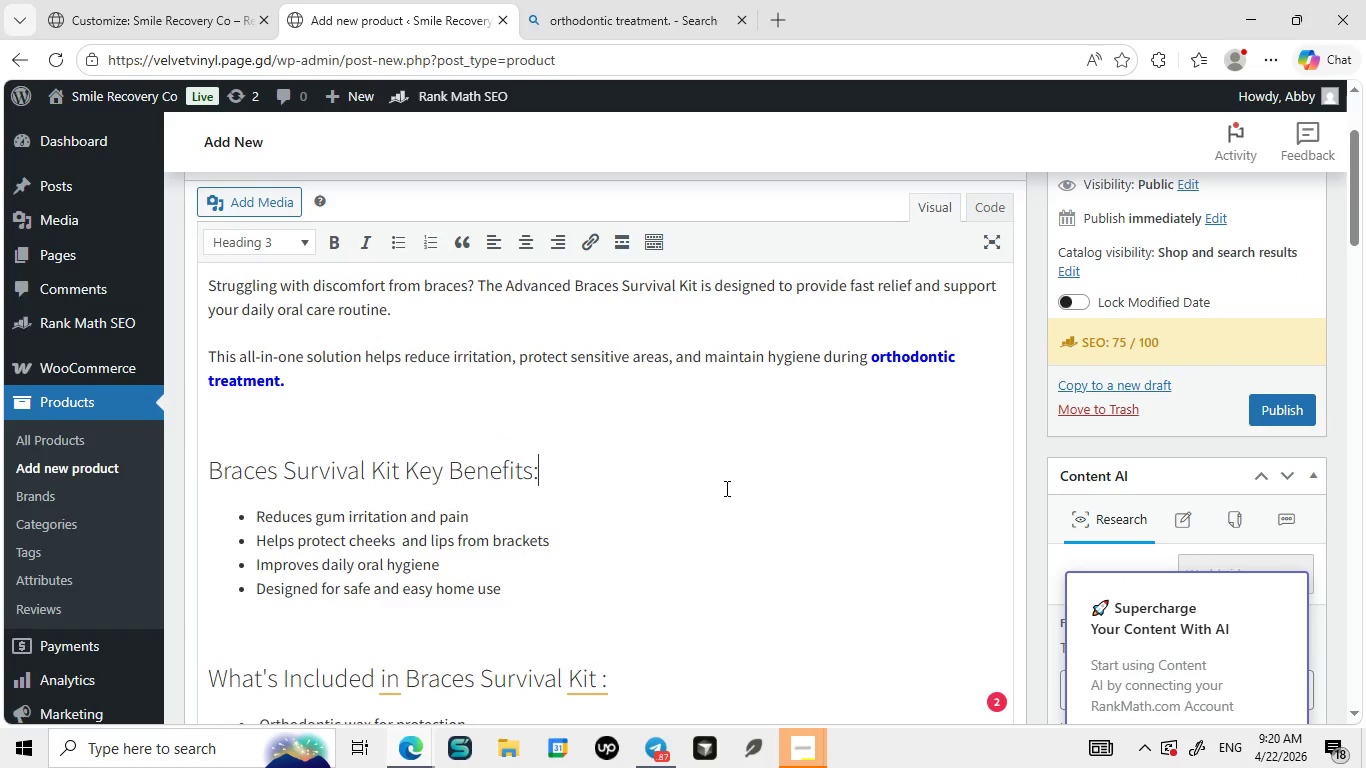 
left_click([725, 488])
 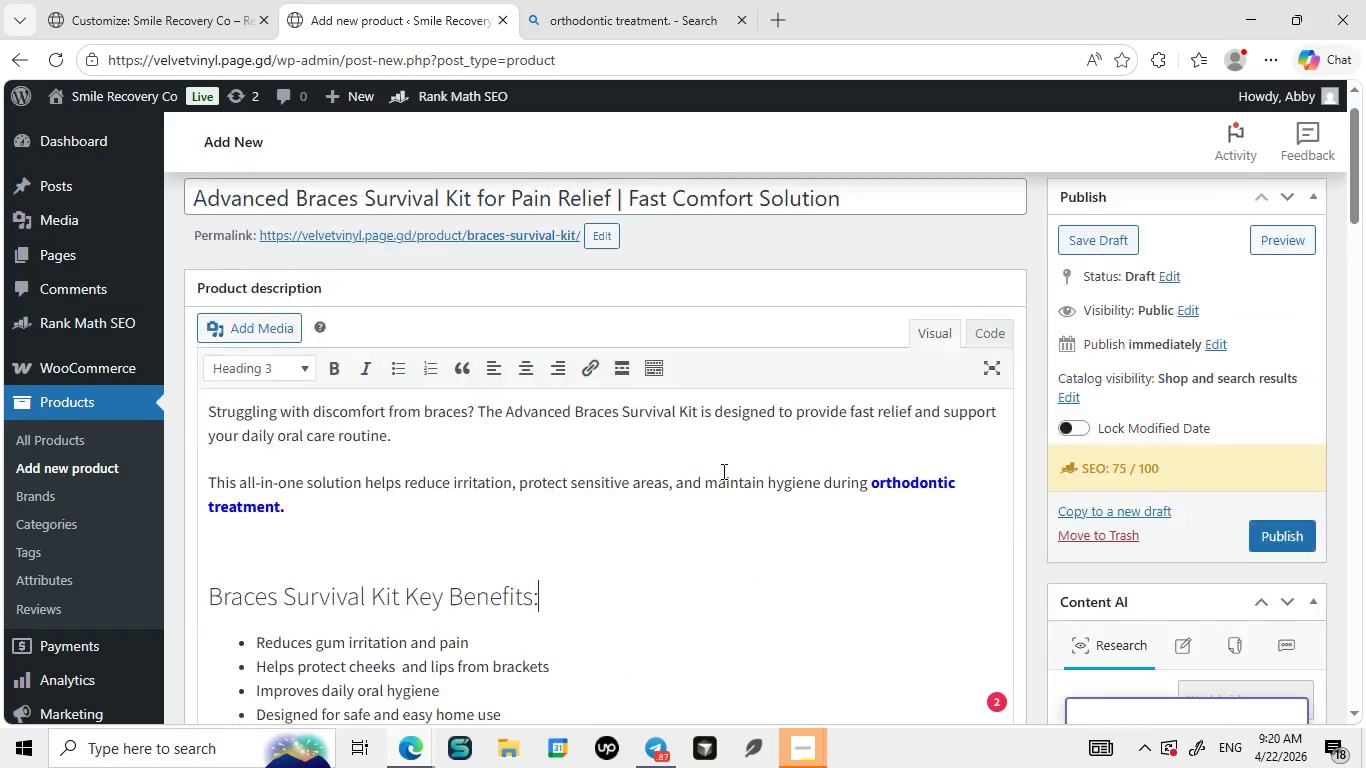 
scroll: coordinate [722, 472], scroll_direction: up, amount: 2.0
 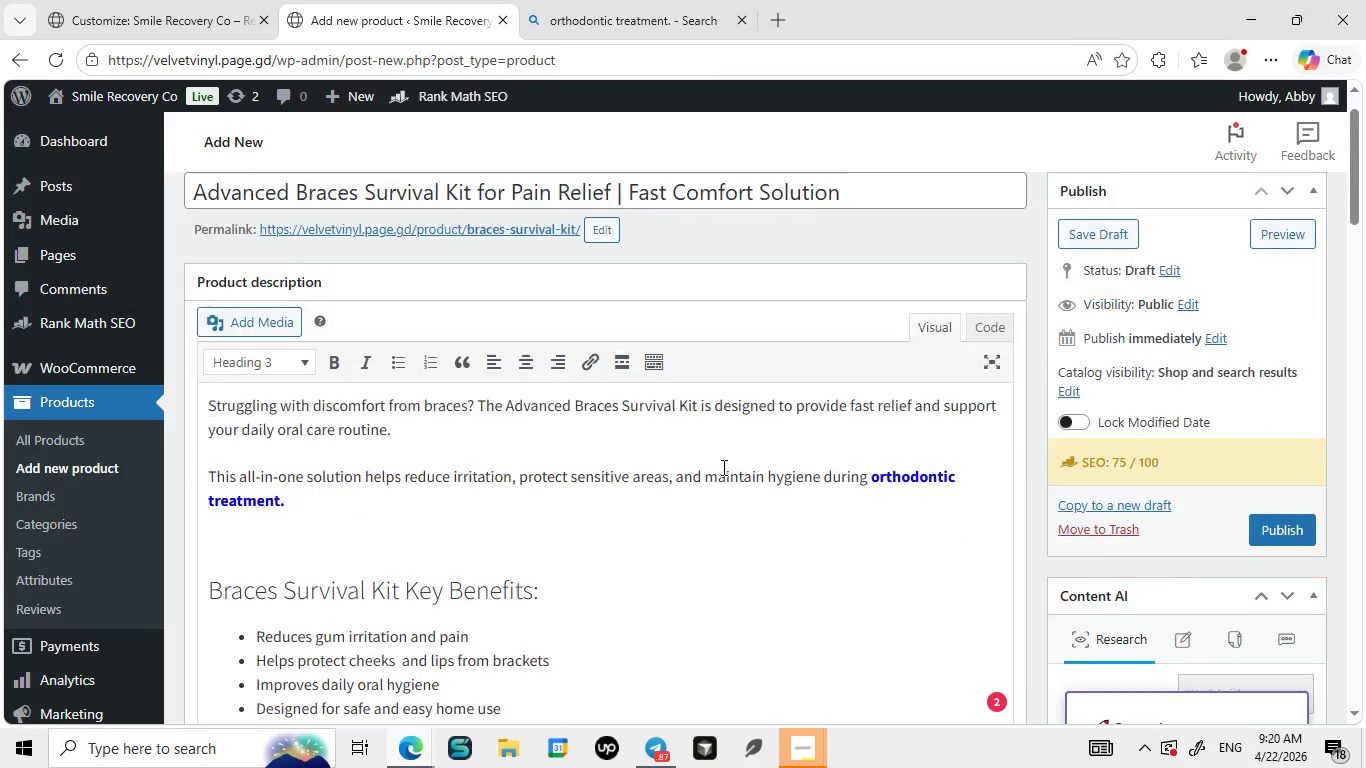 
scroll: coordinate [697, 459], scroll_direction: down, amount: 24.0
 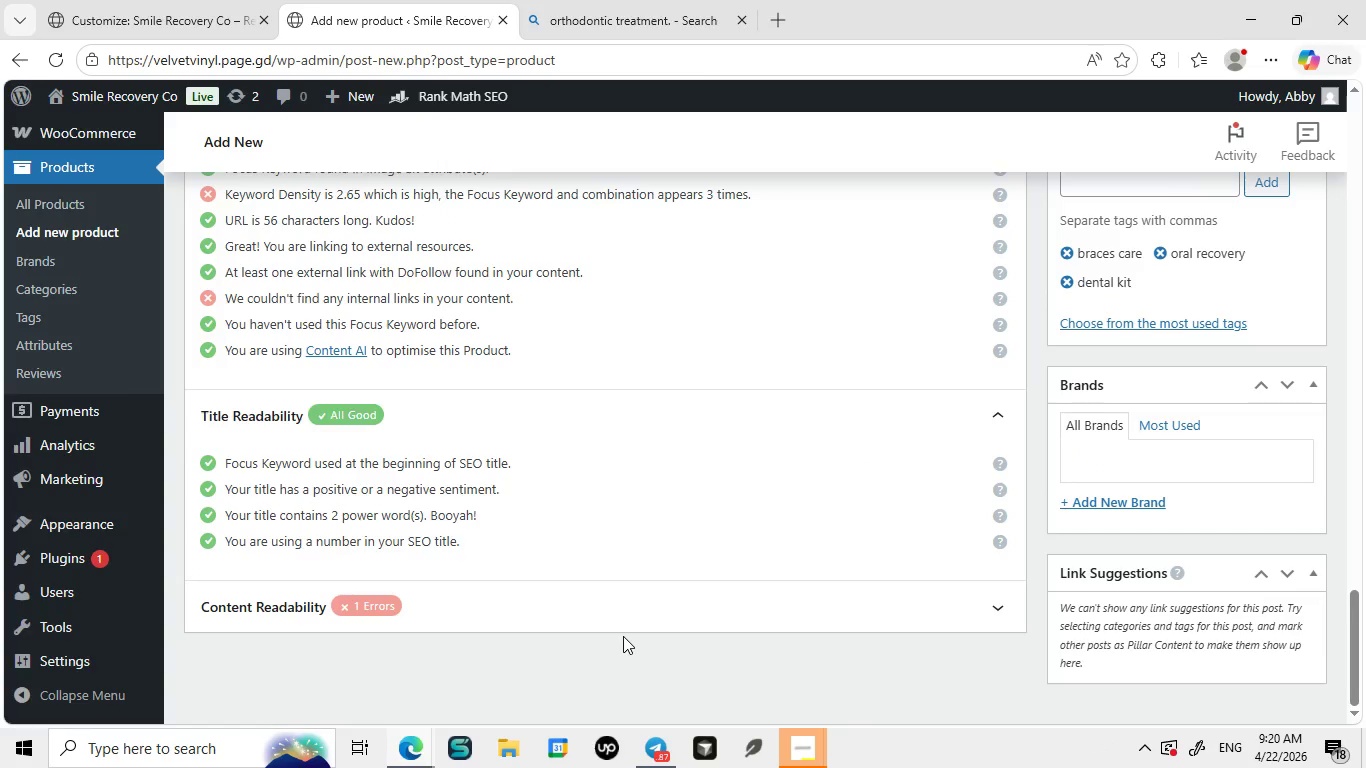 
left_click([627, 615])
 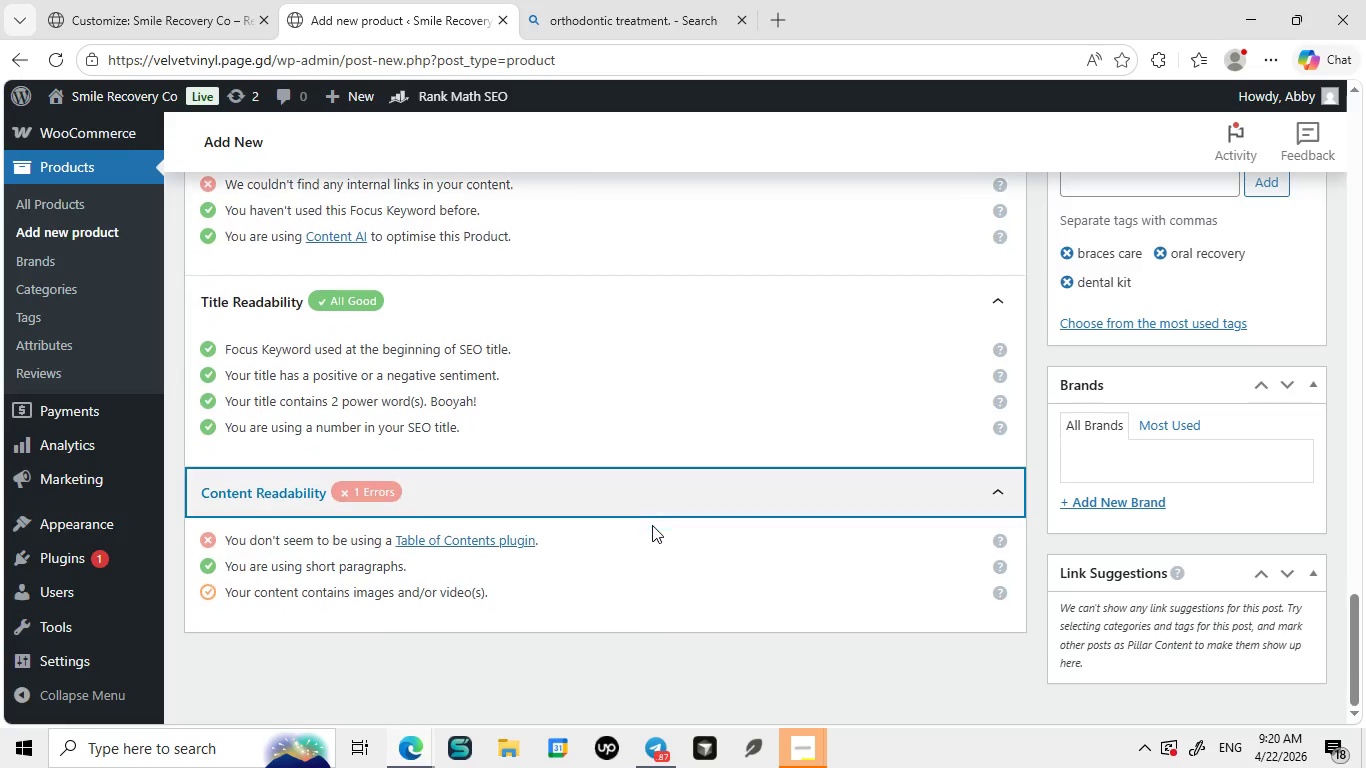 
scroll: coordinate [652, 525], scroll_direction: down, amount: 2.0
 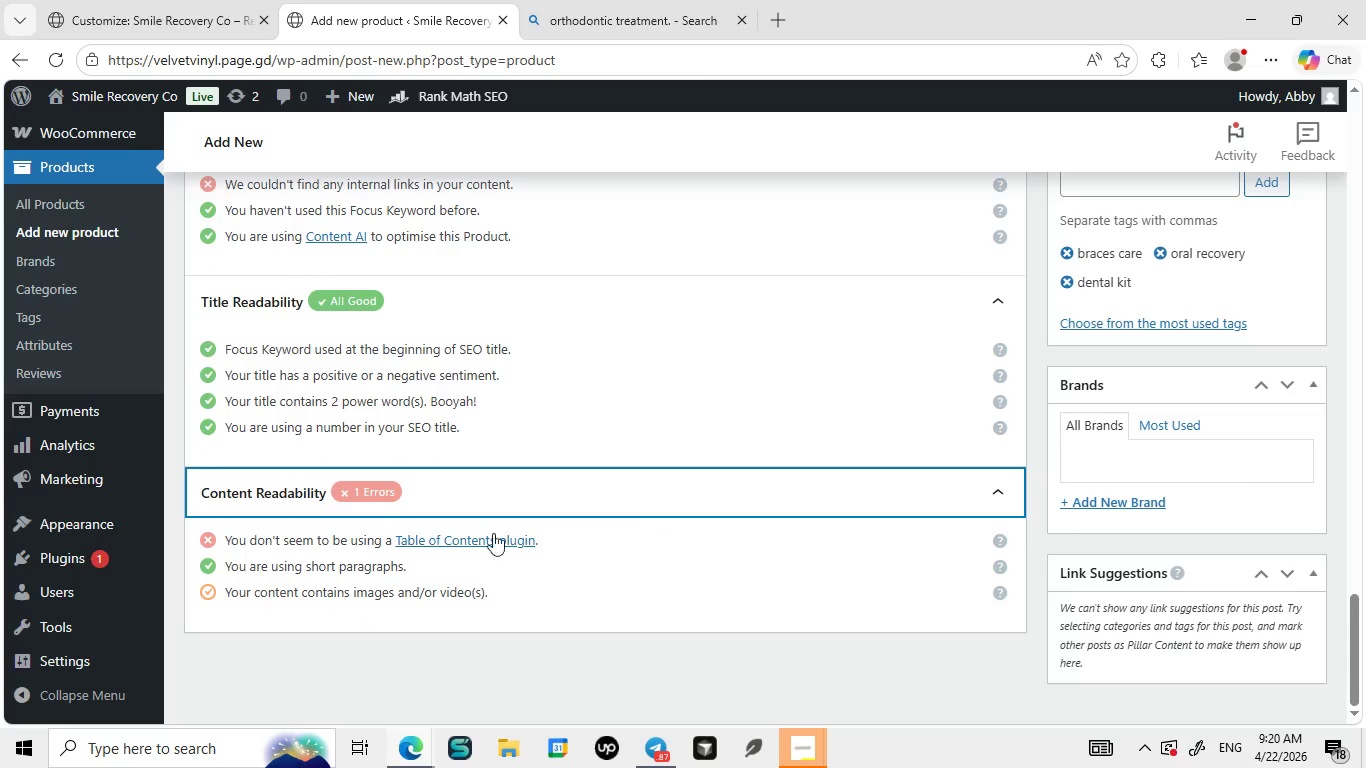 
wait(7.55)
 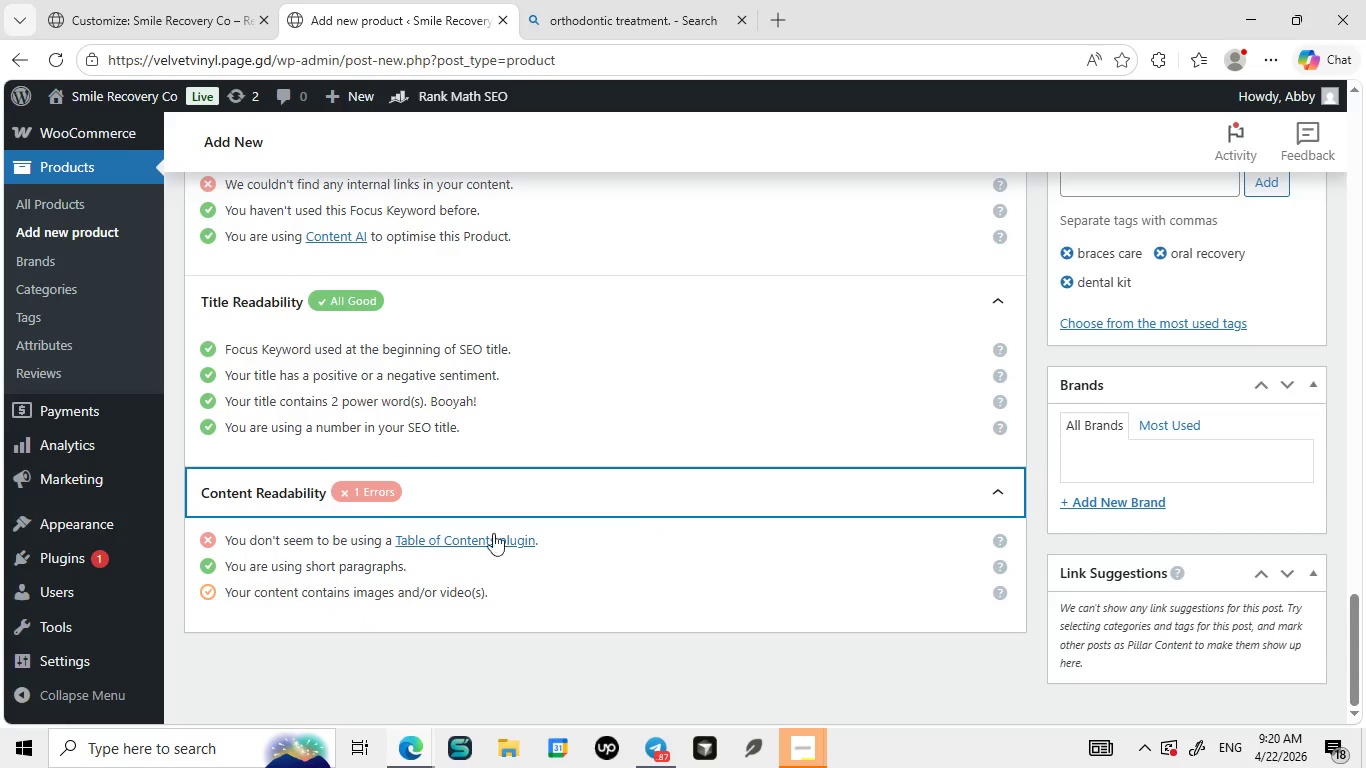 
left_click([252, 584])
 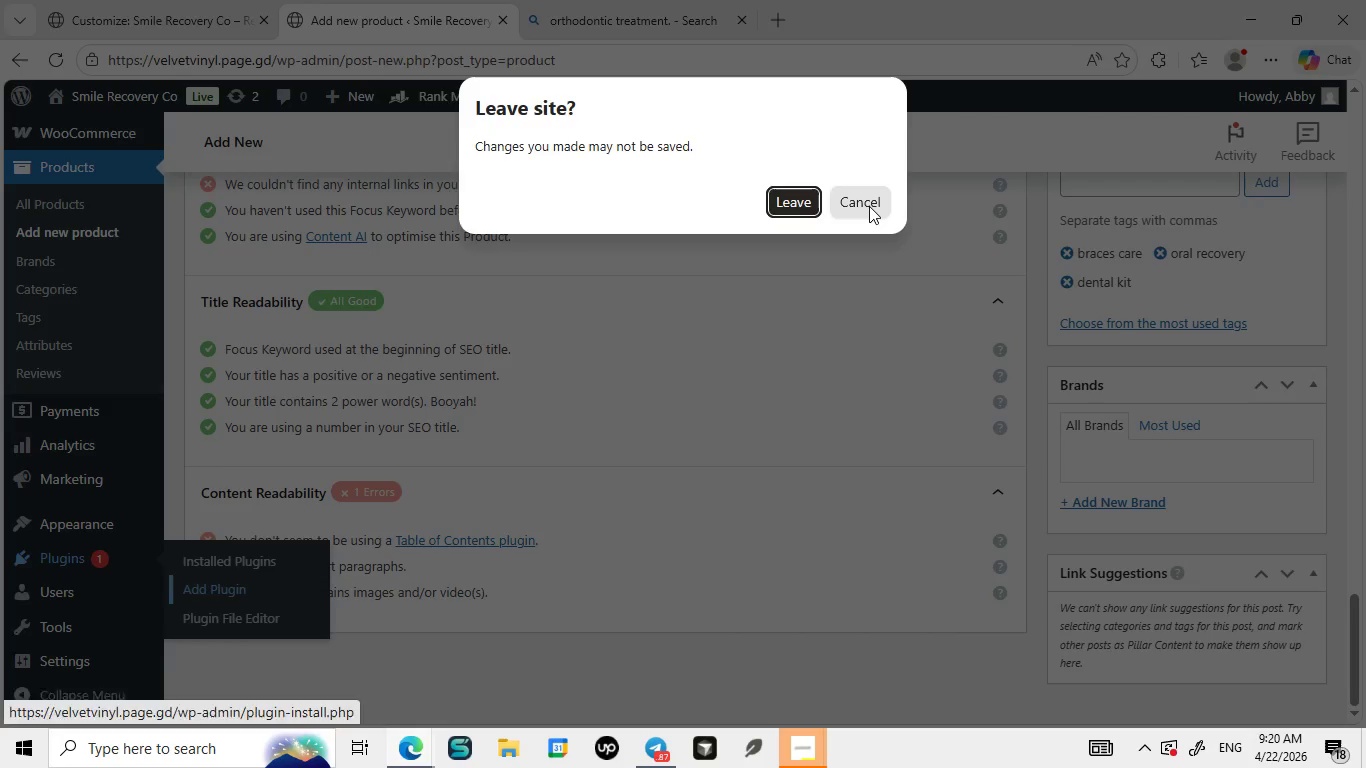 
left_click([867, 206])
 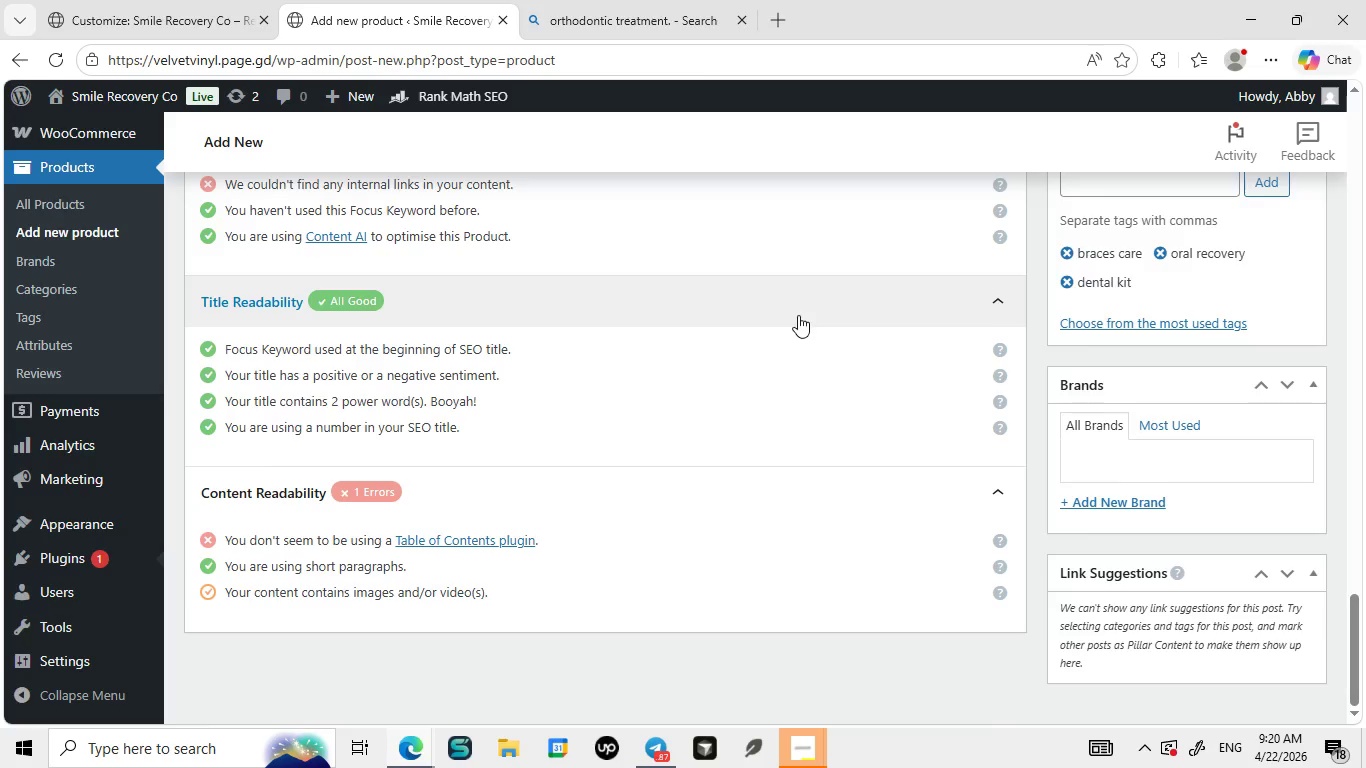 
scroll: coordinate [816, 211], scroll_direction: up, amount: 18.0
 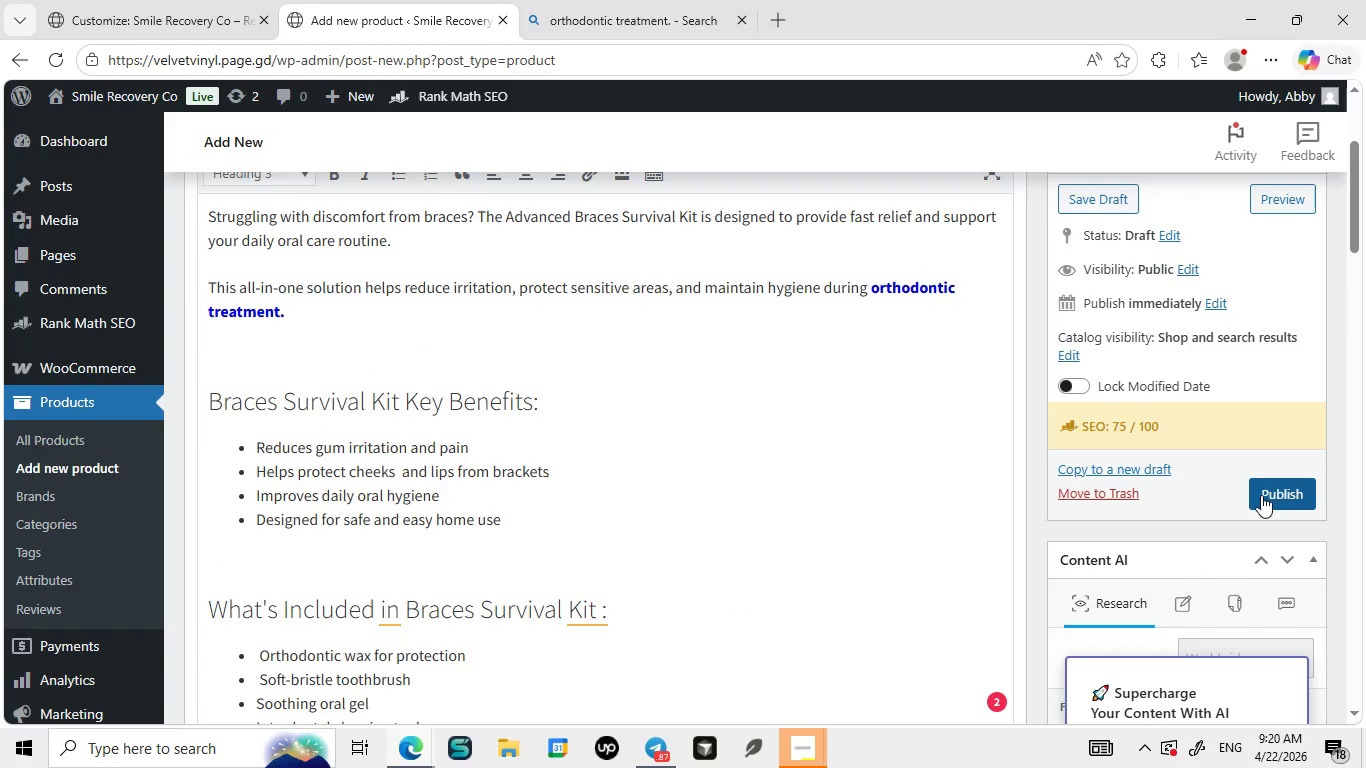 
left_click([1261, 495])
 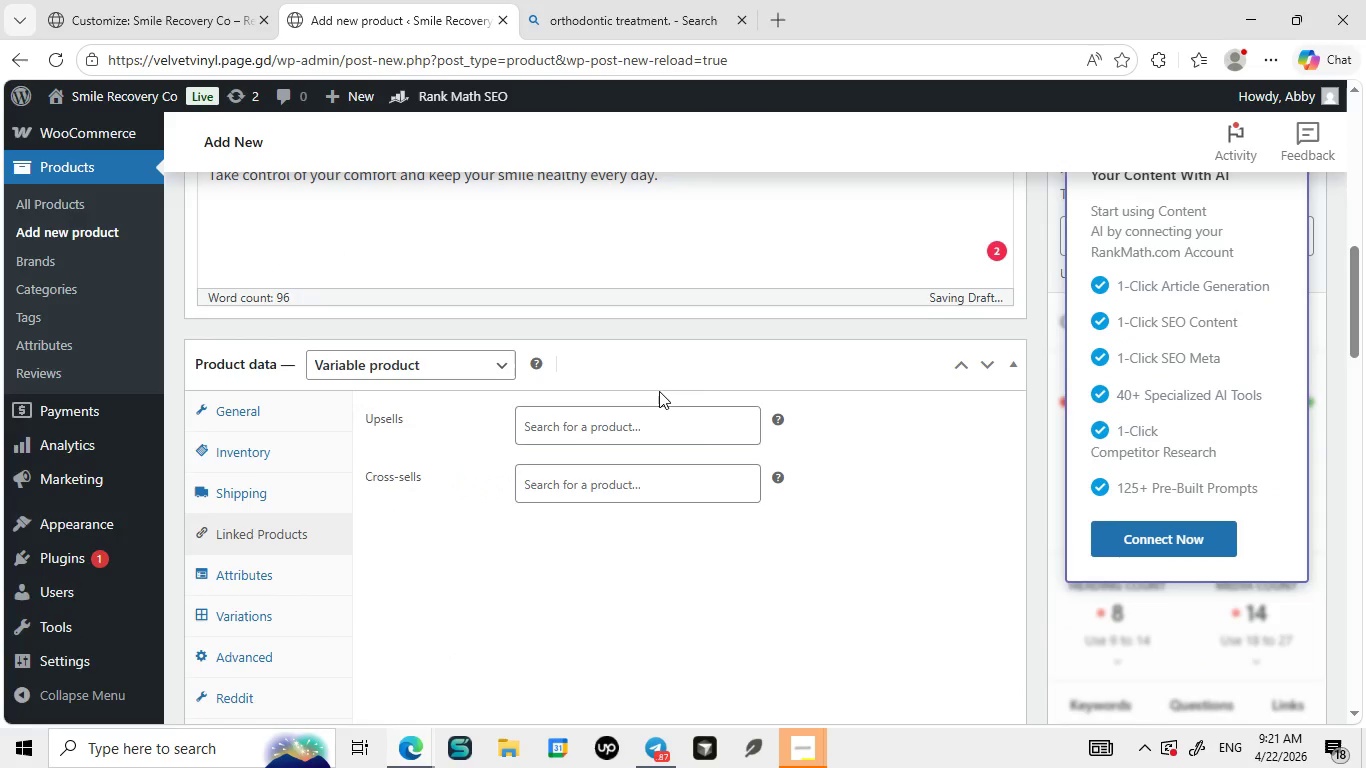 
scroll: coordinate [659, 391], scroll_direction: down, amount: 9.0
 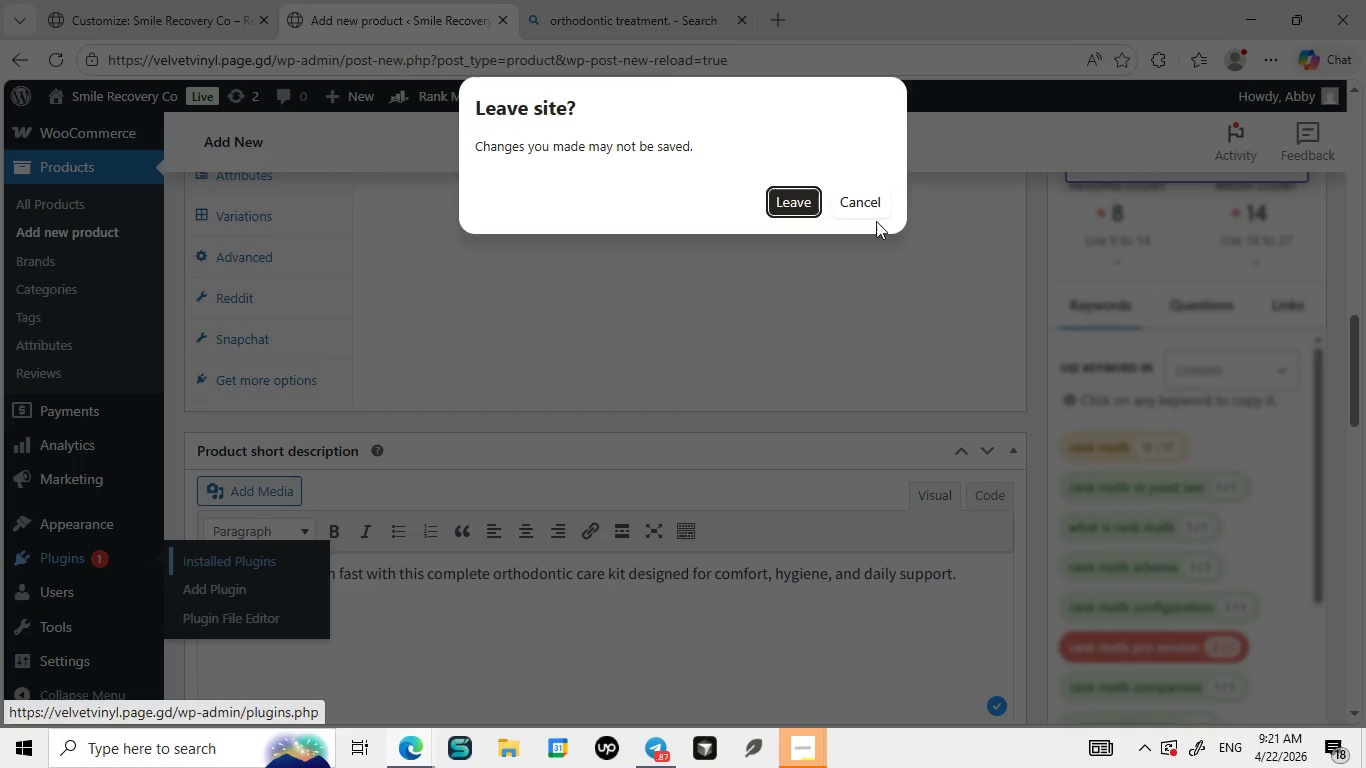 
scroll: coordinate [846, 234], scroll_direction: up, amount: 10.0
 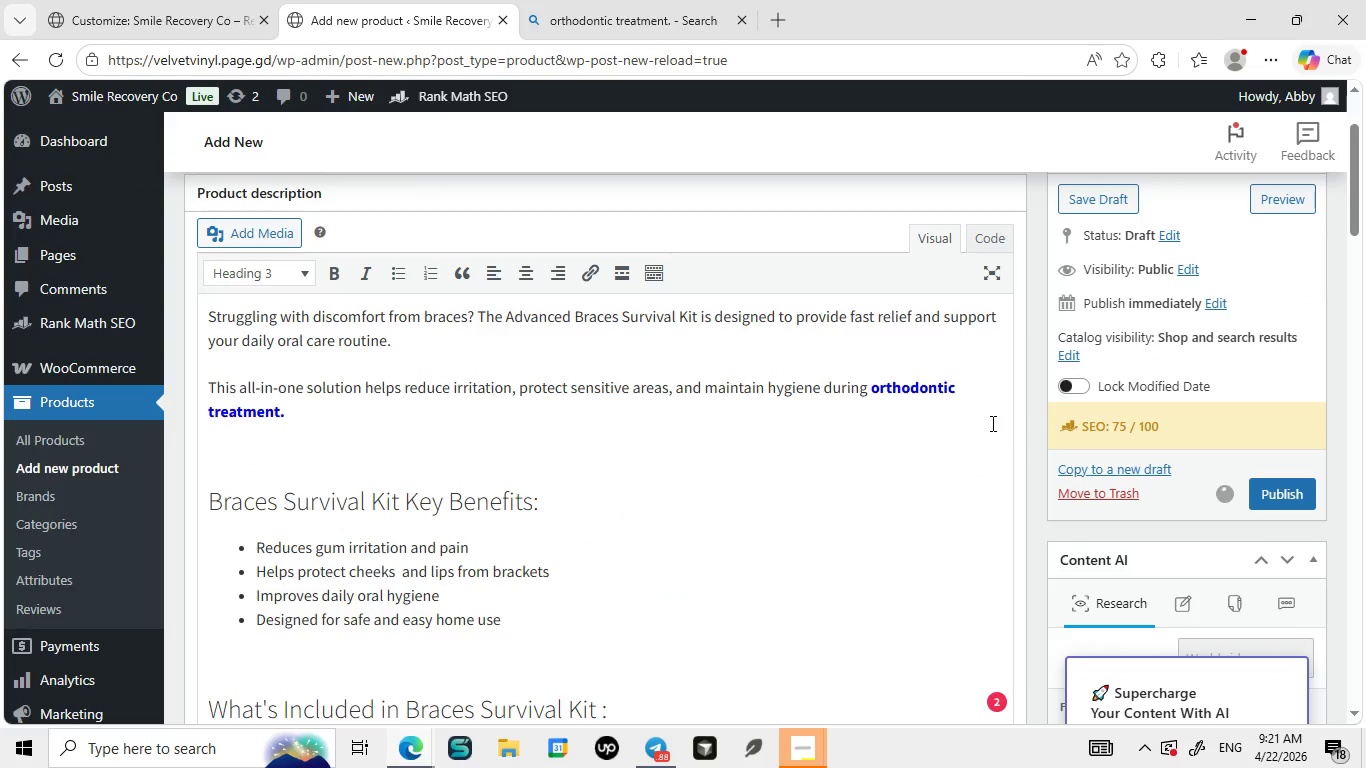 
wait(8.49)
 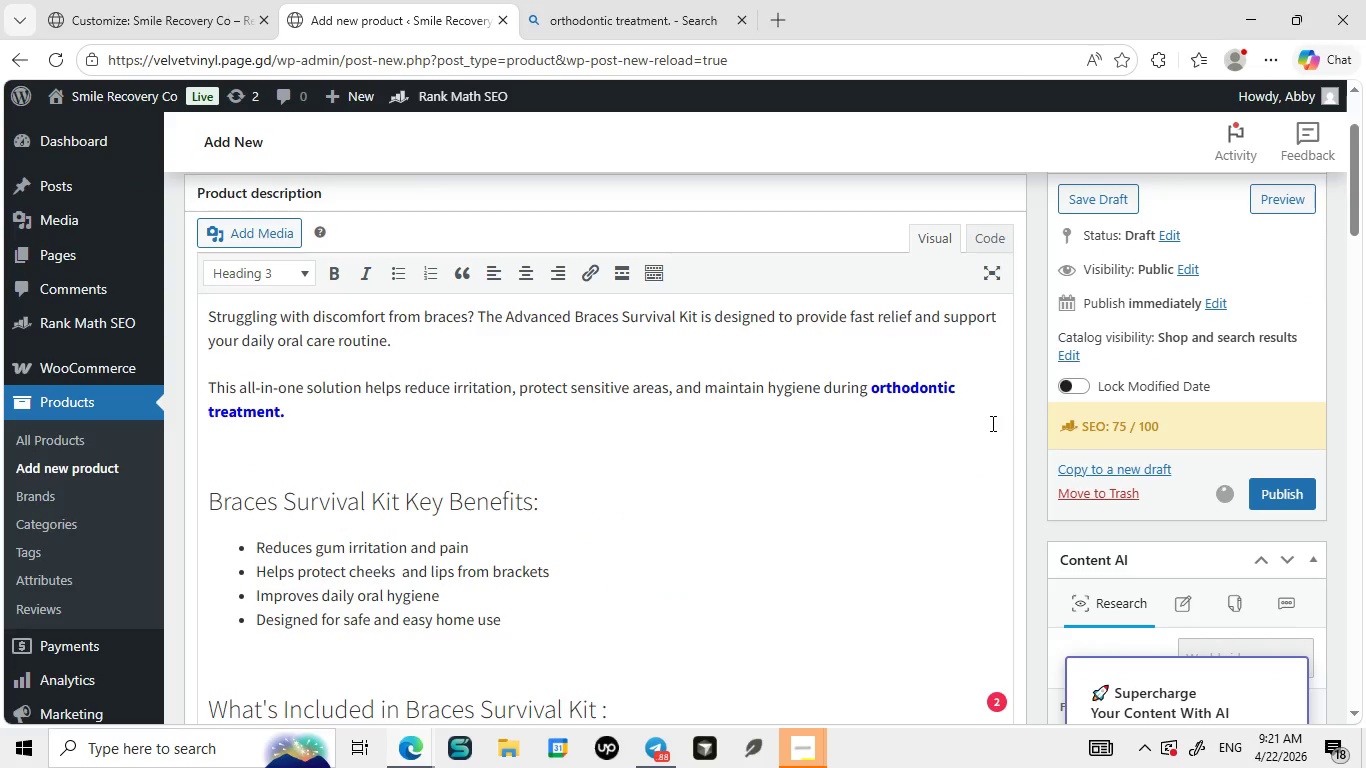 
left_click([741, 18])
 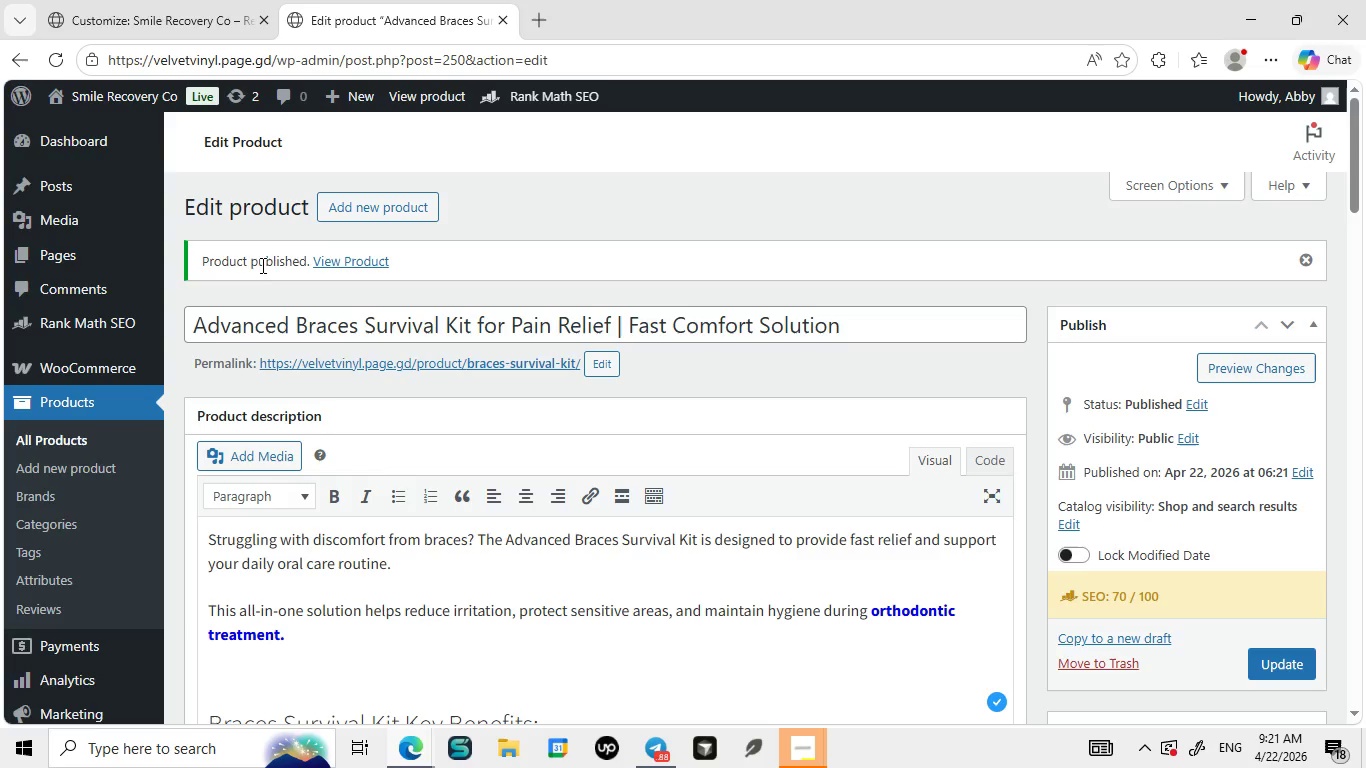 
wait(30.94)
 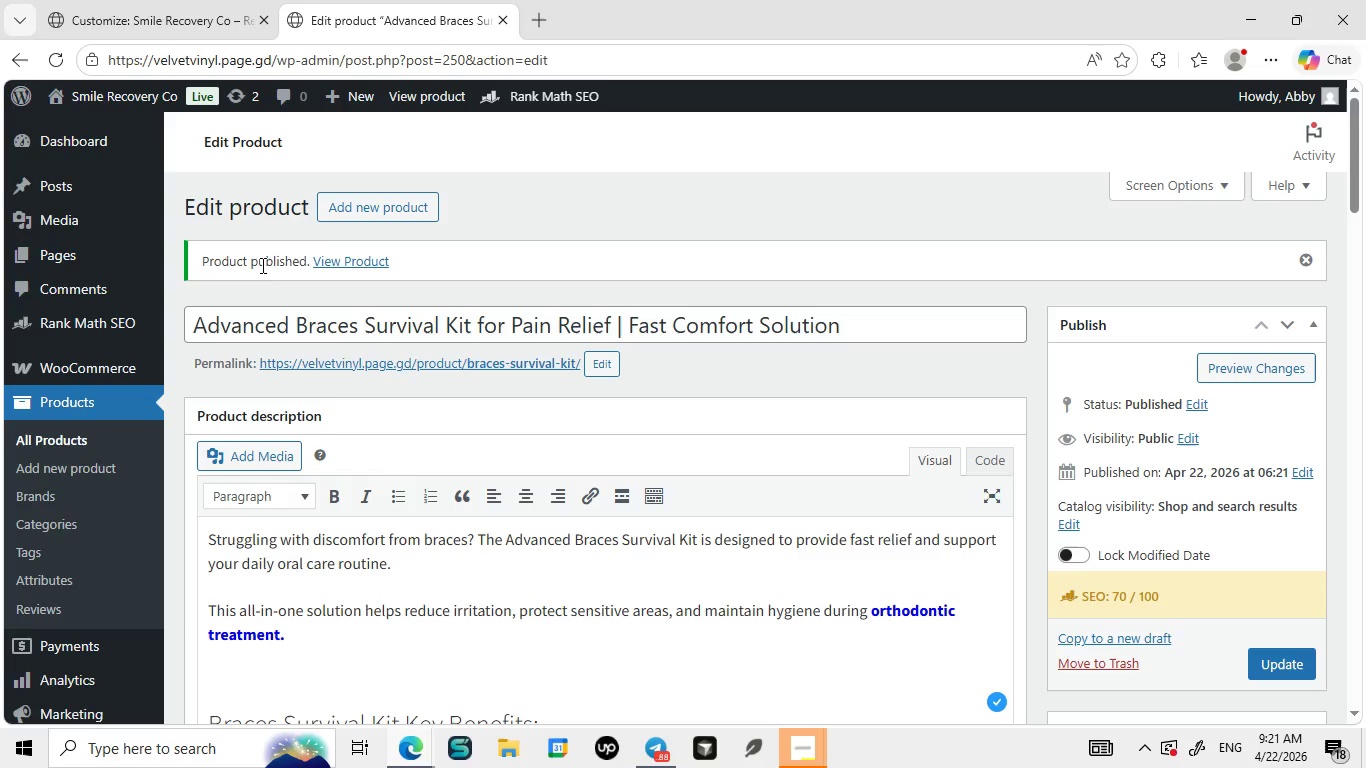 
scroll: coordinate [95, 504], scroll_direction: down, amount: 4.0
 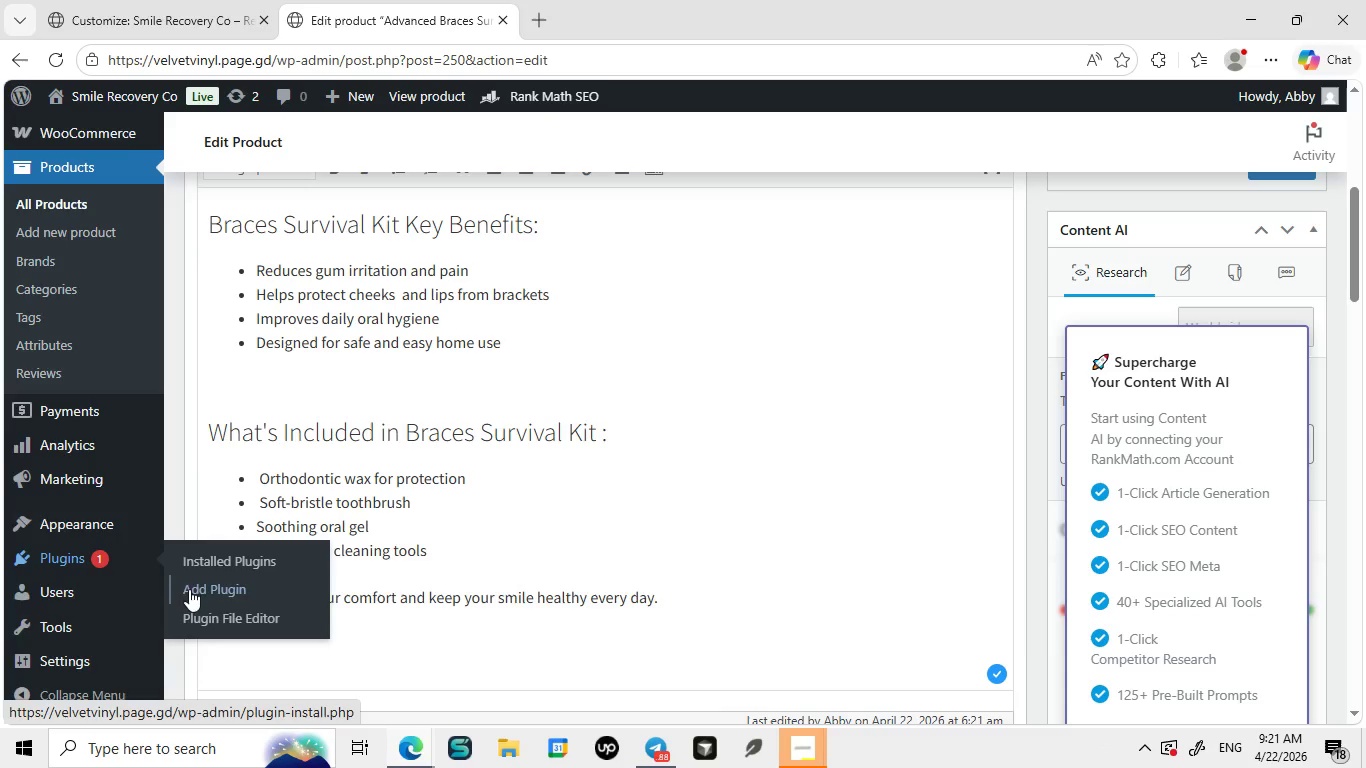 
left_click([200, 596])
 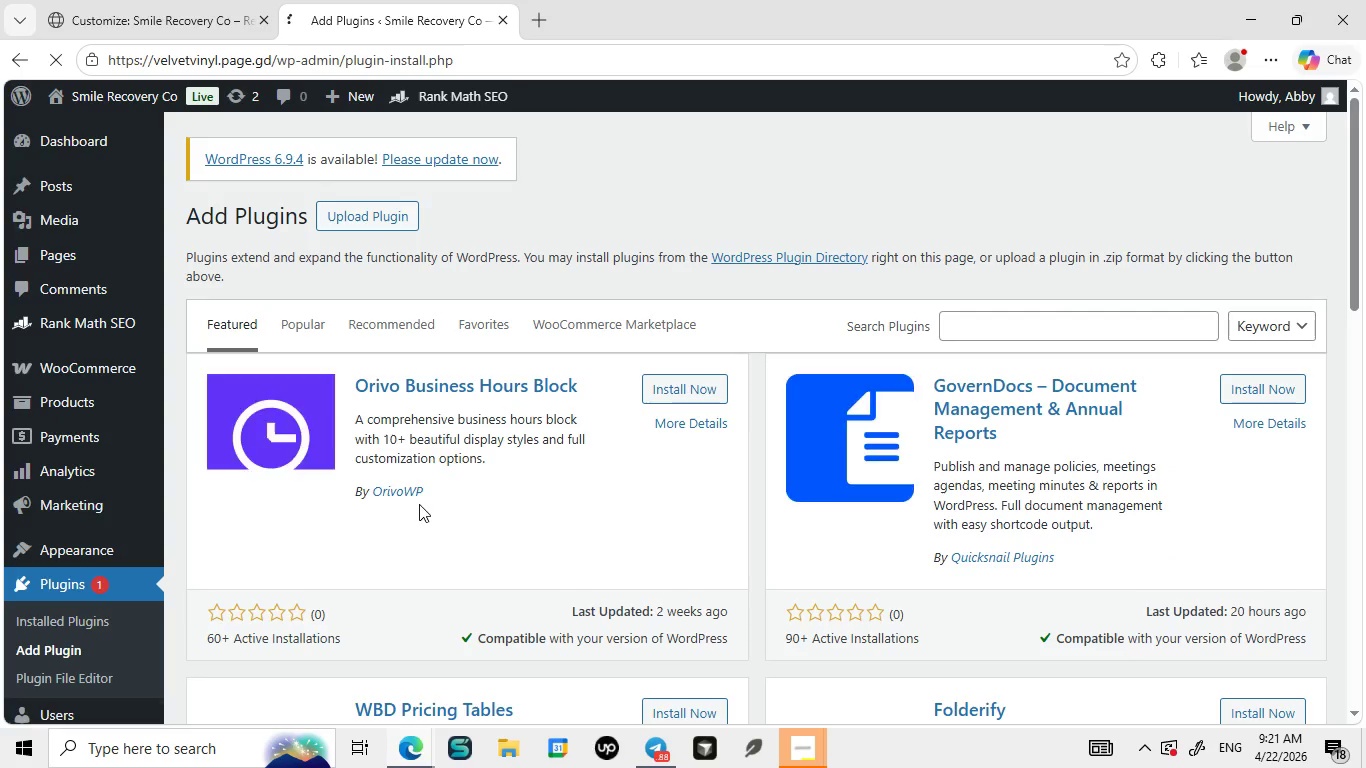 
wait(9.5)
 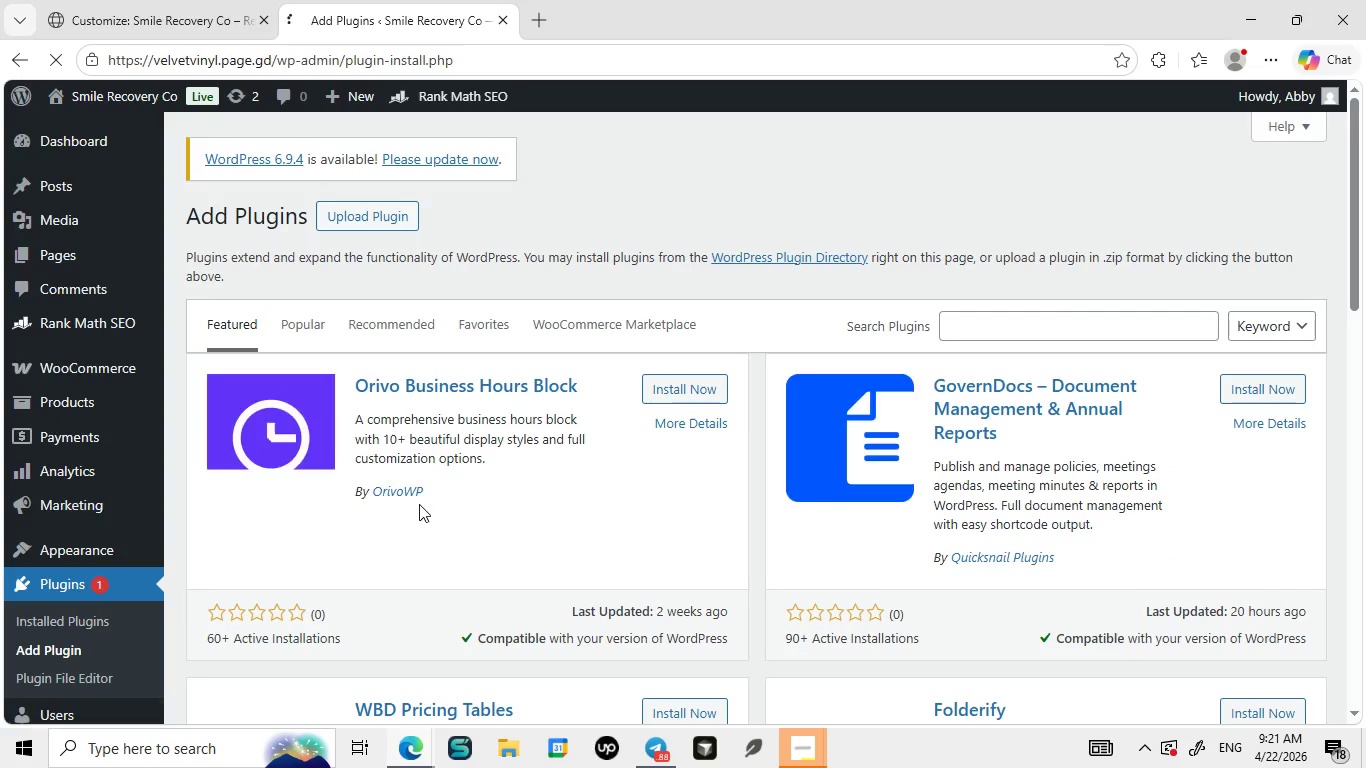 
type(Y)
key(Backspace)
type(Table of Content)
 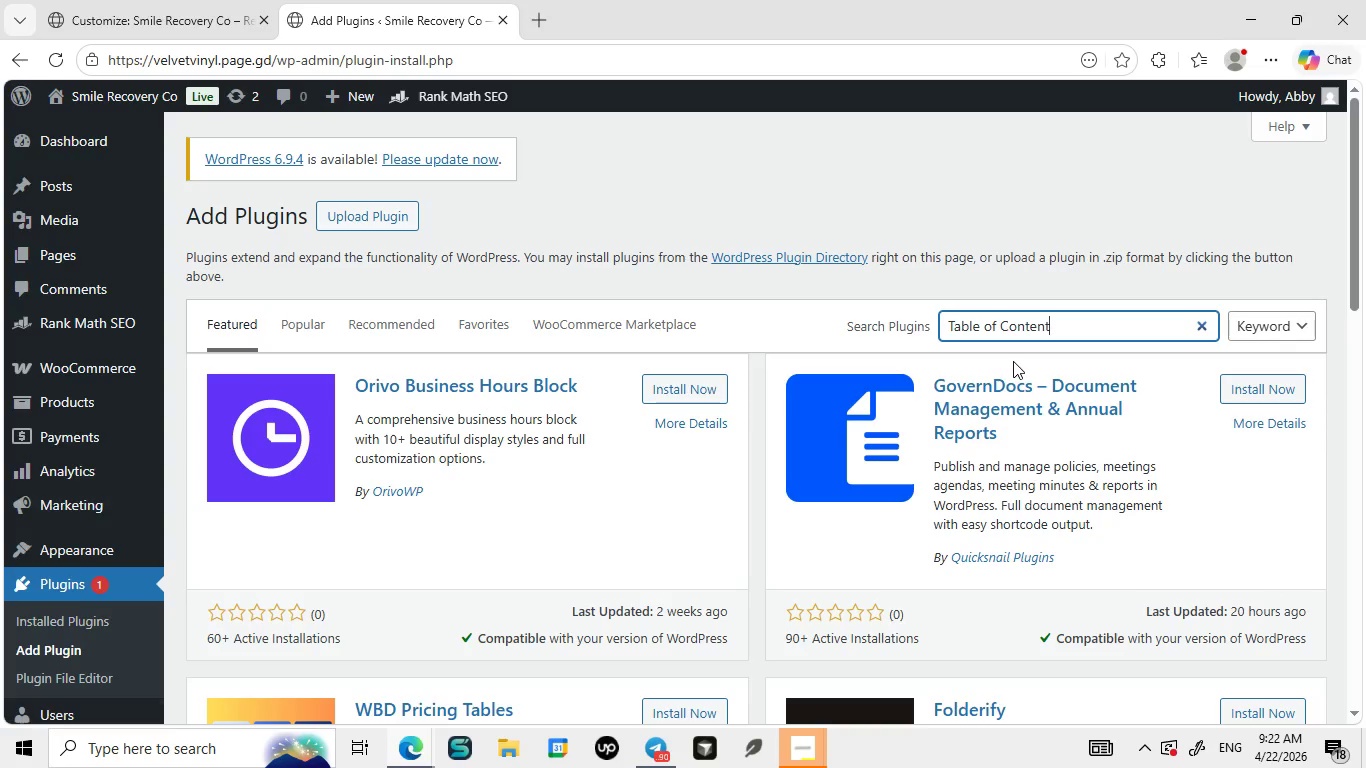 
key(Enter)
 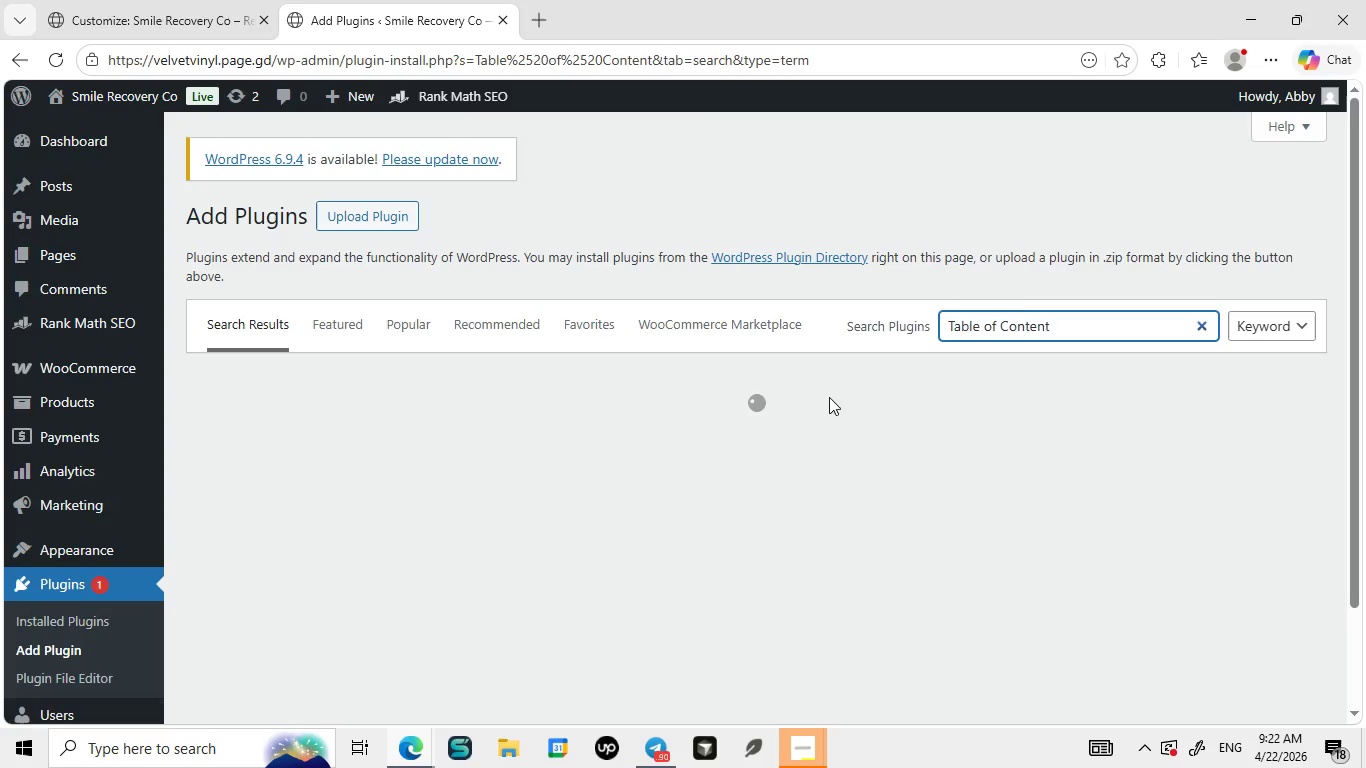 
wait(6.49)
 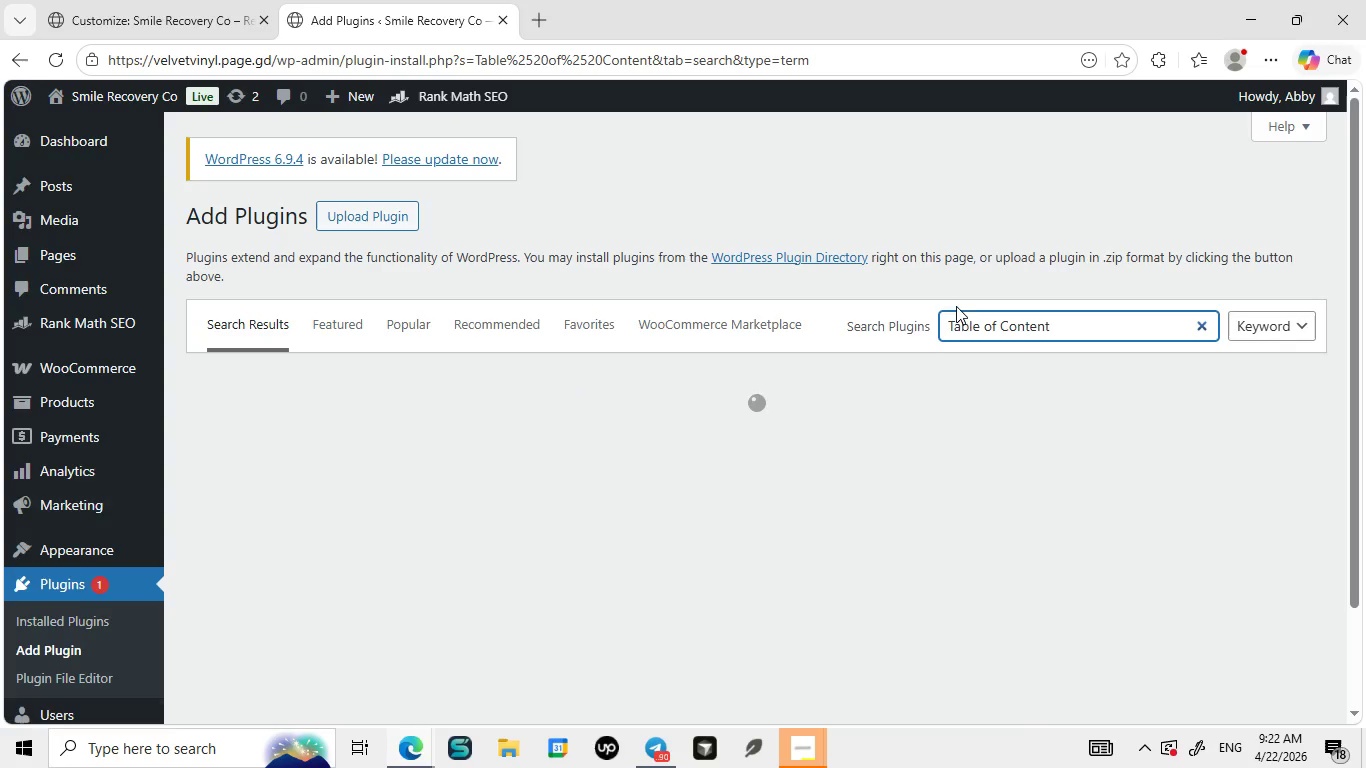 
mouse_move([833, 395])
 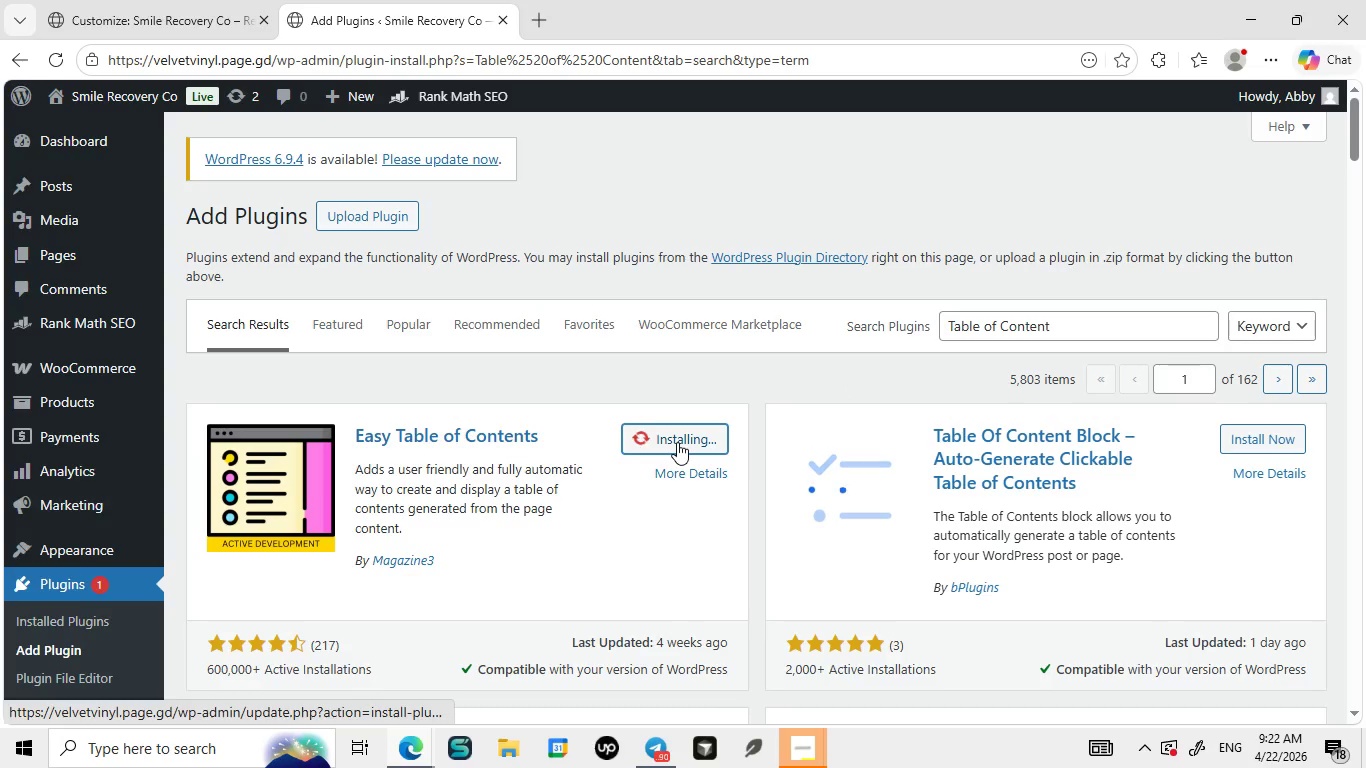 
left_click([677, 442])
 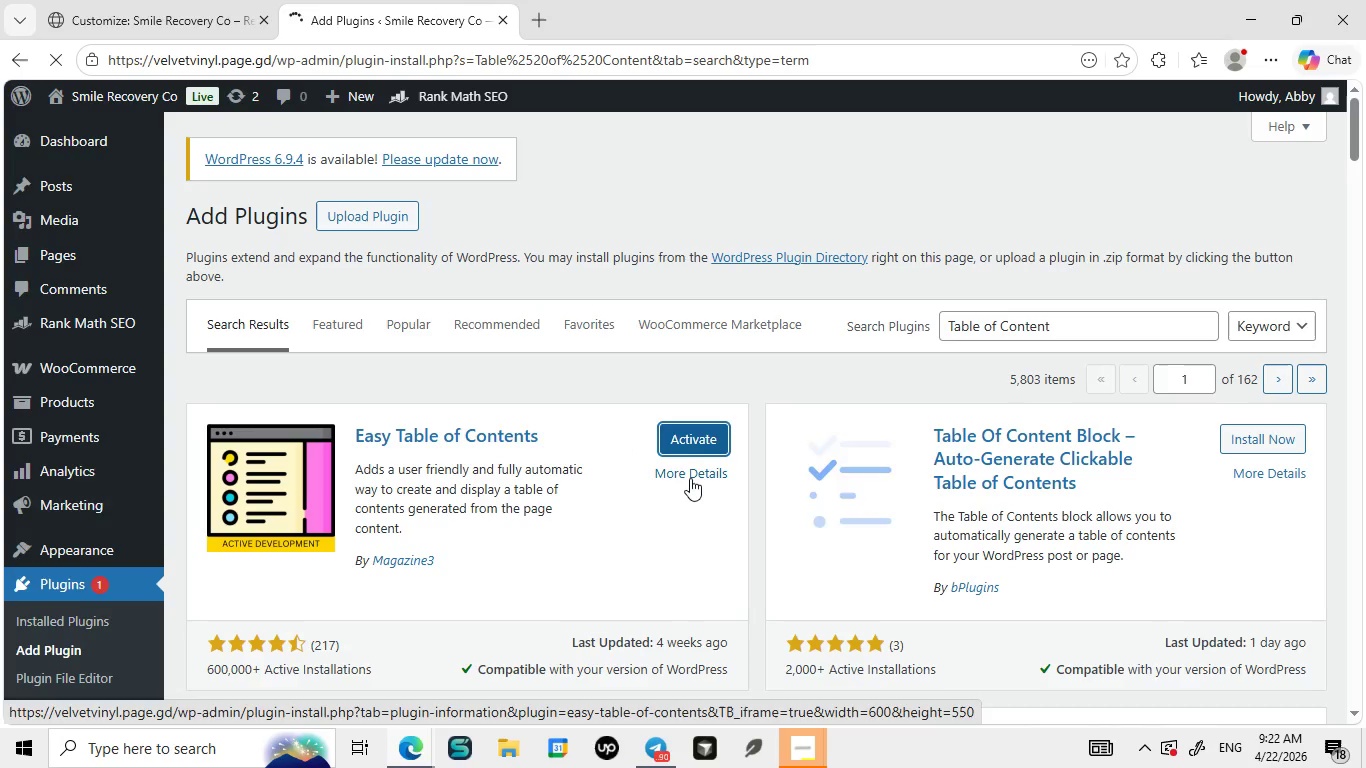 
wait(17.5)
 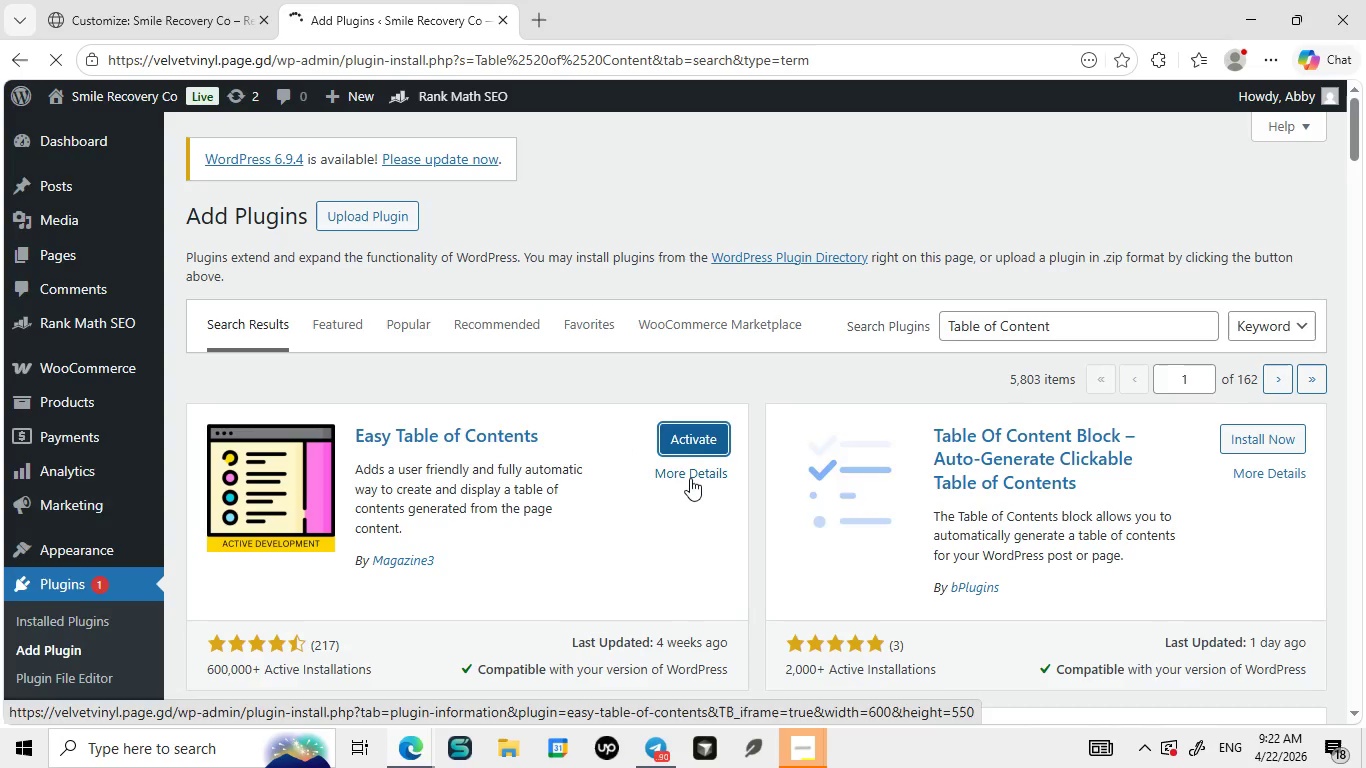 
scroll: coordinate [88, 292], scroll_direction: down, amount: 2.0
 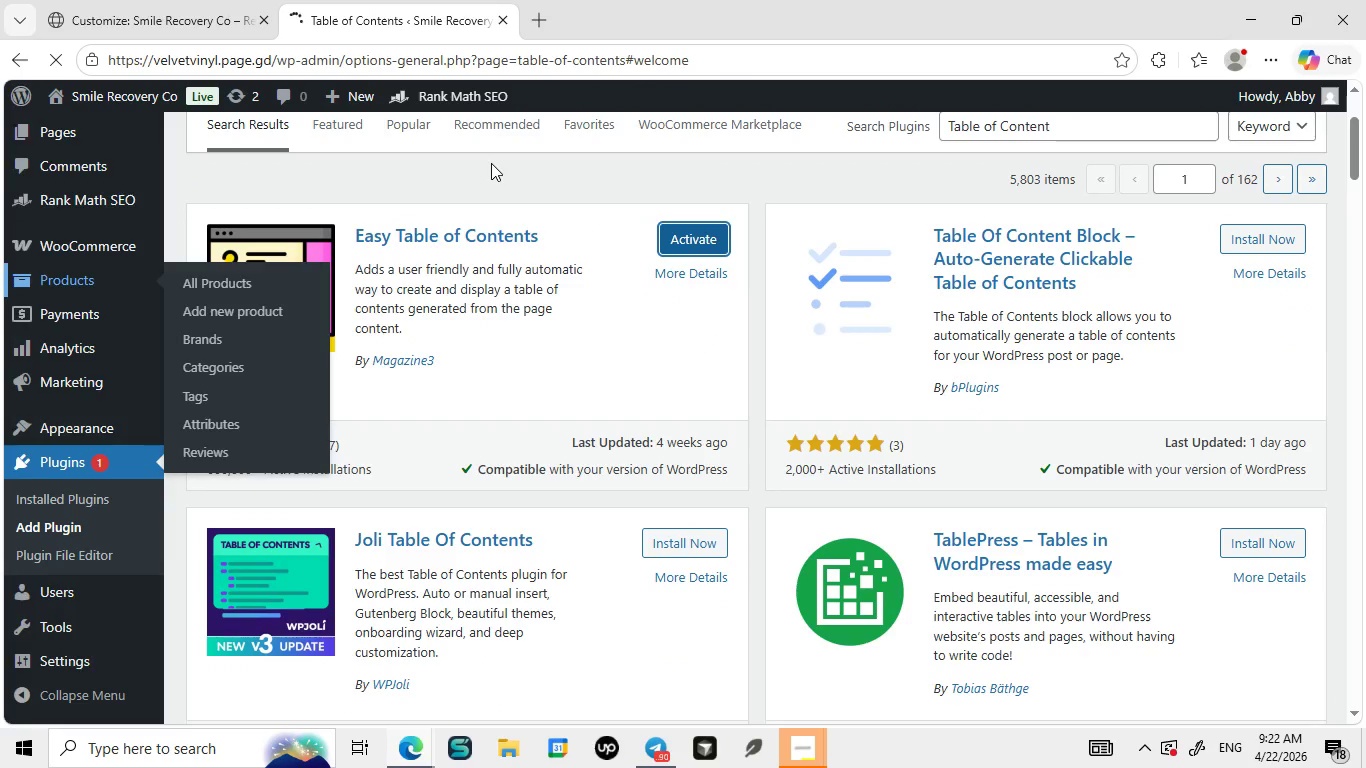 
left_click([491, 163])
 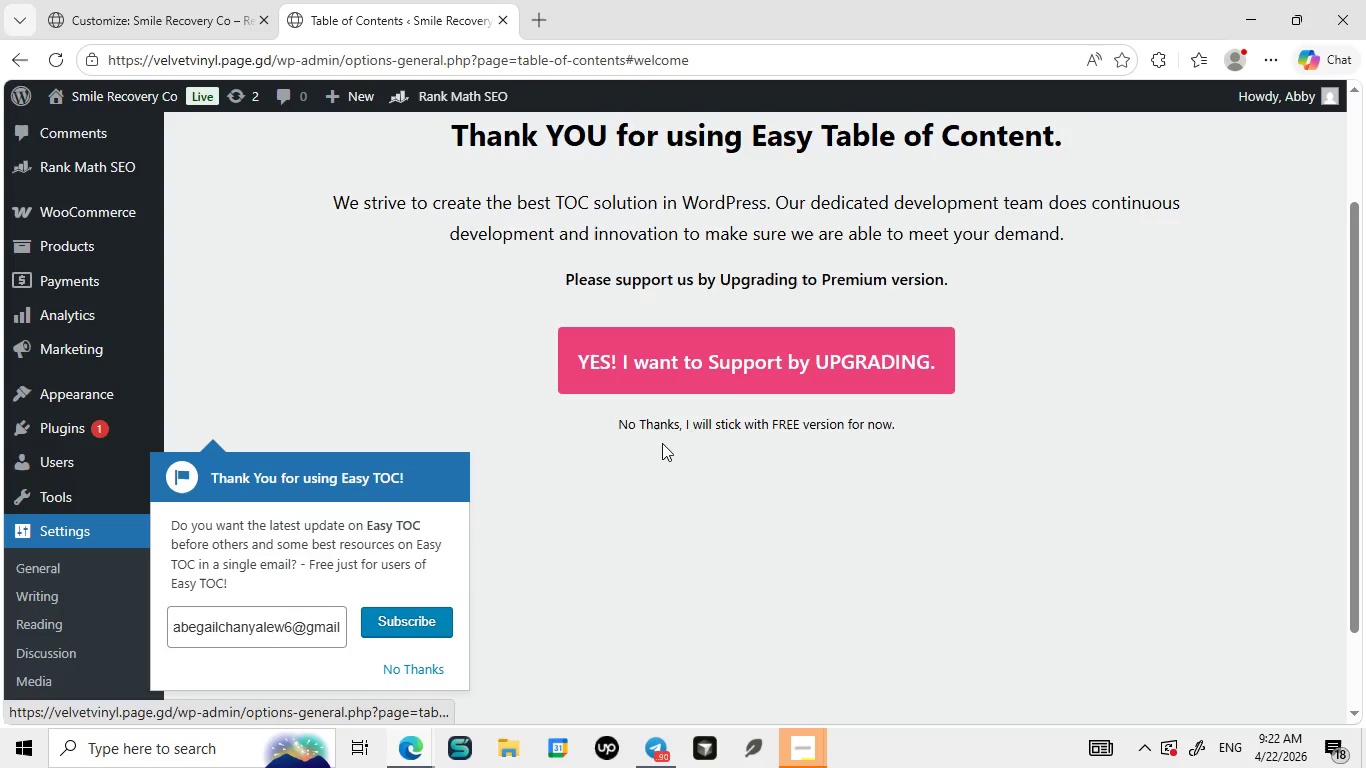 
left_click_drag(start_coordinate=[662, 420], to_coordinate=[662, 415])
 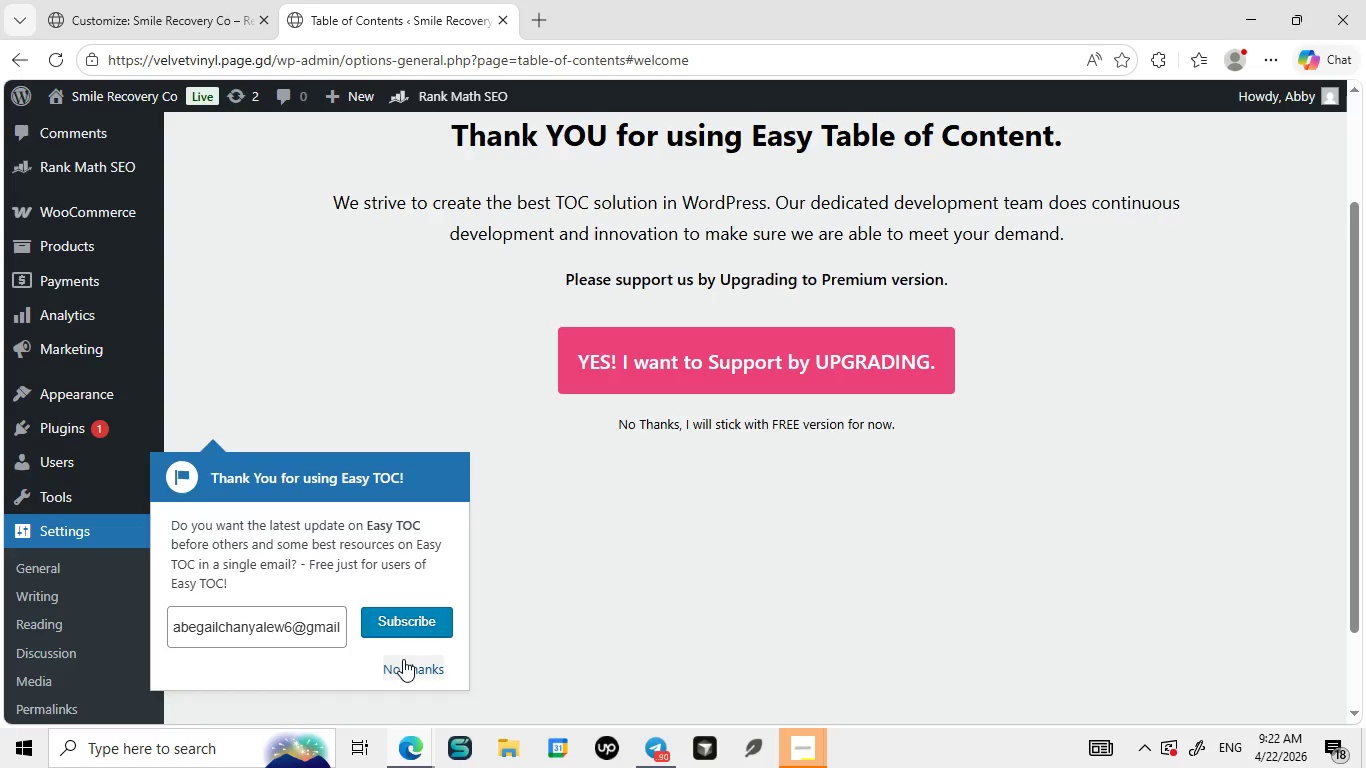 
left_click([403, 659])
 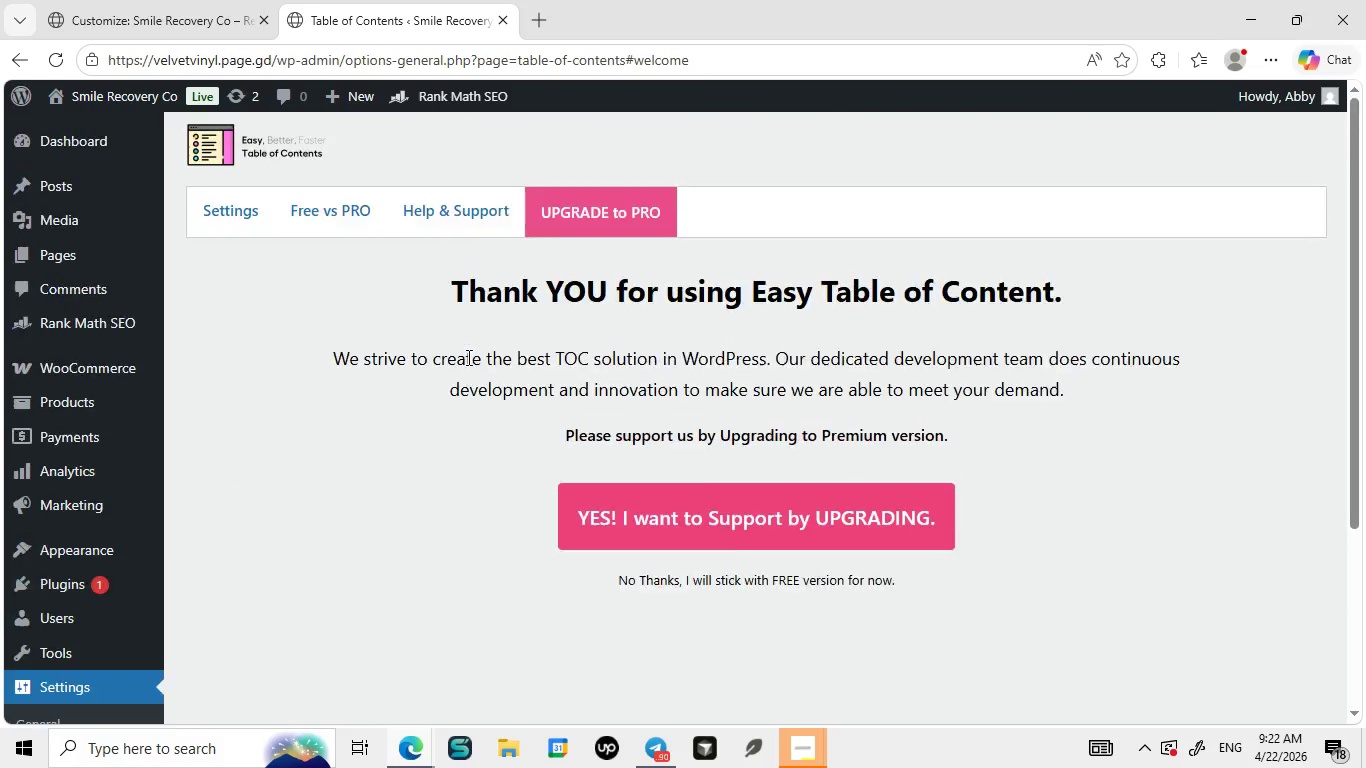 
scroll: coordinate [462, 380], scroll_direction: up, amount: 2.0
 